 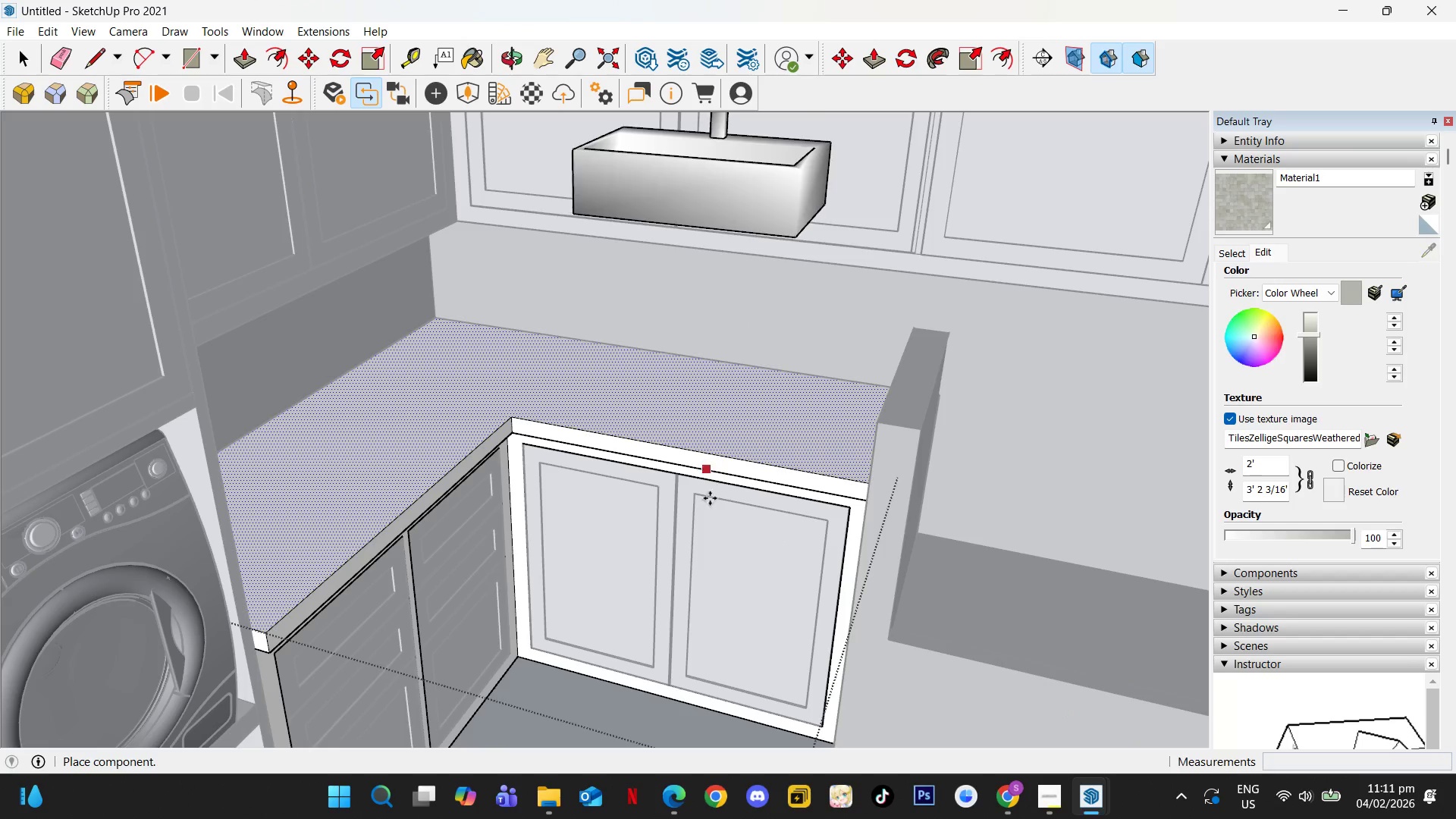 
left_click([712, 654])
 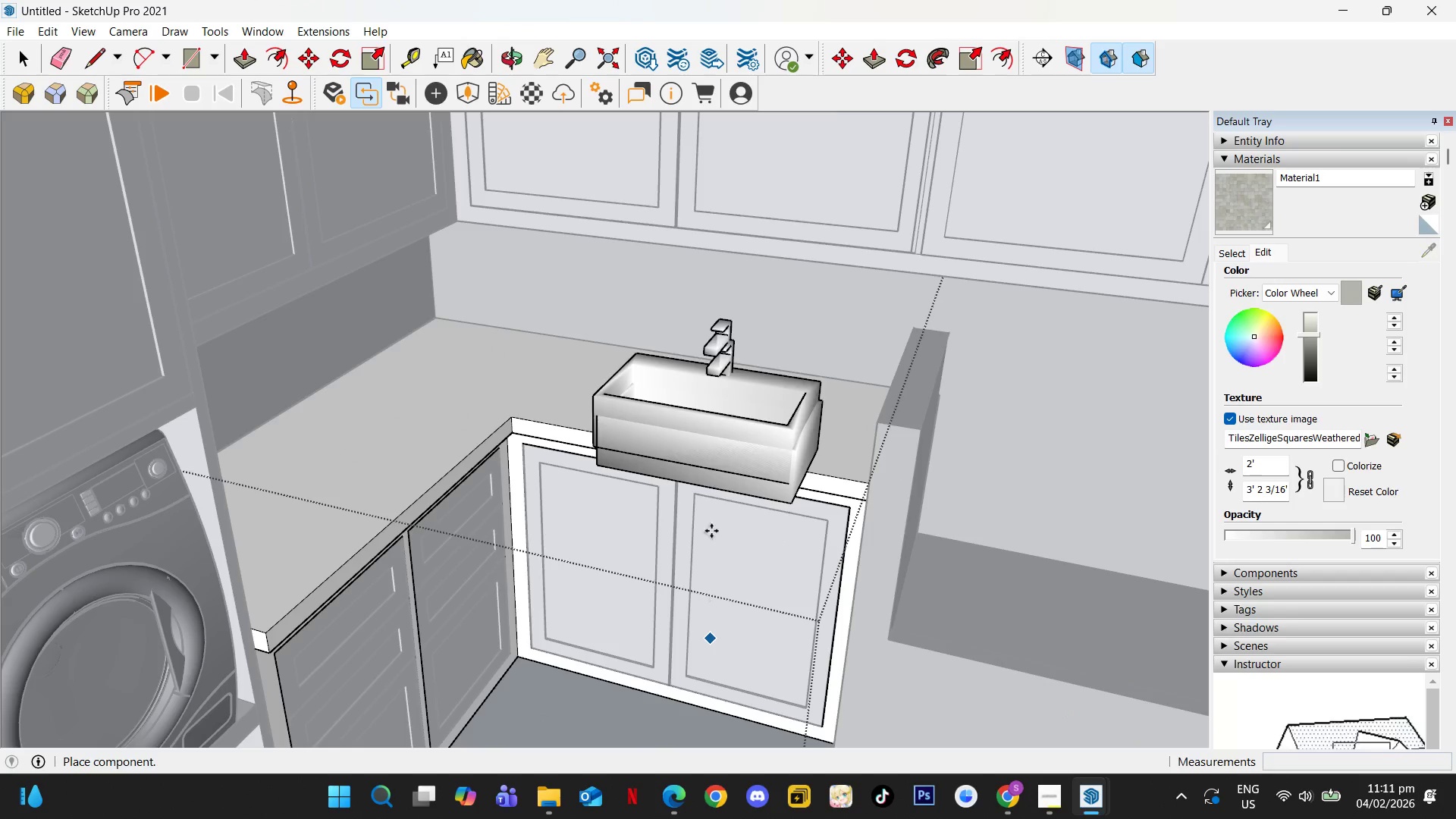 
key(Space)
 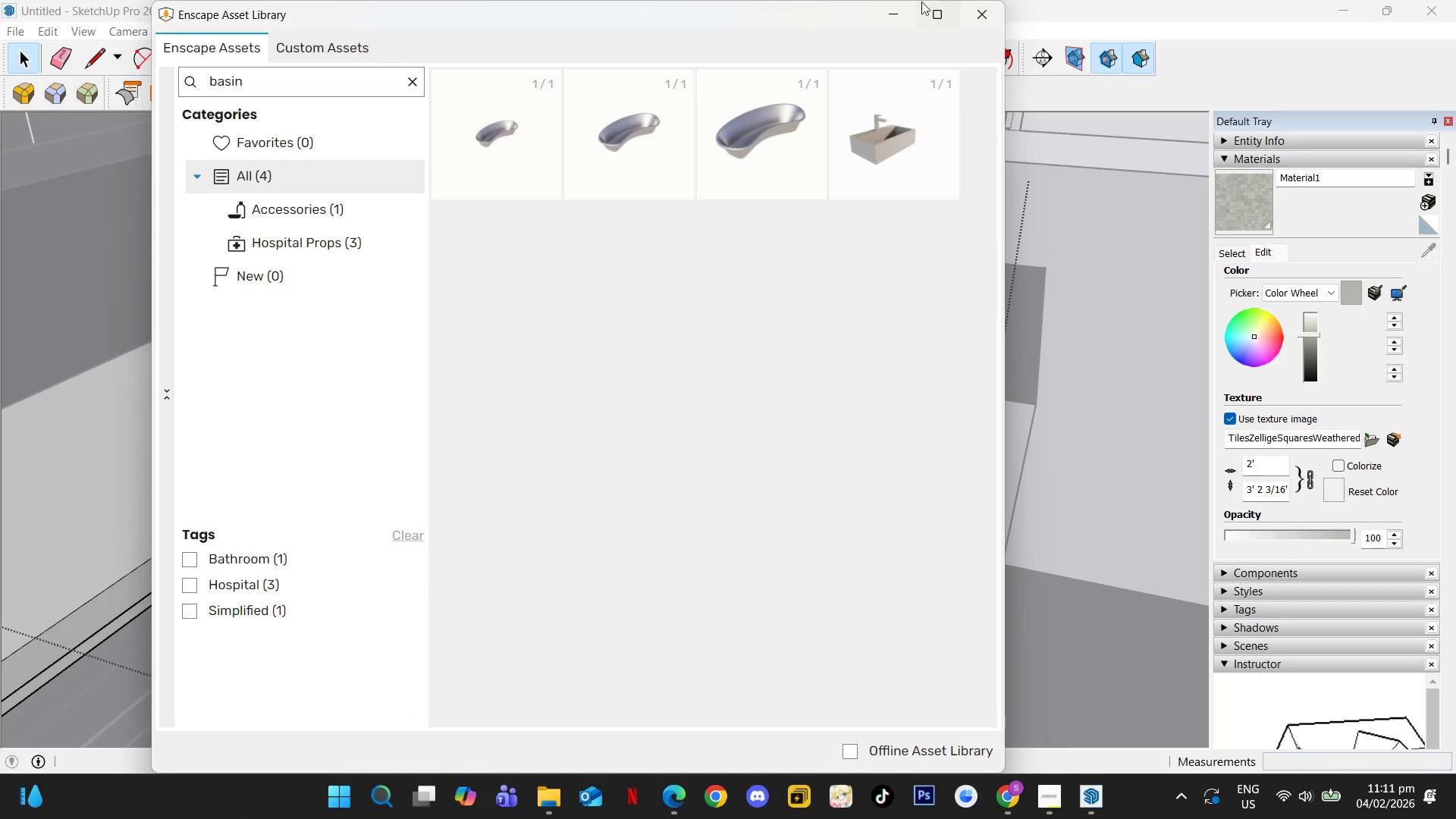 
scroll: coordinate [831, 425], scroll_direction: up, amount: 5.0
 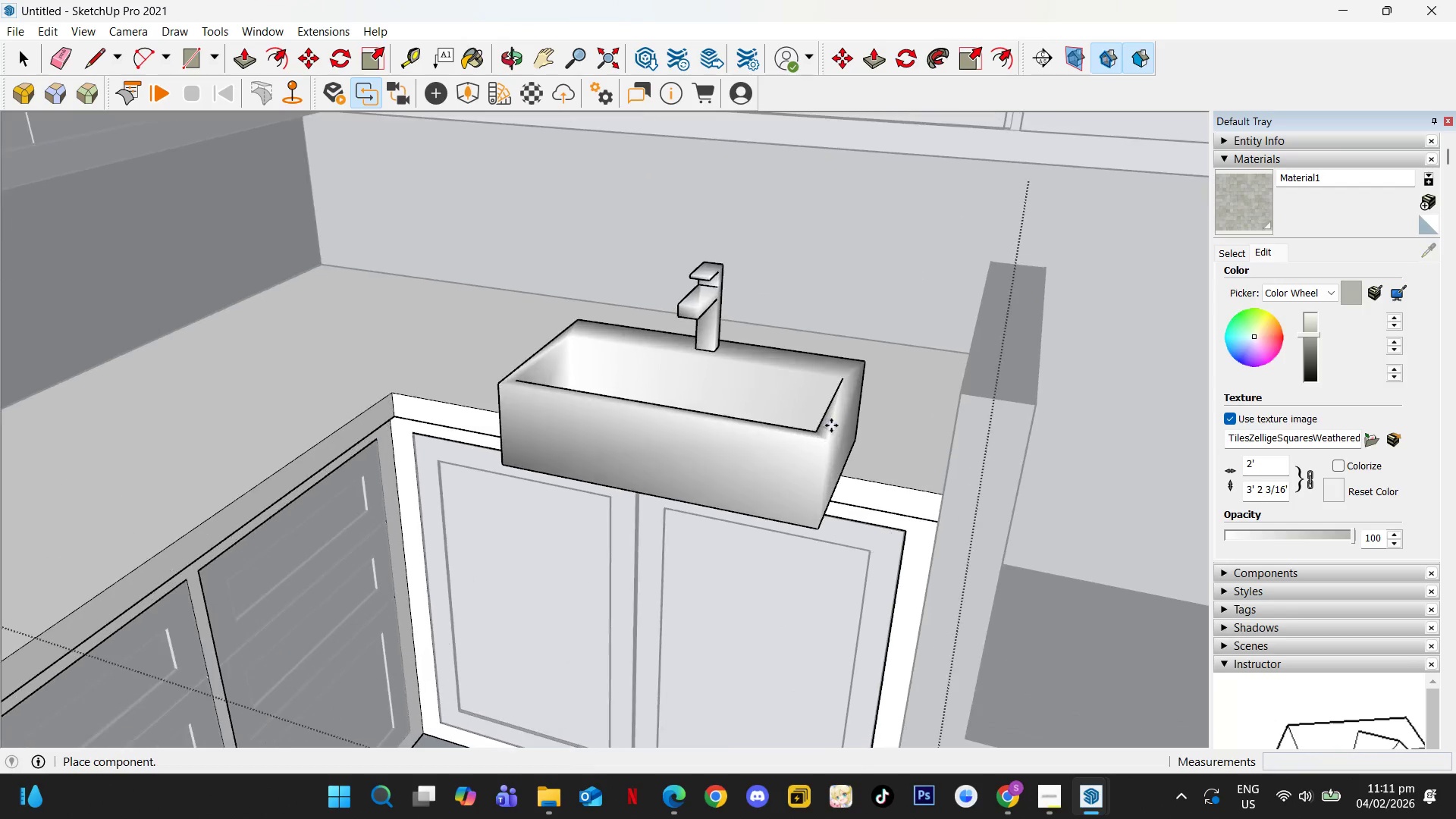 
left_click([897, 19])
 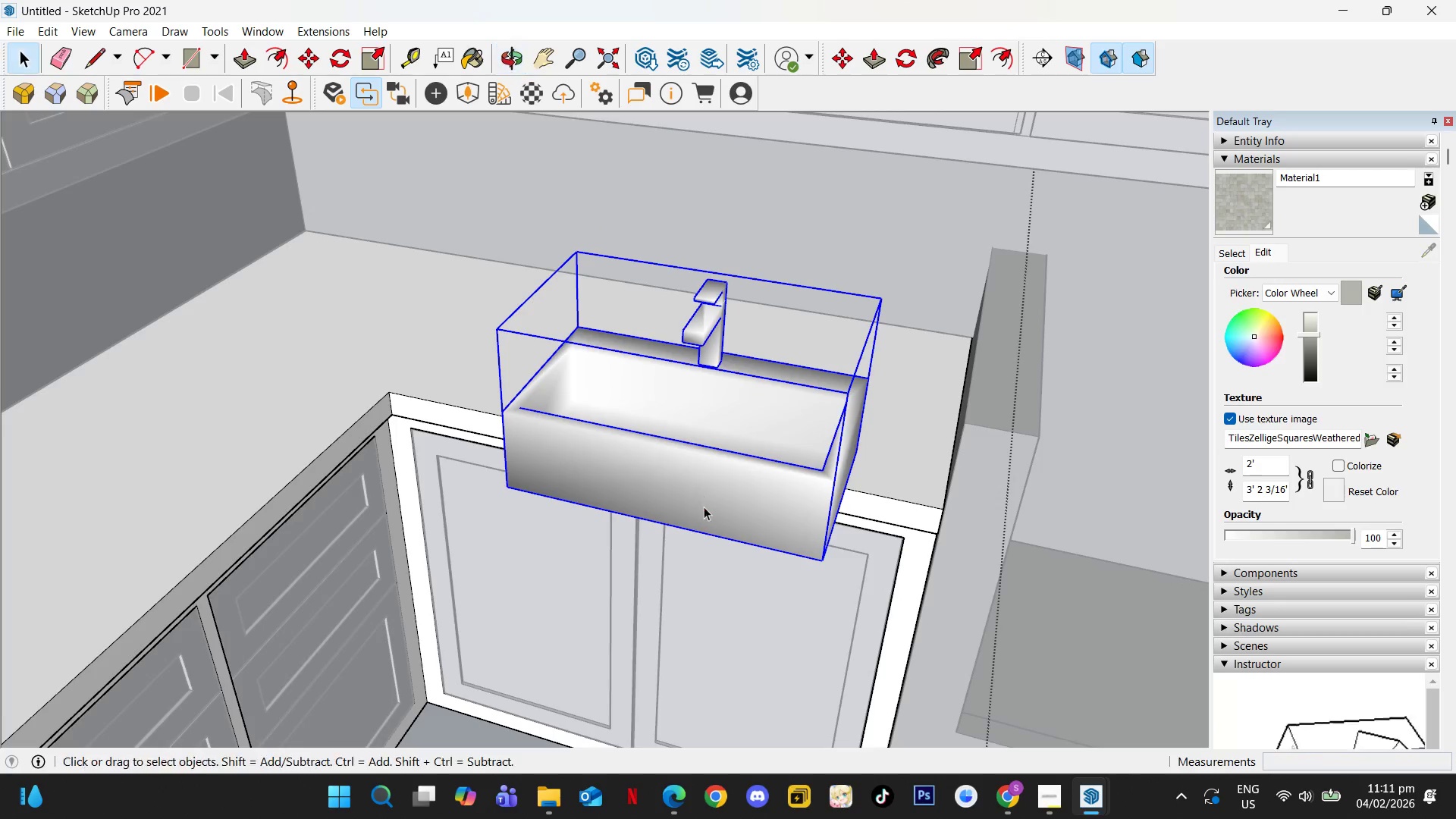 
key(M)
 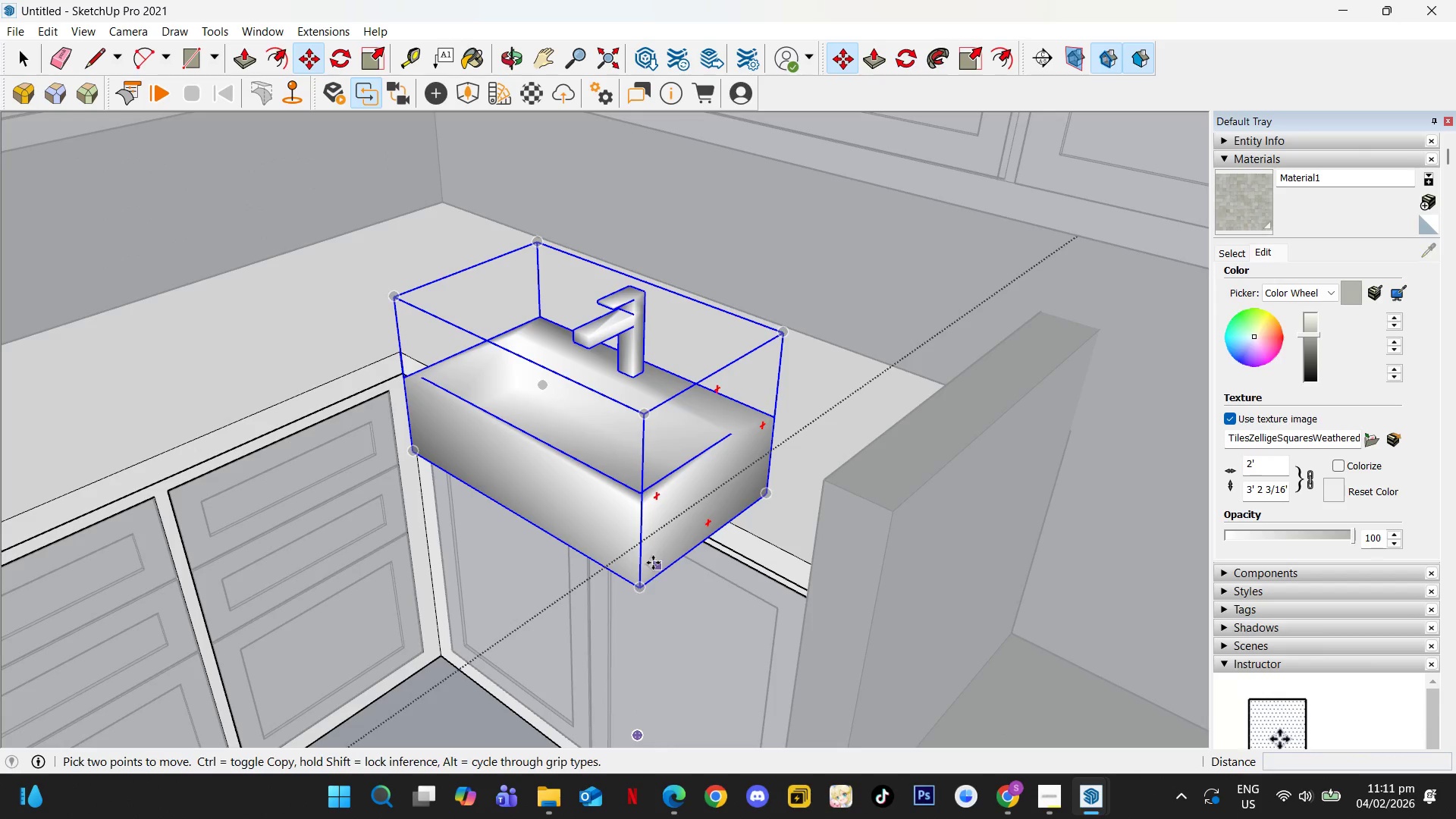 
left_click([646, 588])
 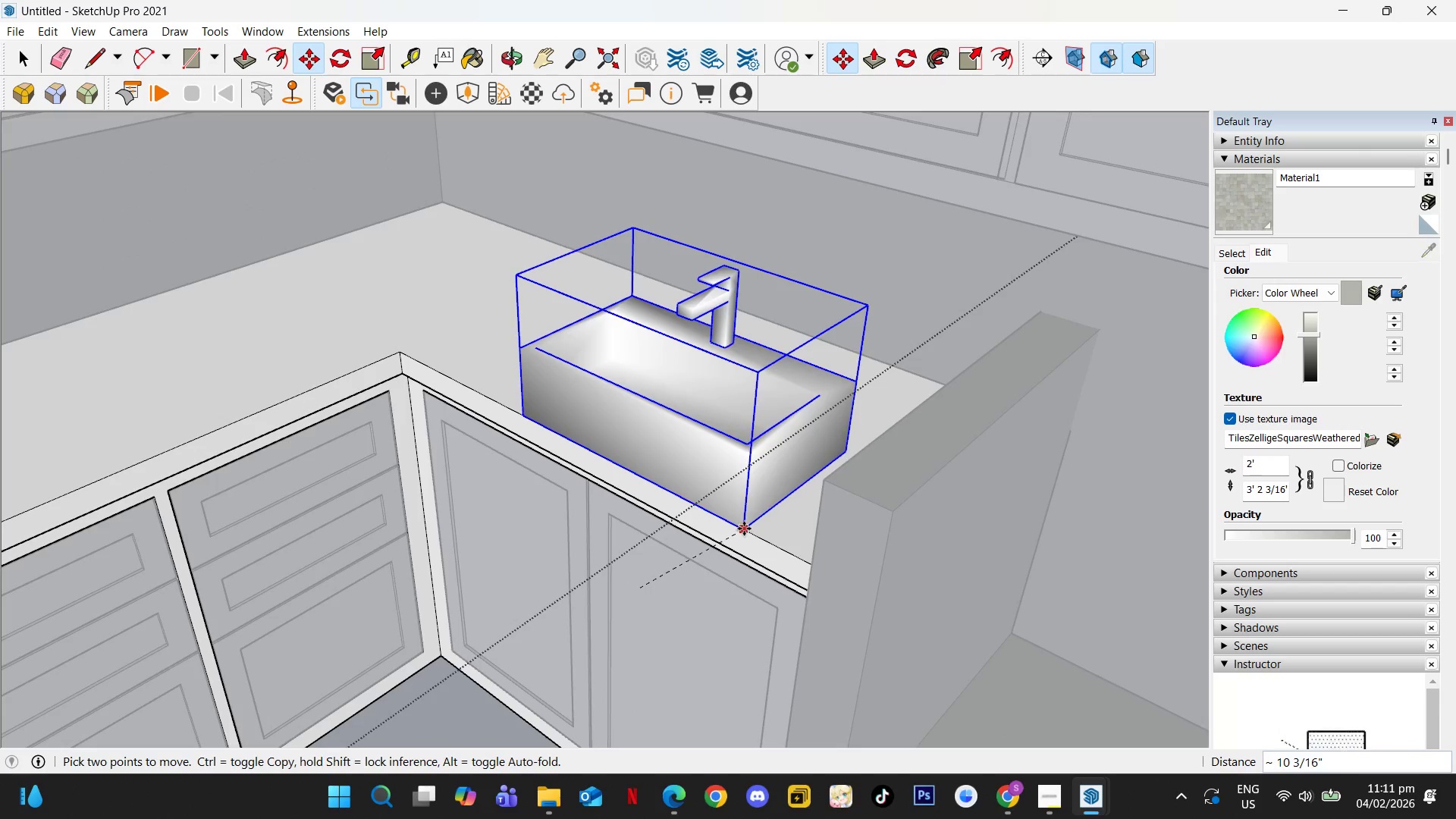 
left_click([744, 529])
 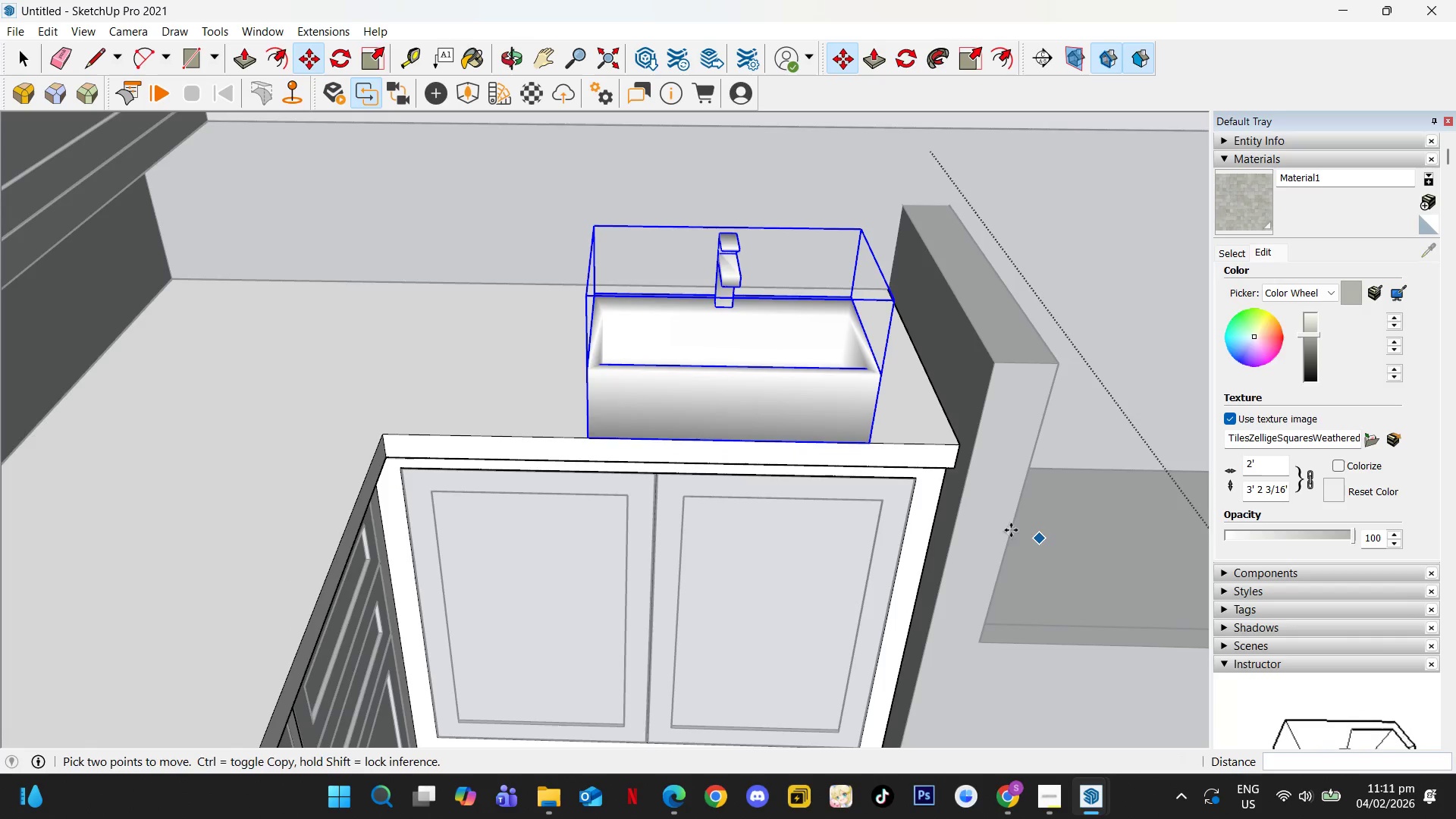 
scroll: coordinate [579, 390], scroll_direction: up, amount: 6.0
 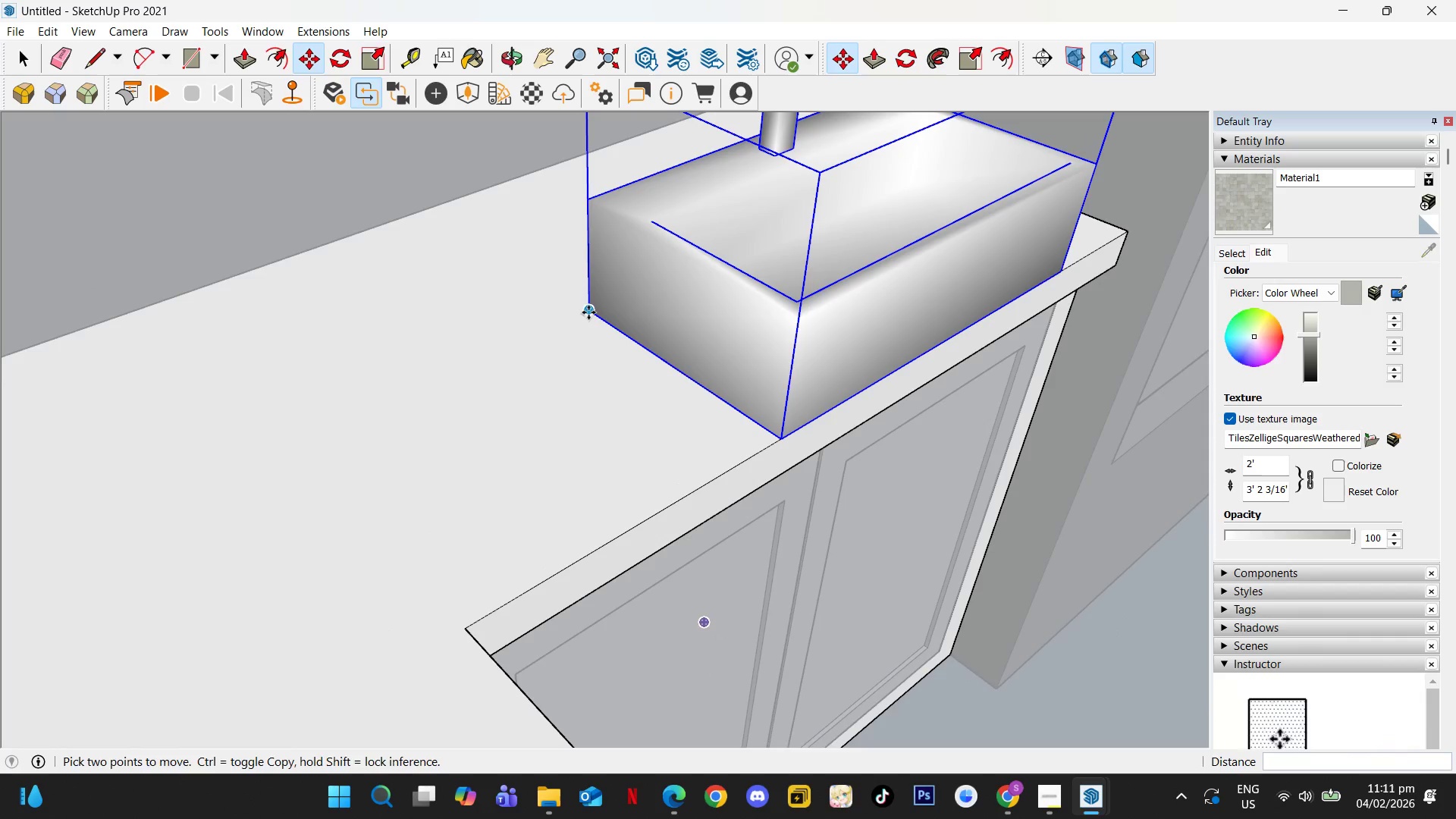 
left_click([588, 318])
 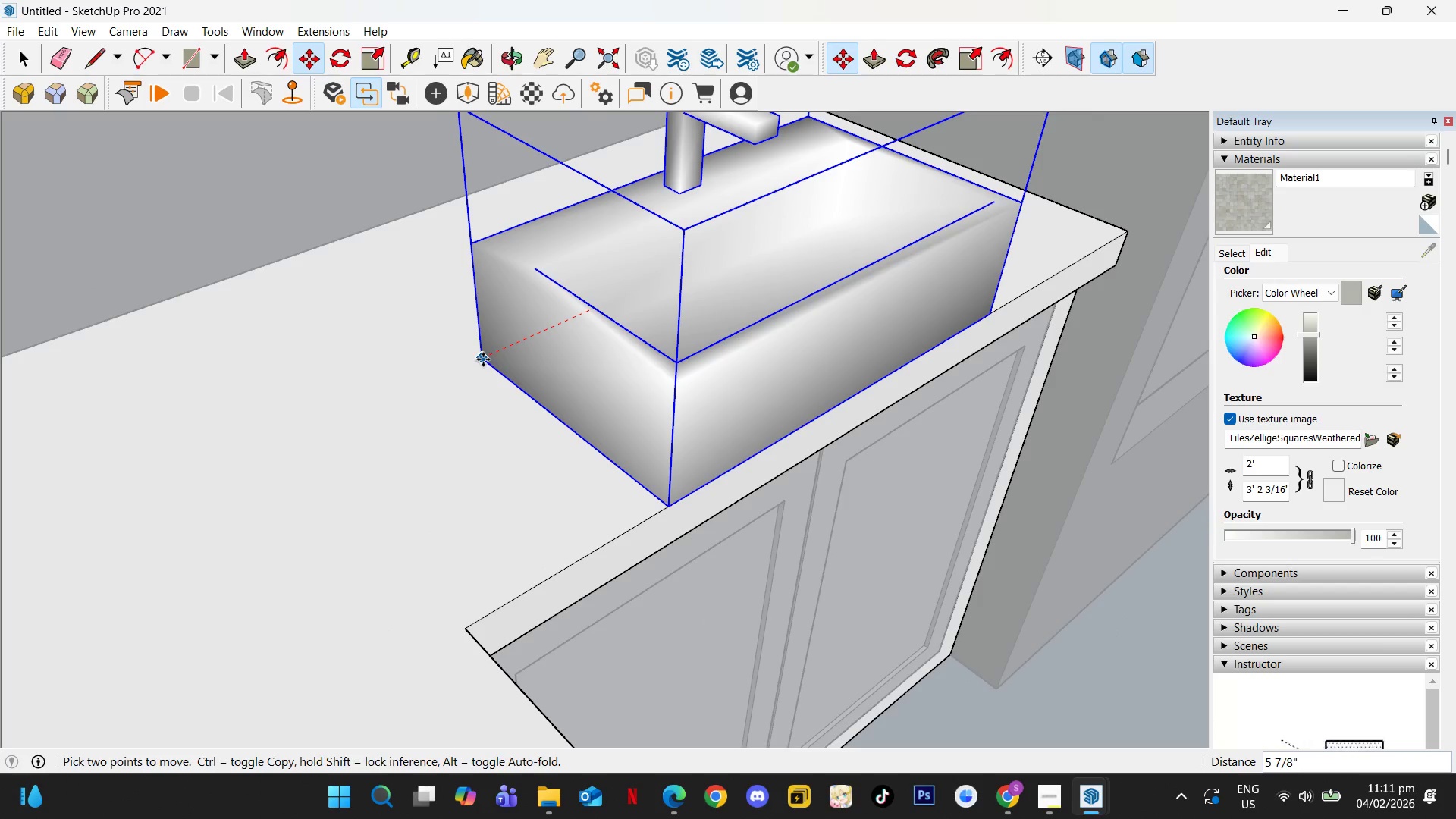 
left_click([481, 359])
 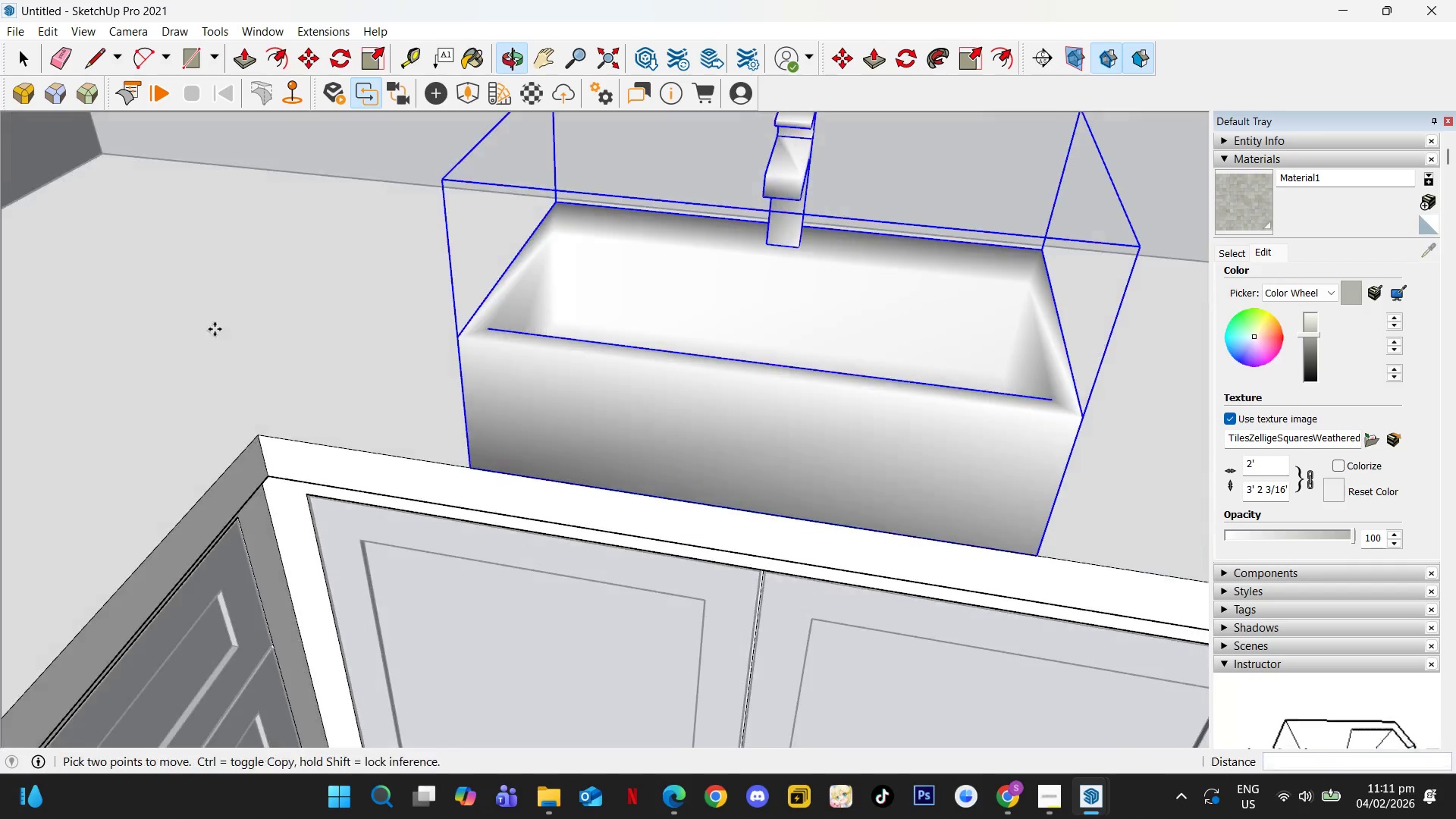 
scroll: coordinate [587, 394], scroll_direction: down, amount: 10.0
 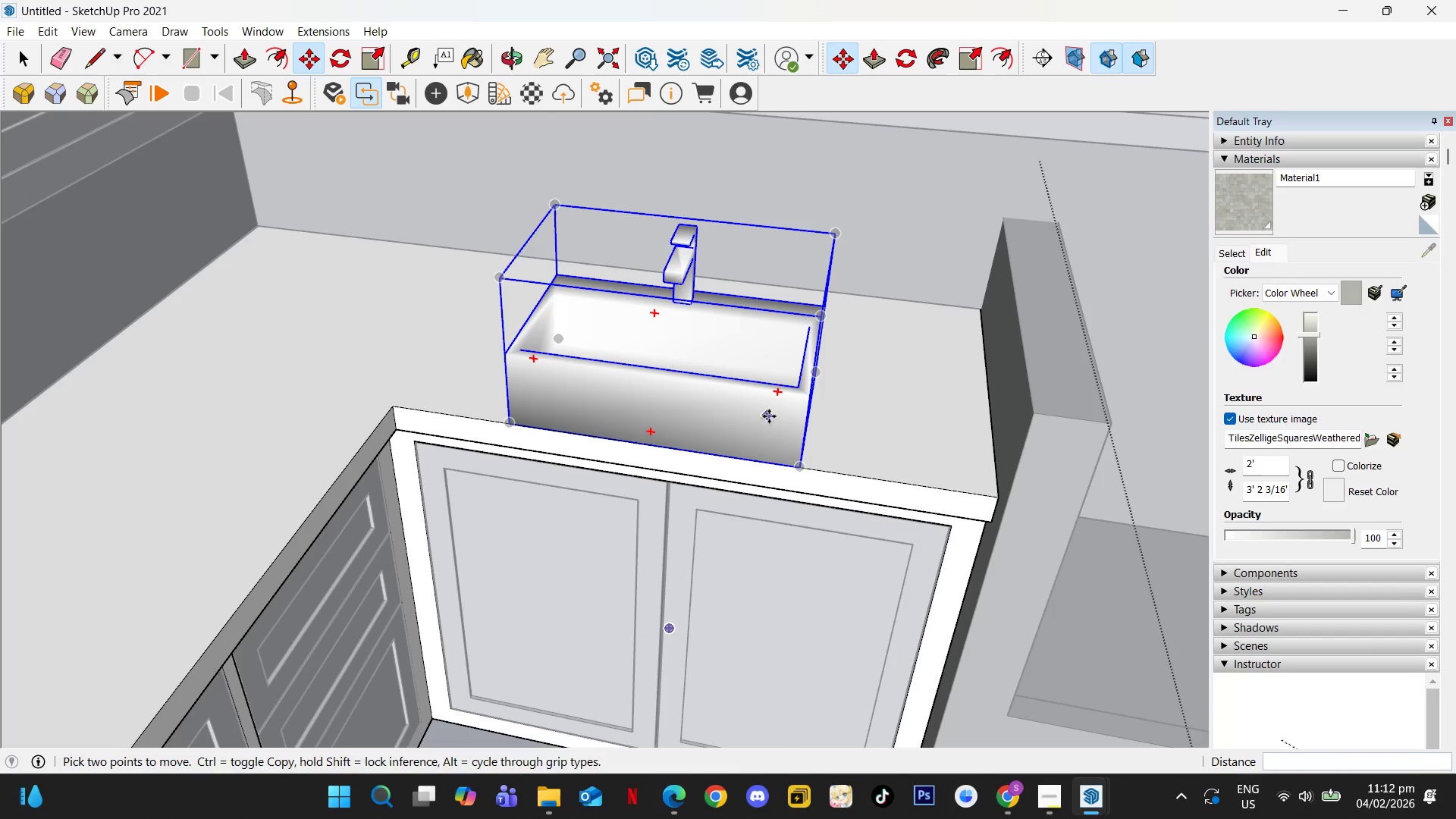 
key(S)
 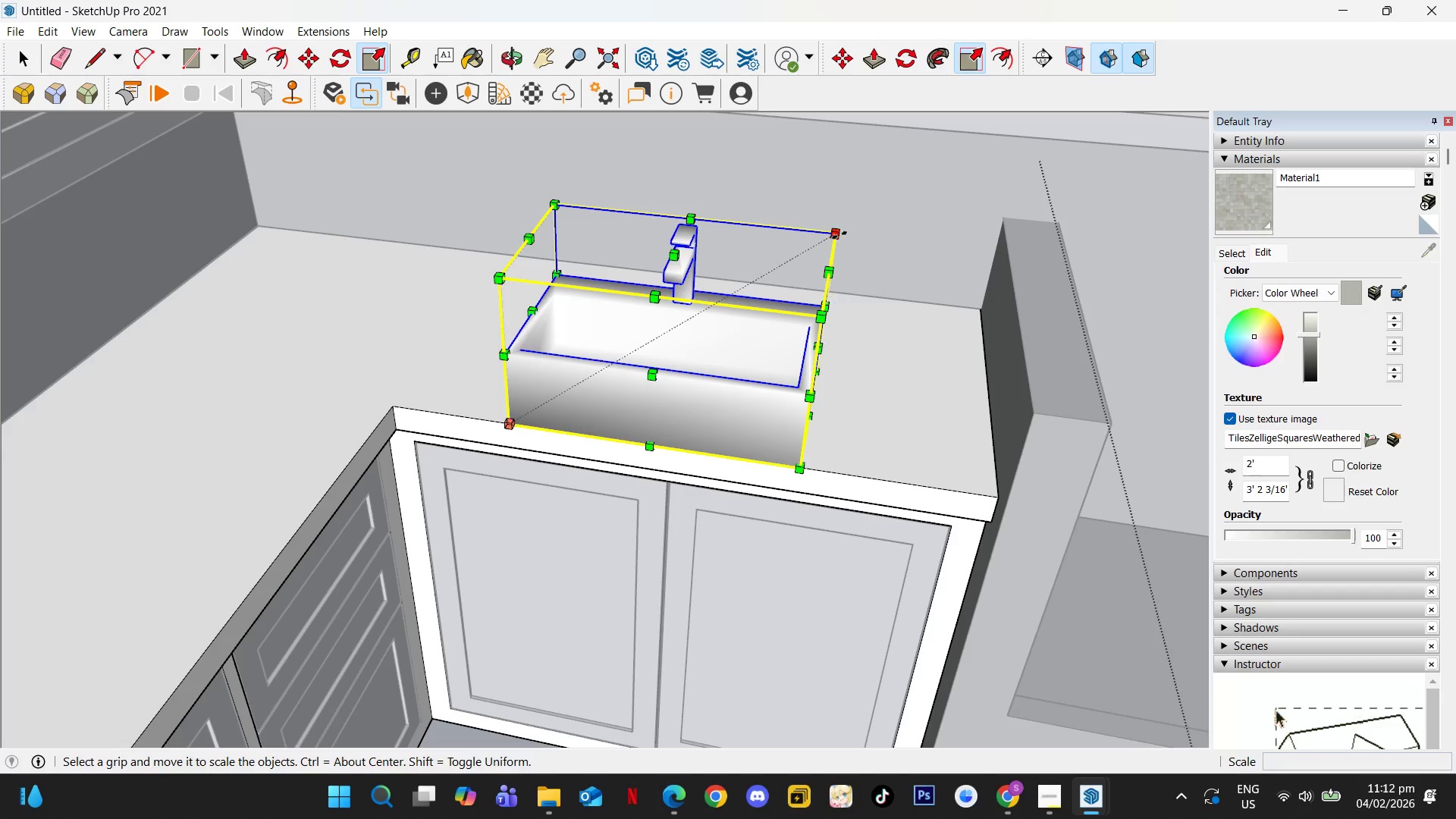 
left_click([836, 229])
 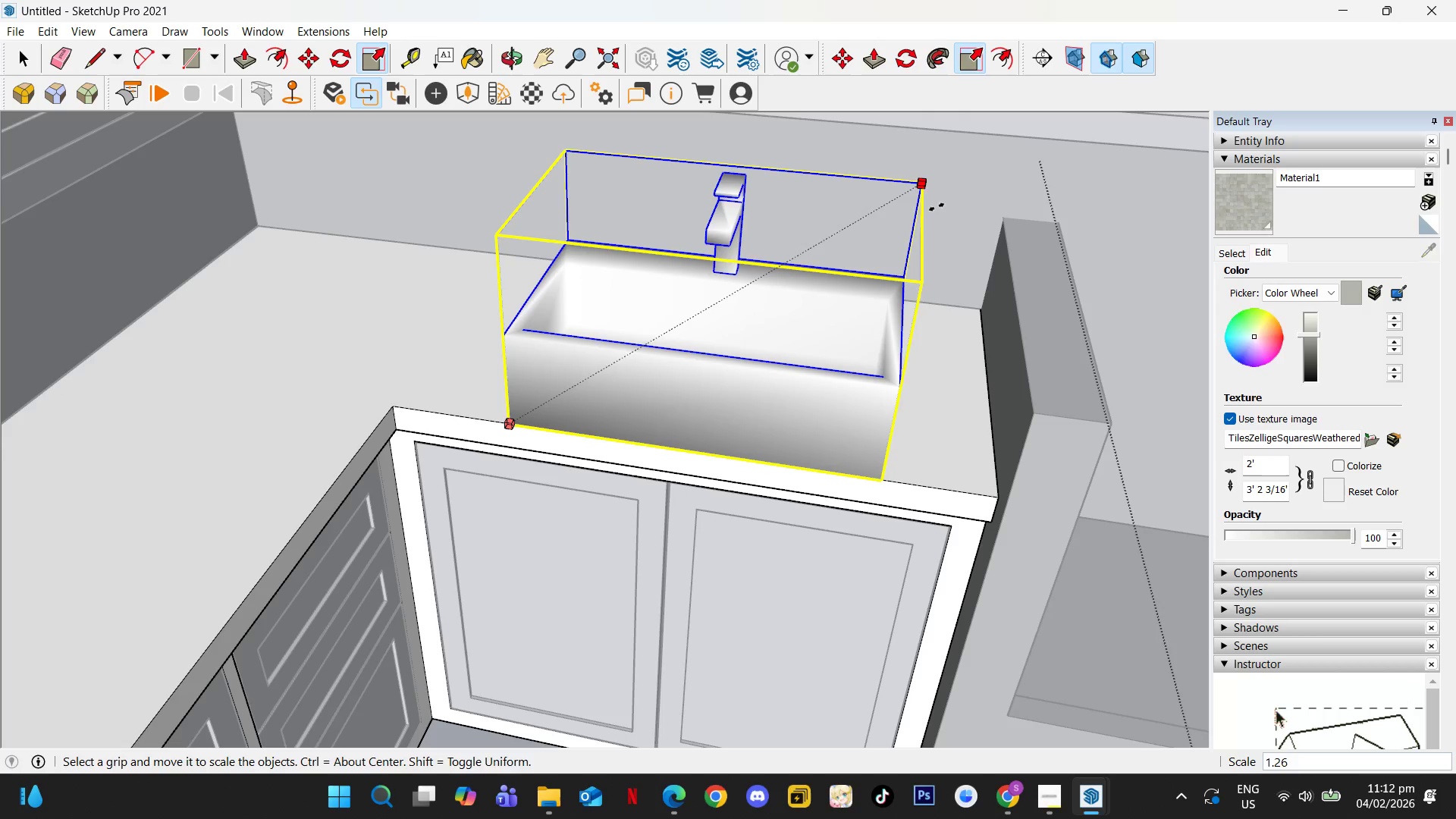 
left_click([940, 206])
 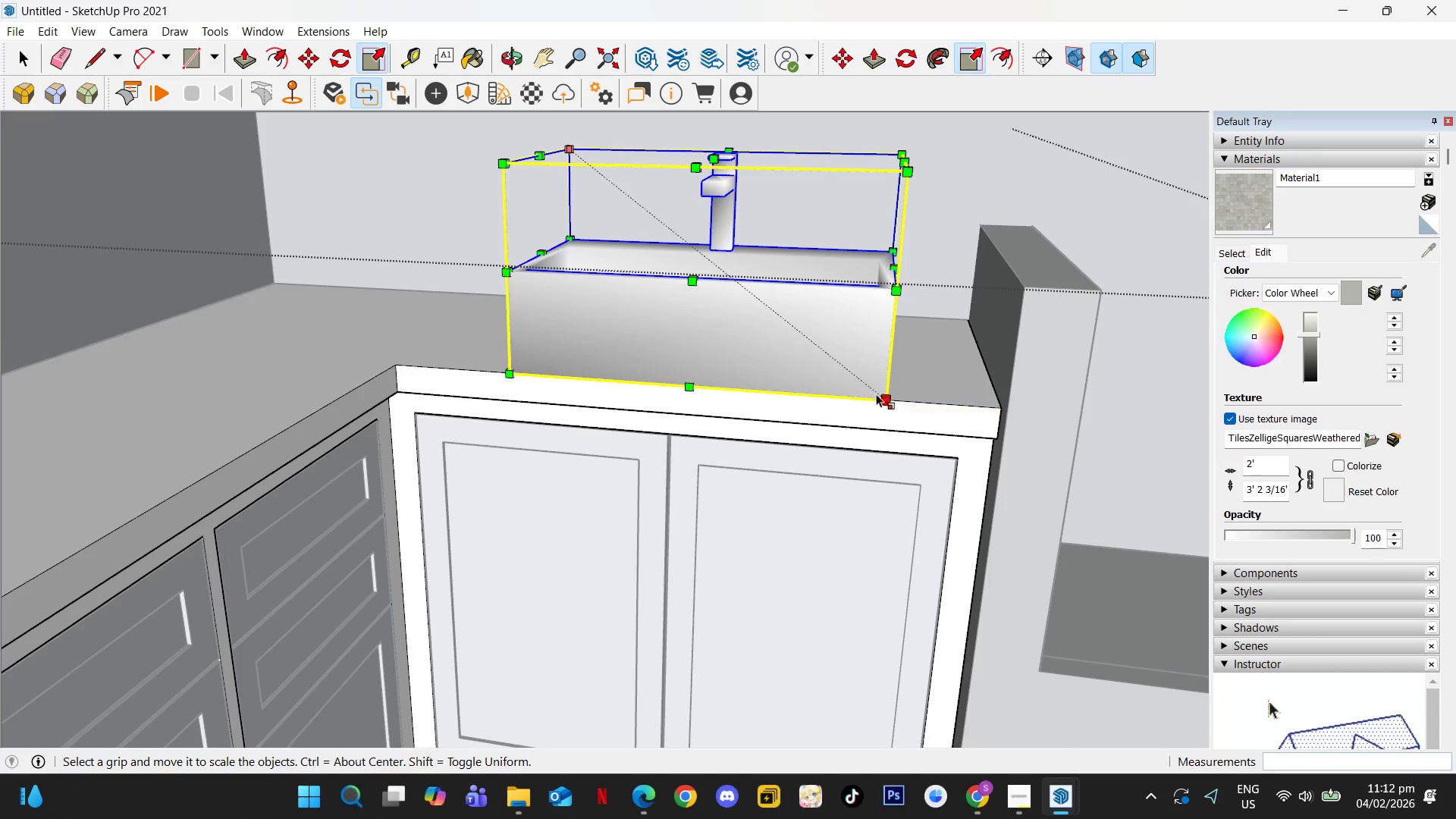 
key(M)
 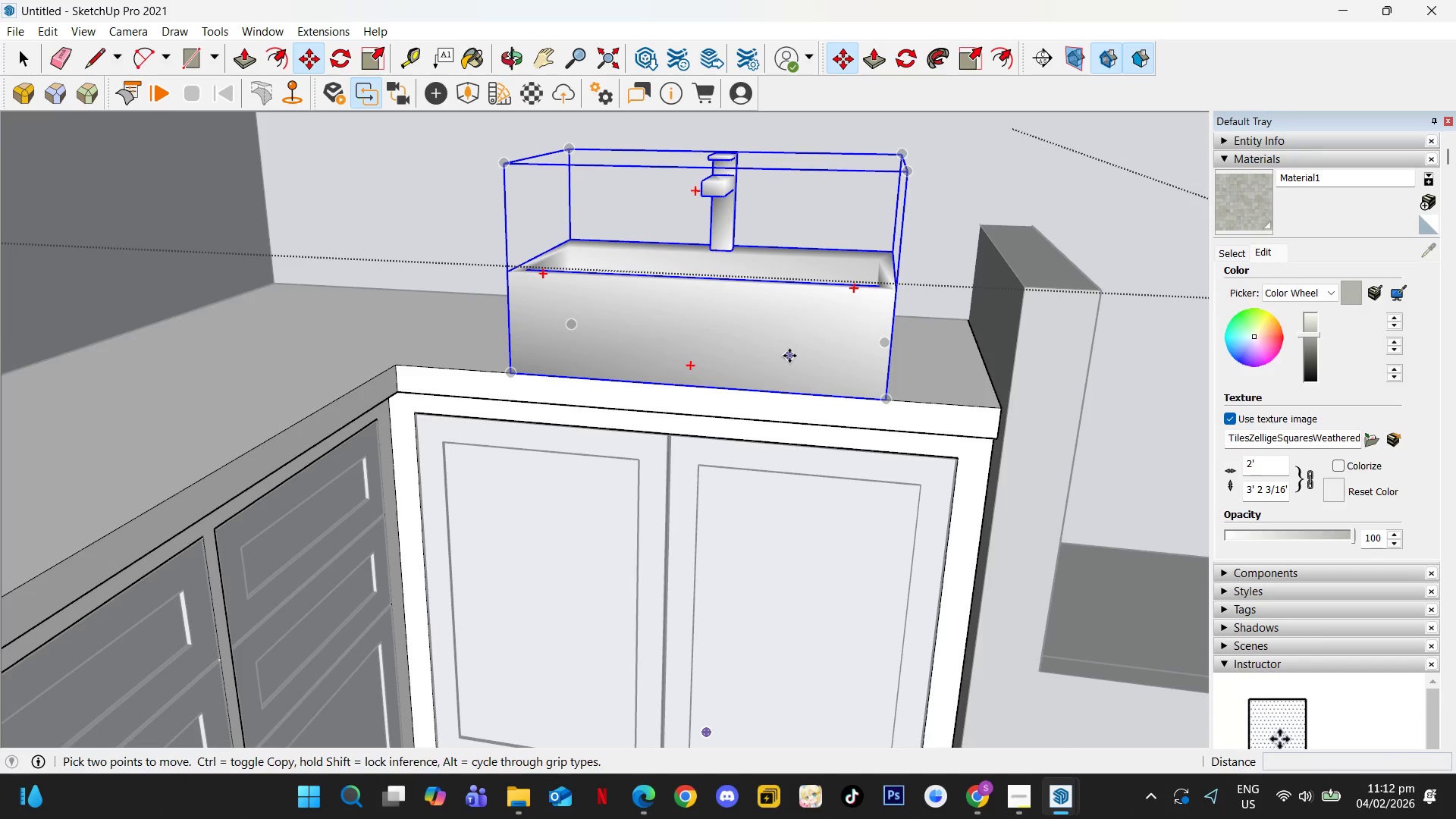 
left_click([789, 356])
 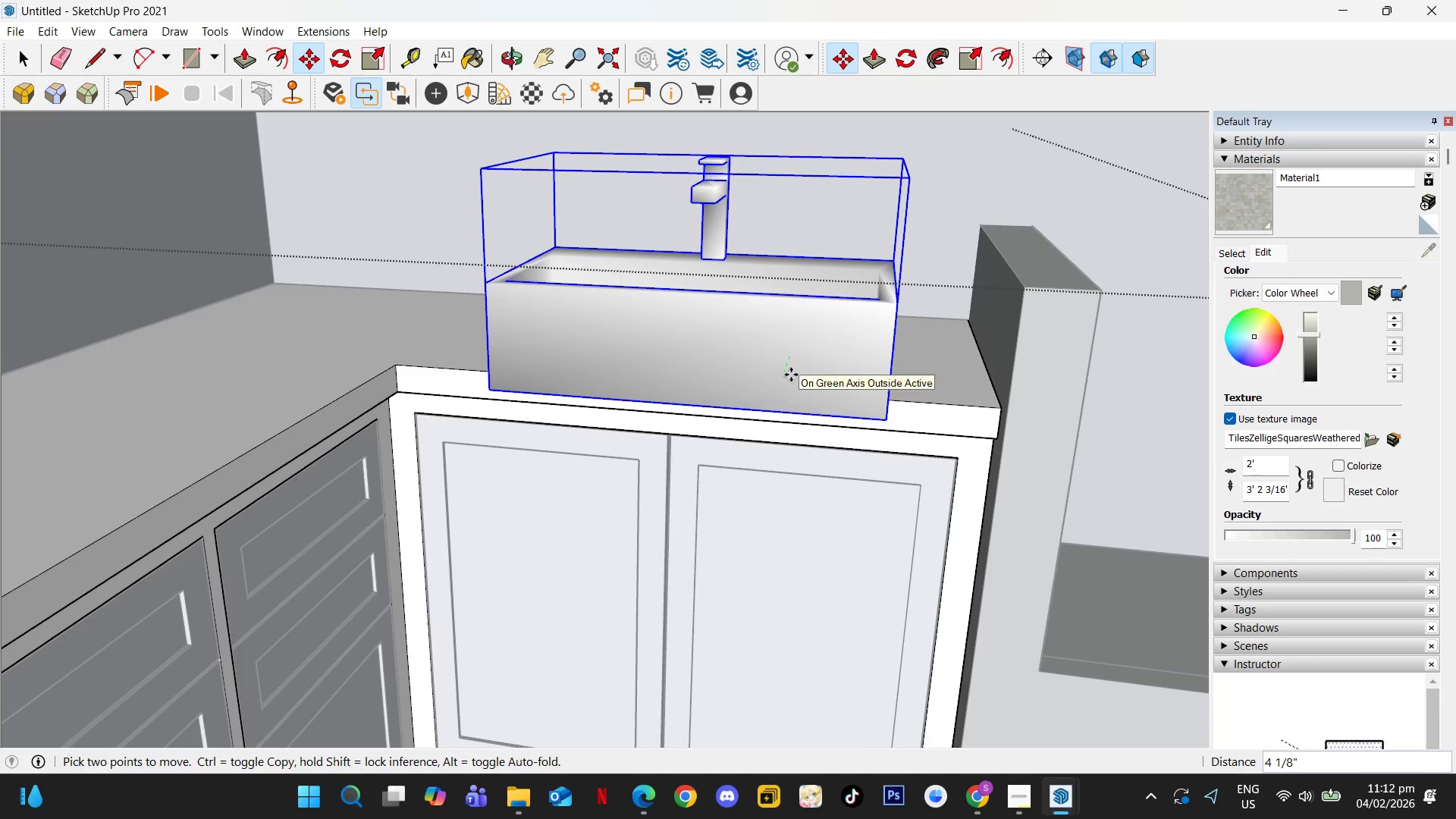 
key(ArrowUp)
 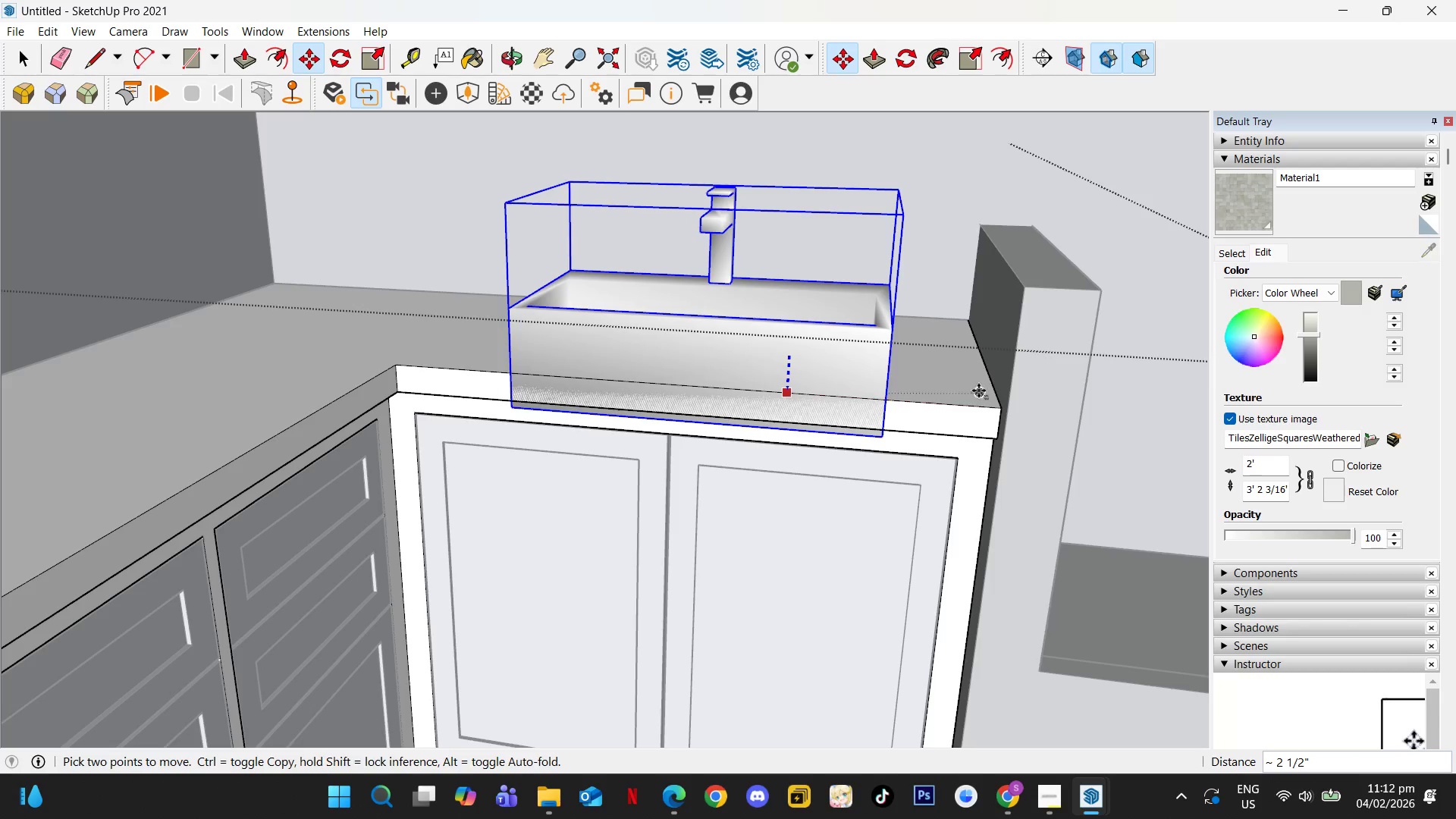 
key(Backquote)
 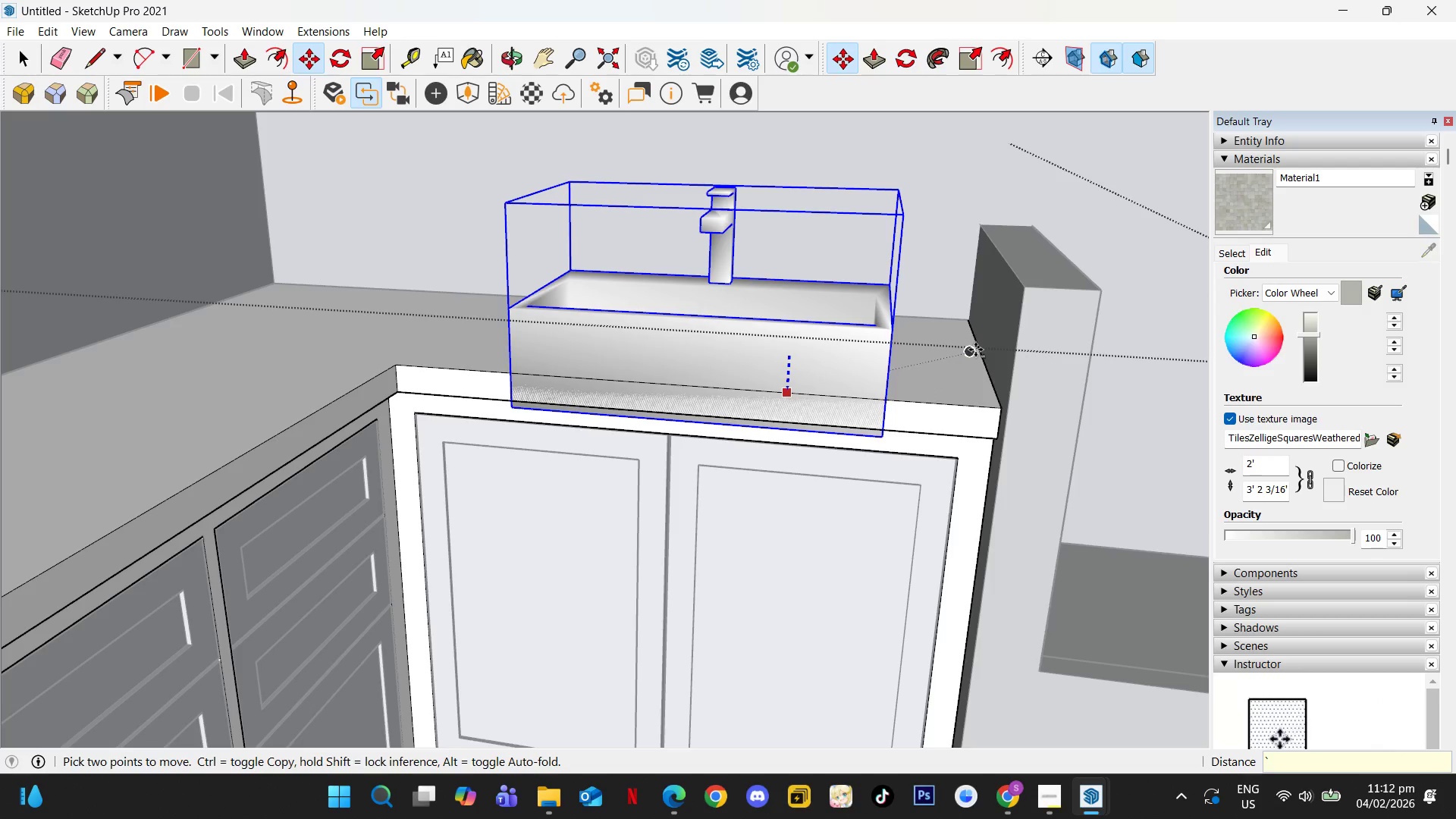 
key(Escape)
 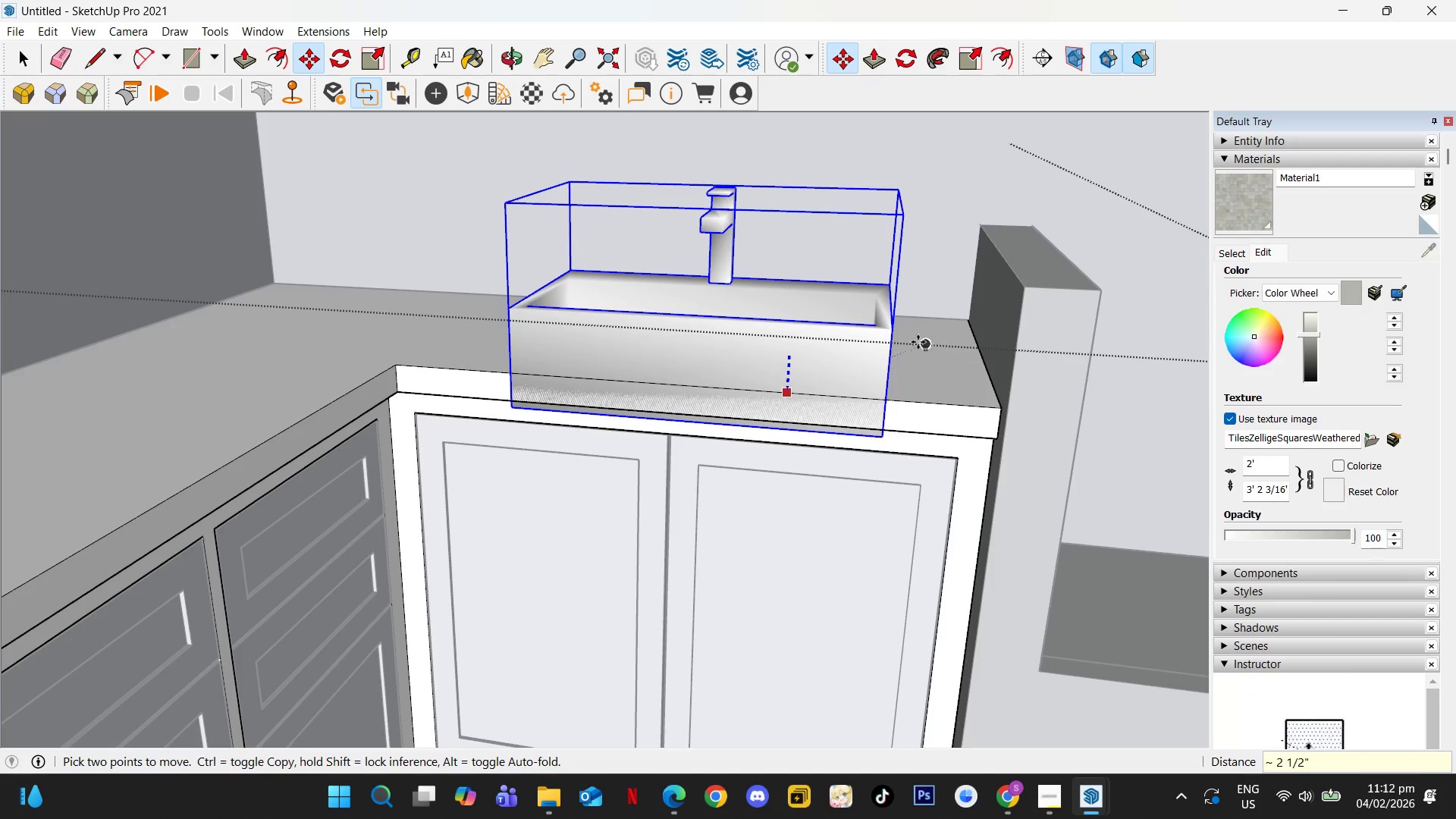 
scroll: coordinate [915, 333], scroll_direction: up, amount: 4.0
 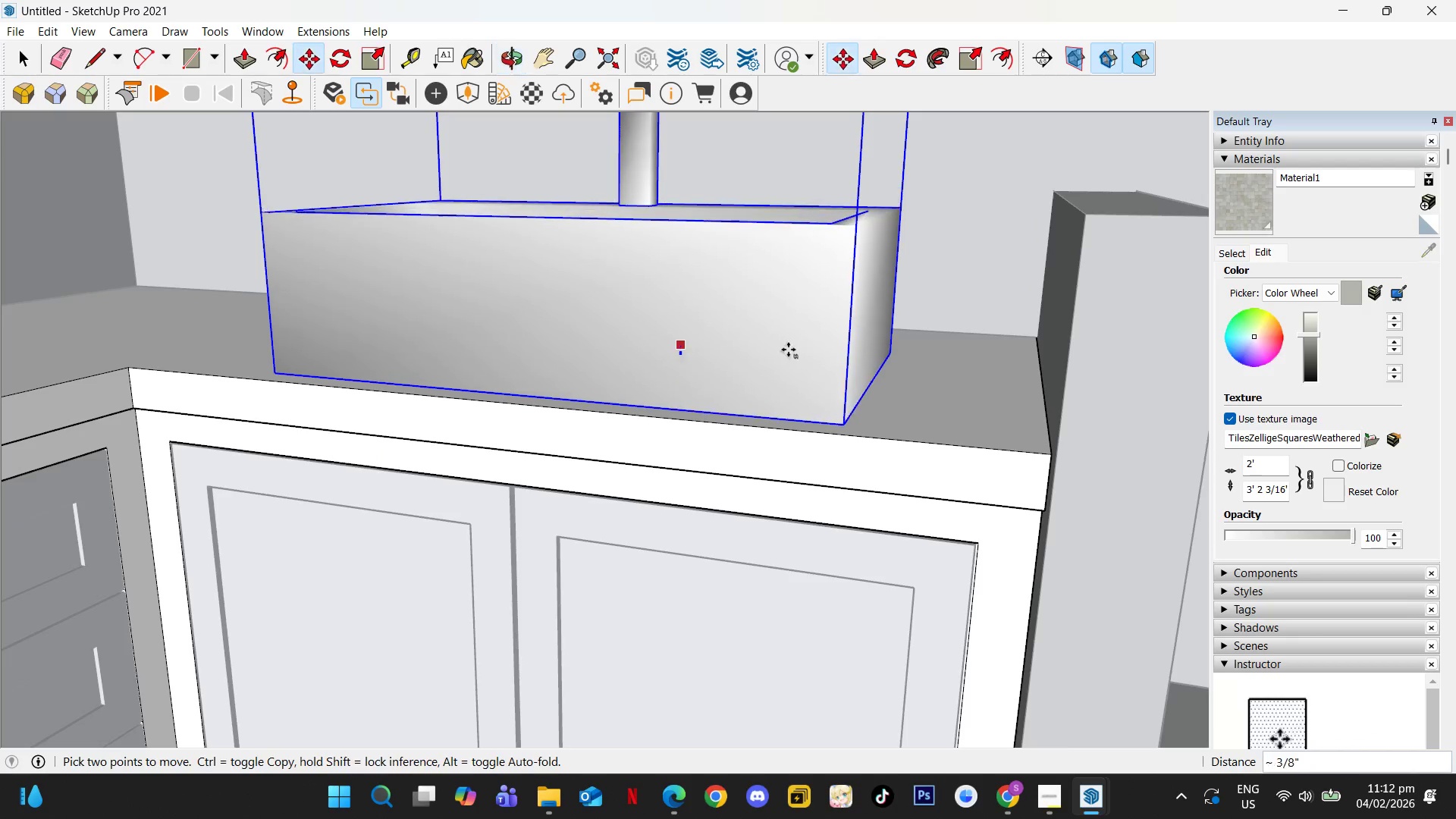 
key(Escape)
 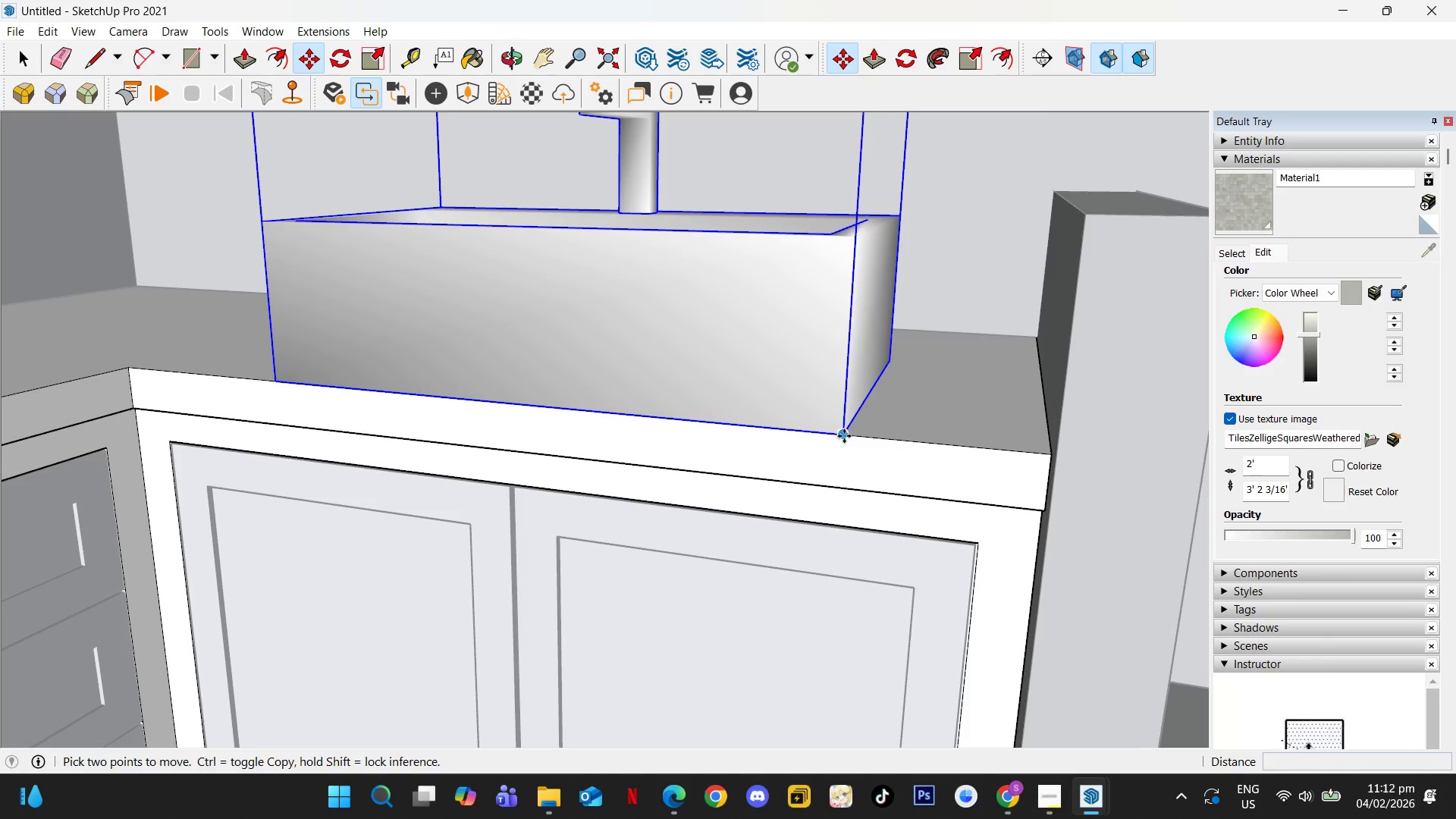 
left_click([844, 436])
 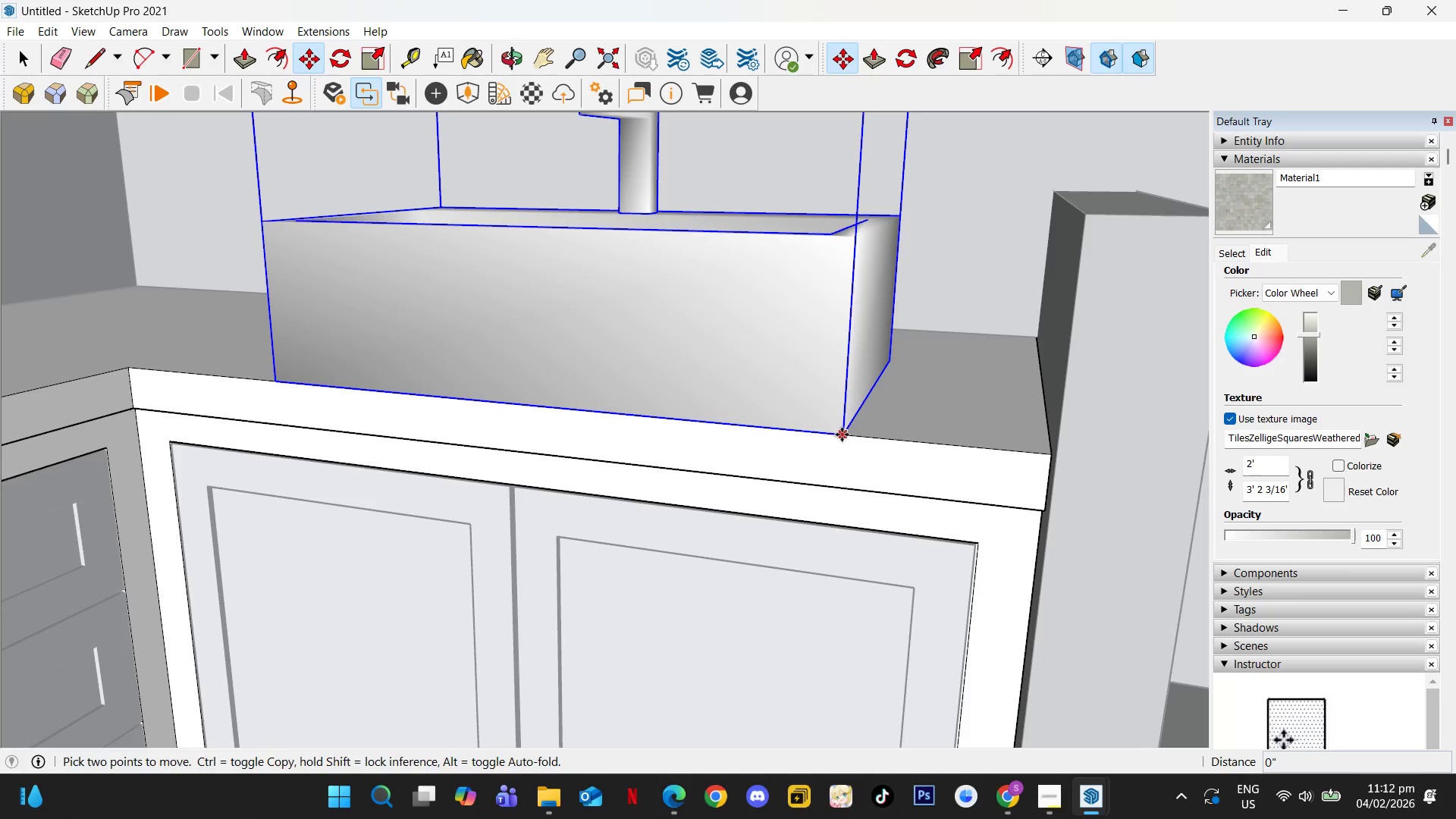 
key(ArrowUp)
 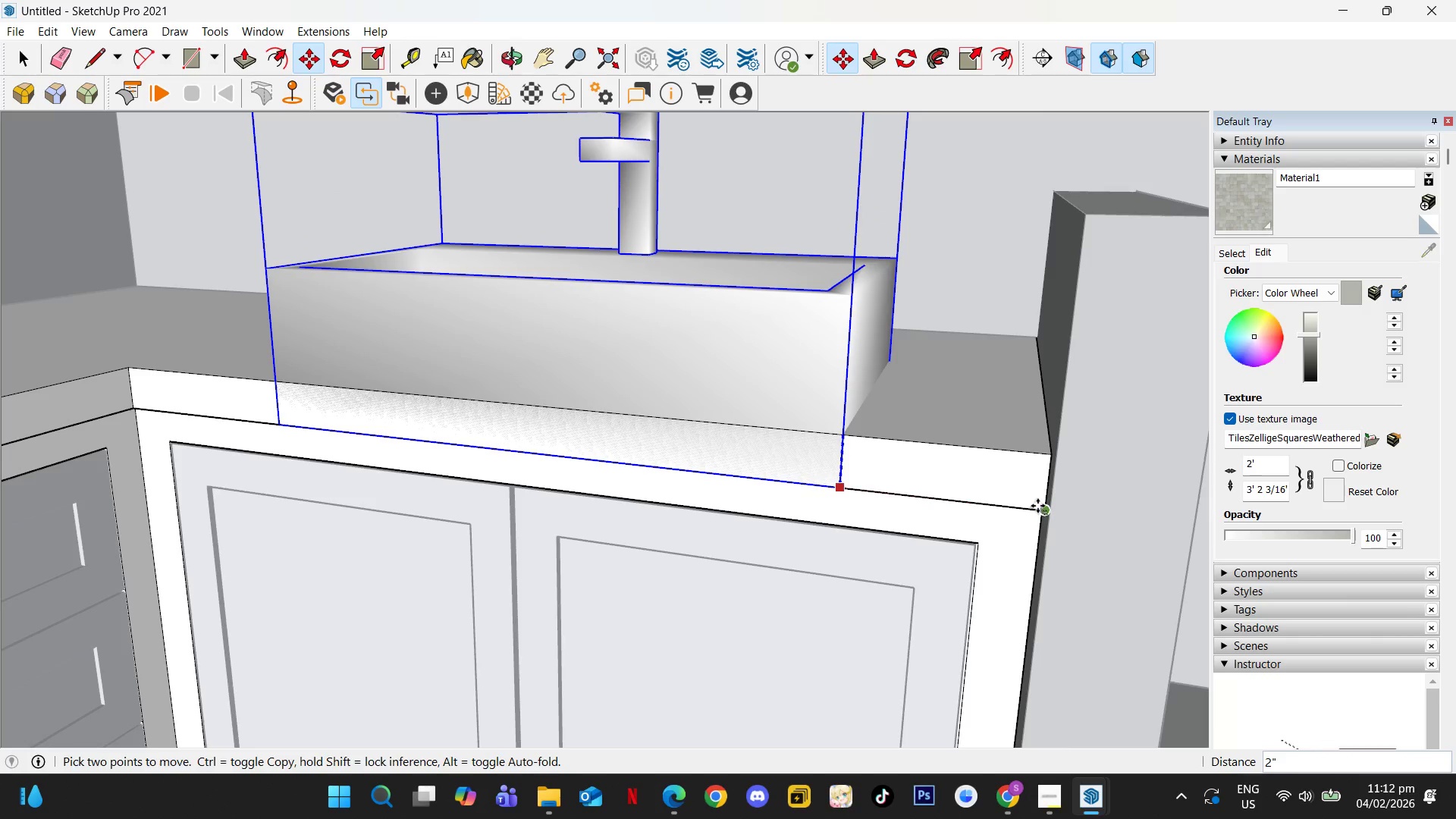 
left_click([1042, 507])
 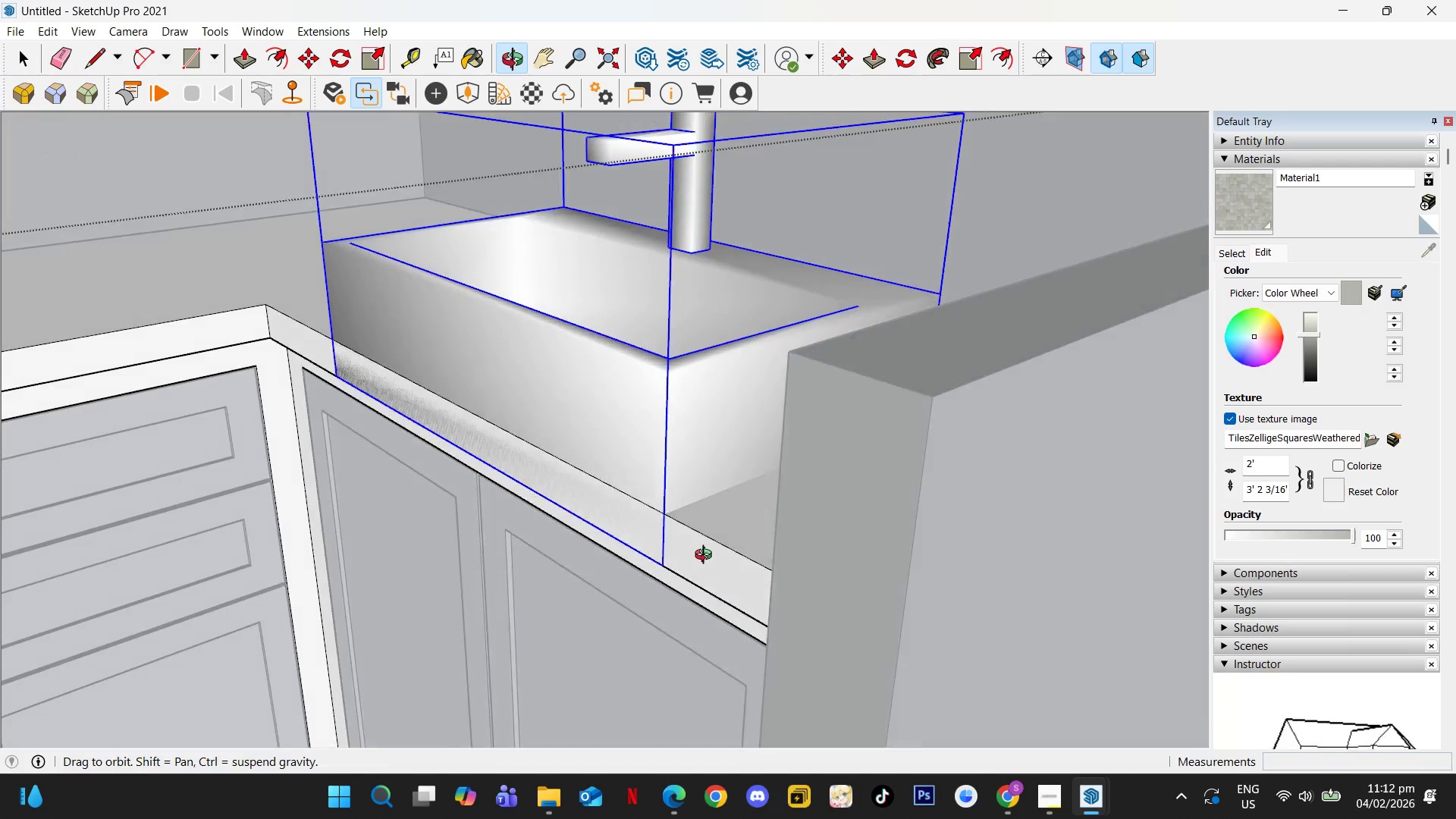 
key(Space)
 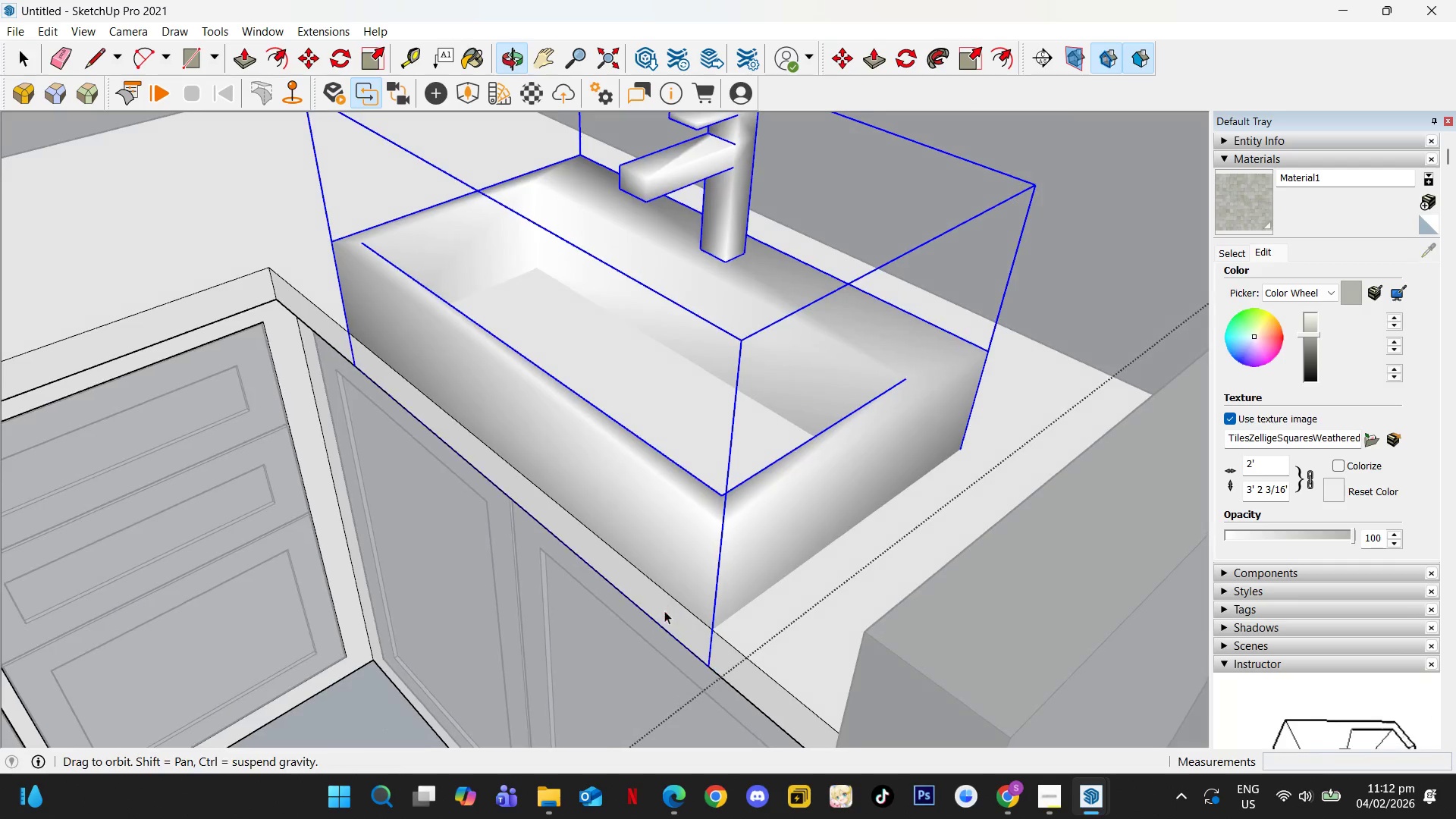 
key(S)
 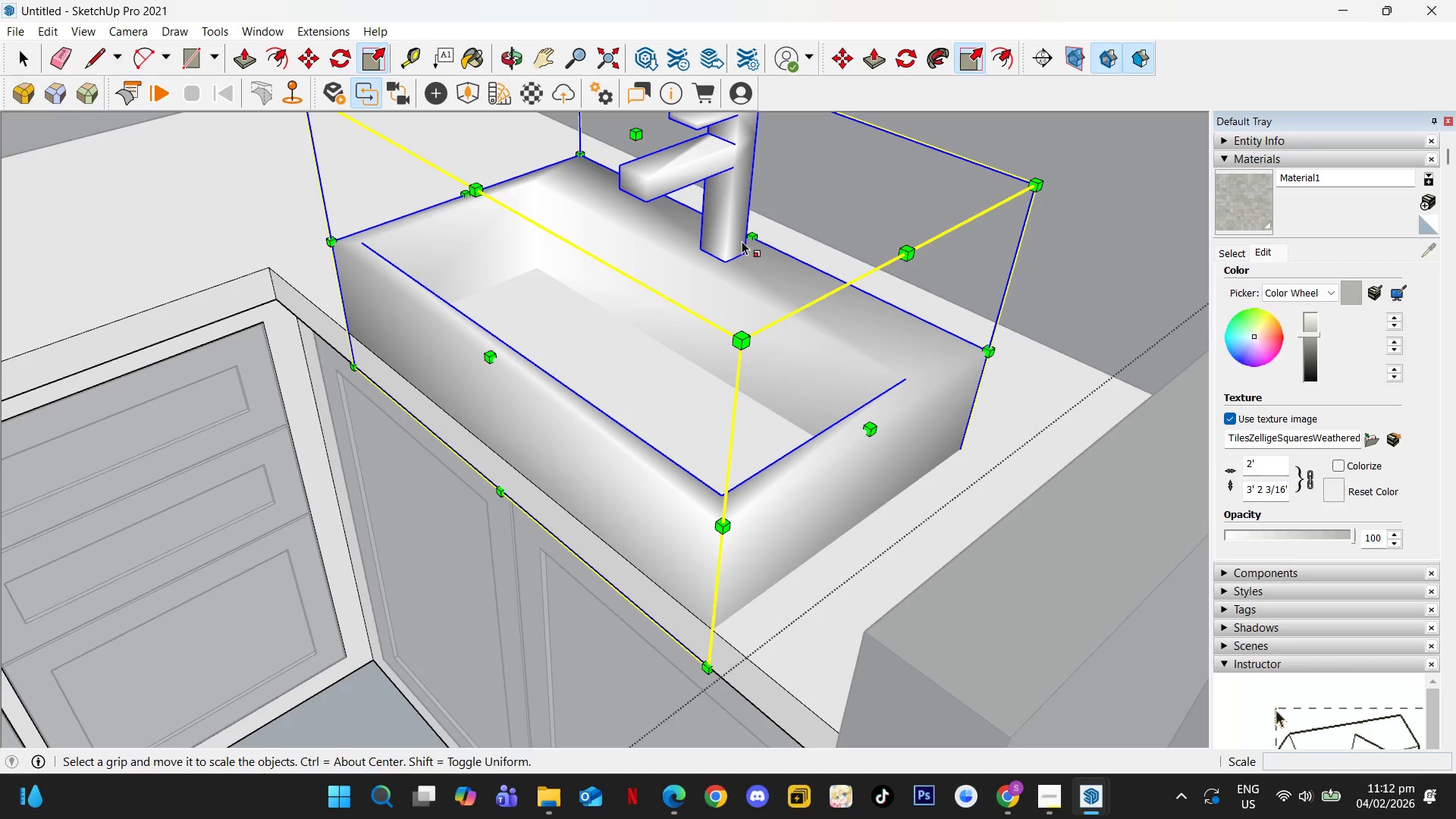 
left_click([747, 240])
 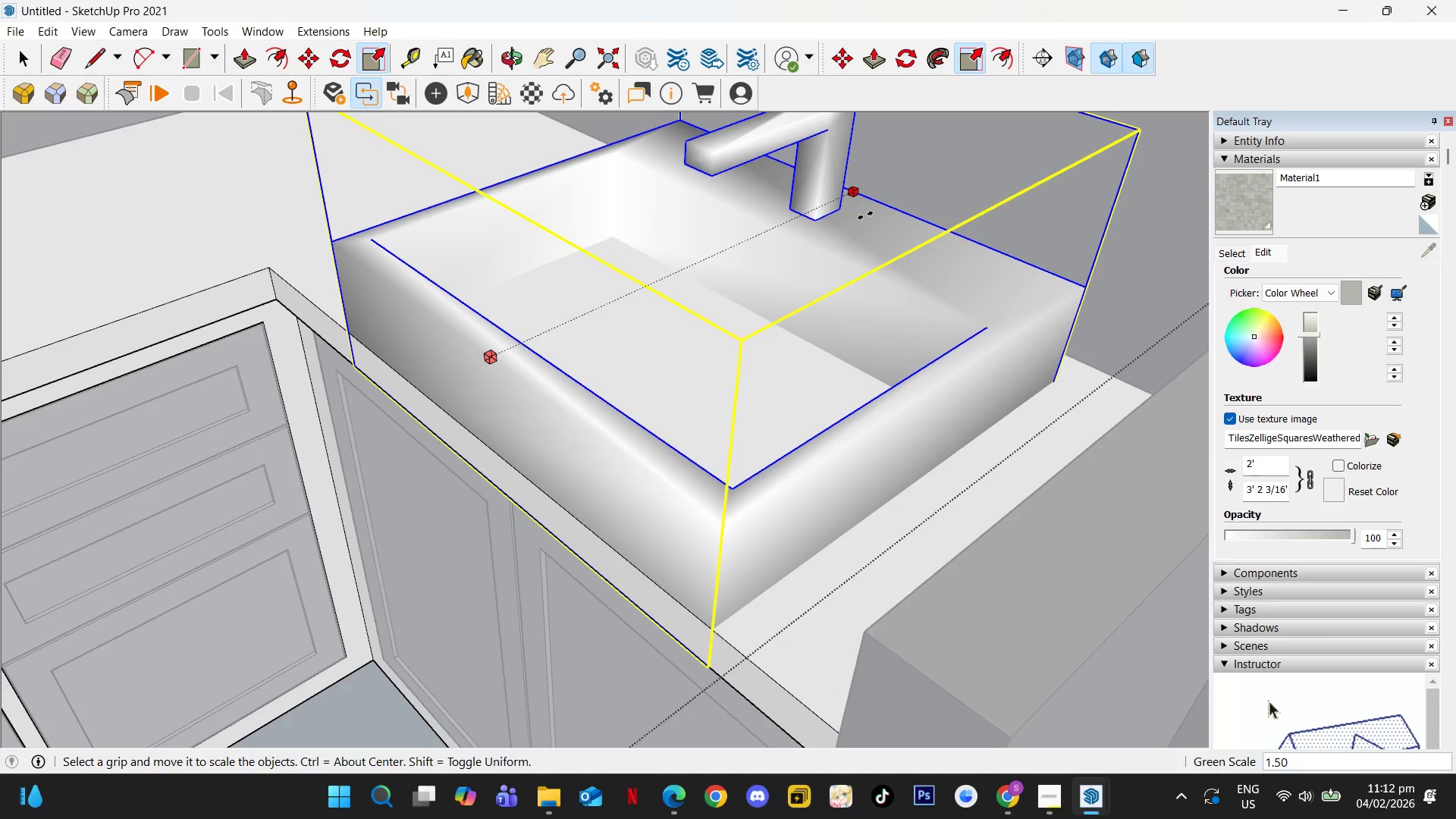 
left_click([872, 214])
 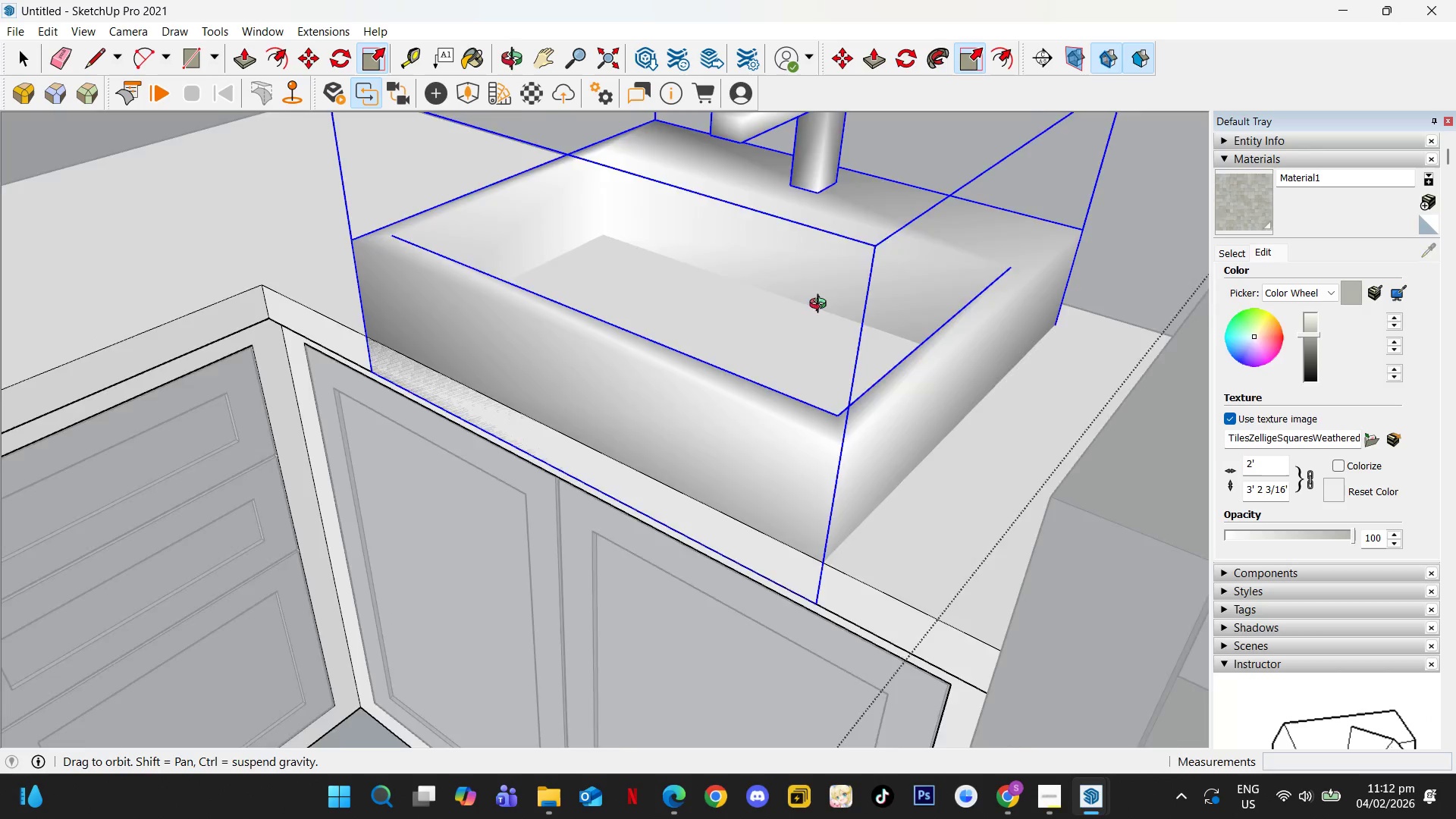 
key(Space)
 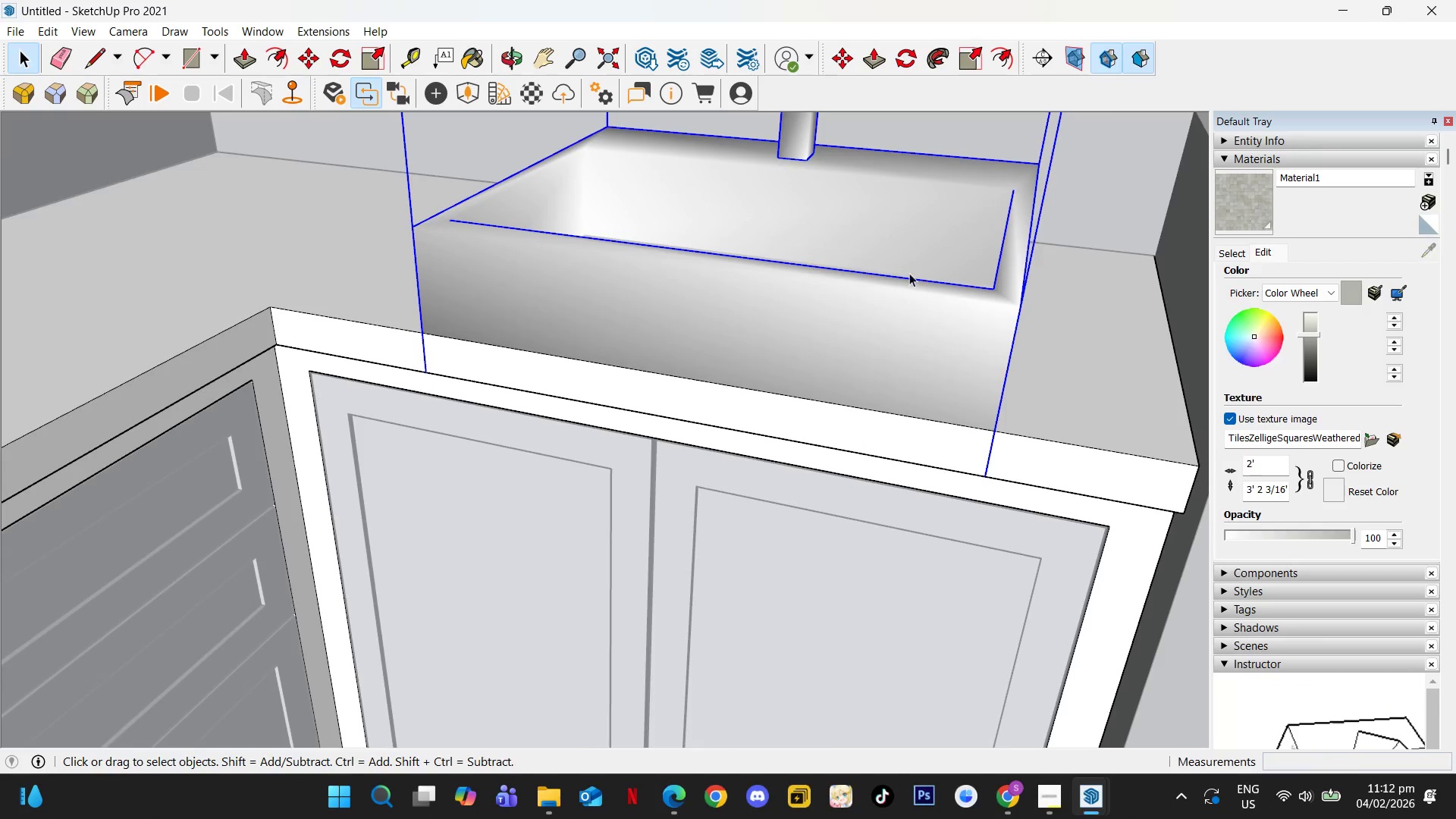 
key(Escape)
 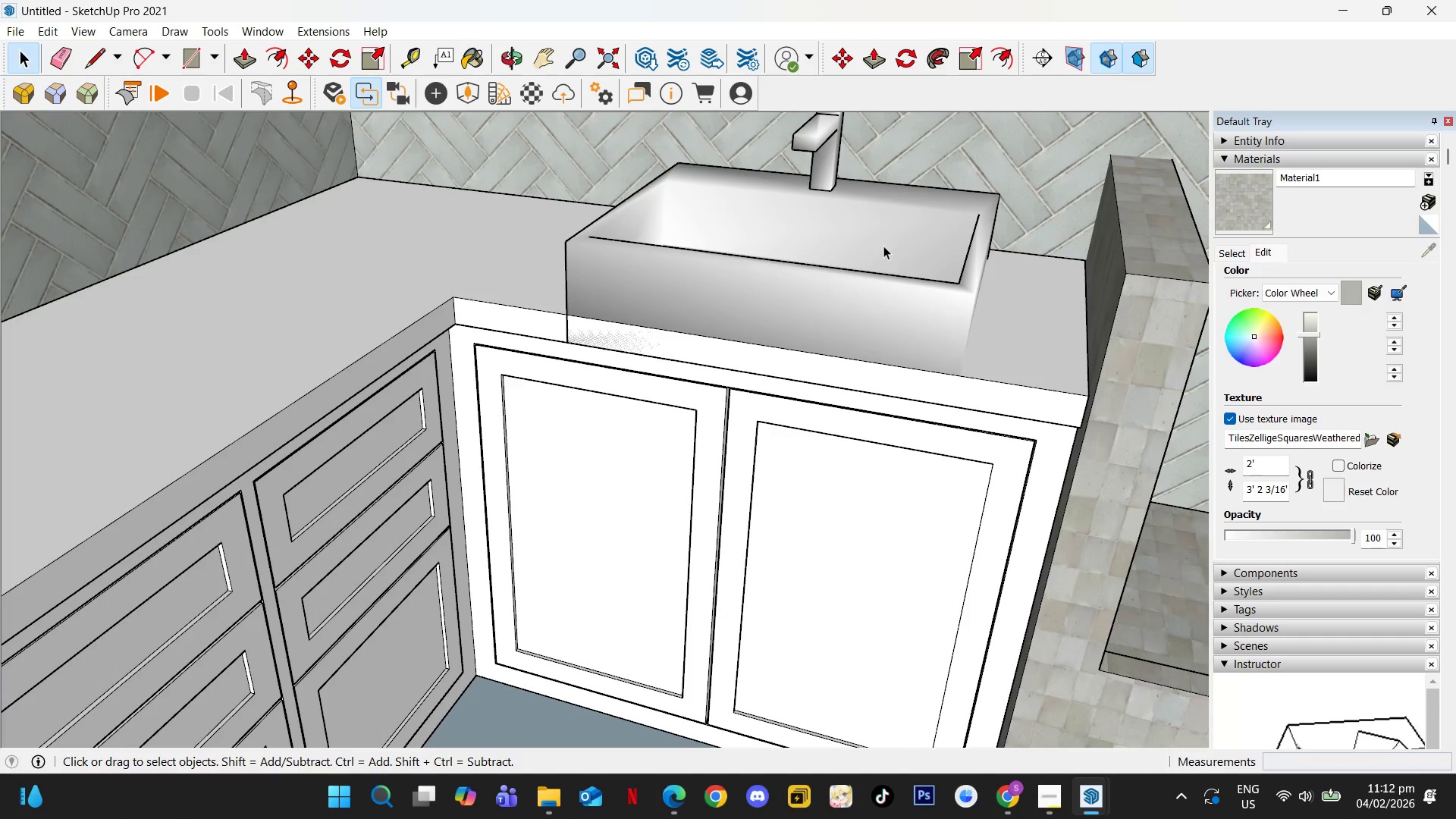 
key(Escape)
 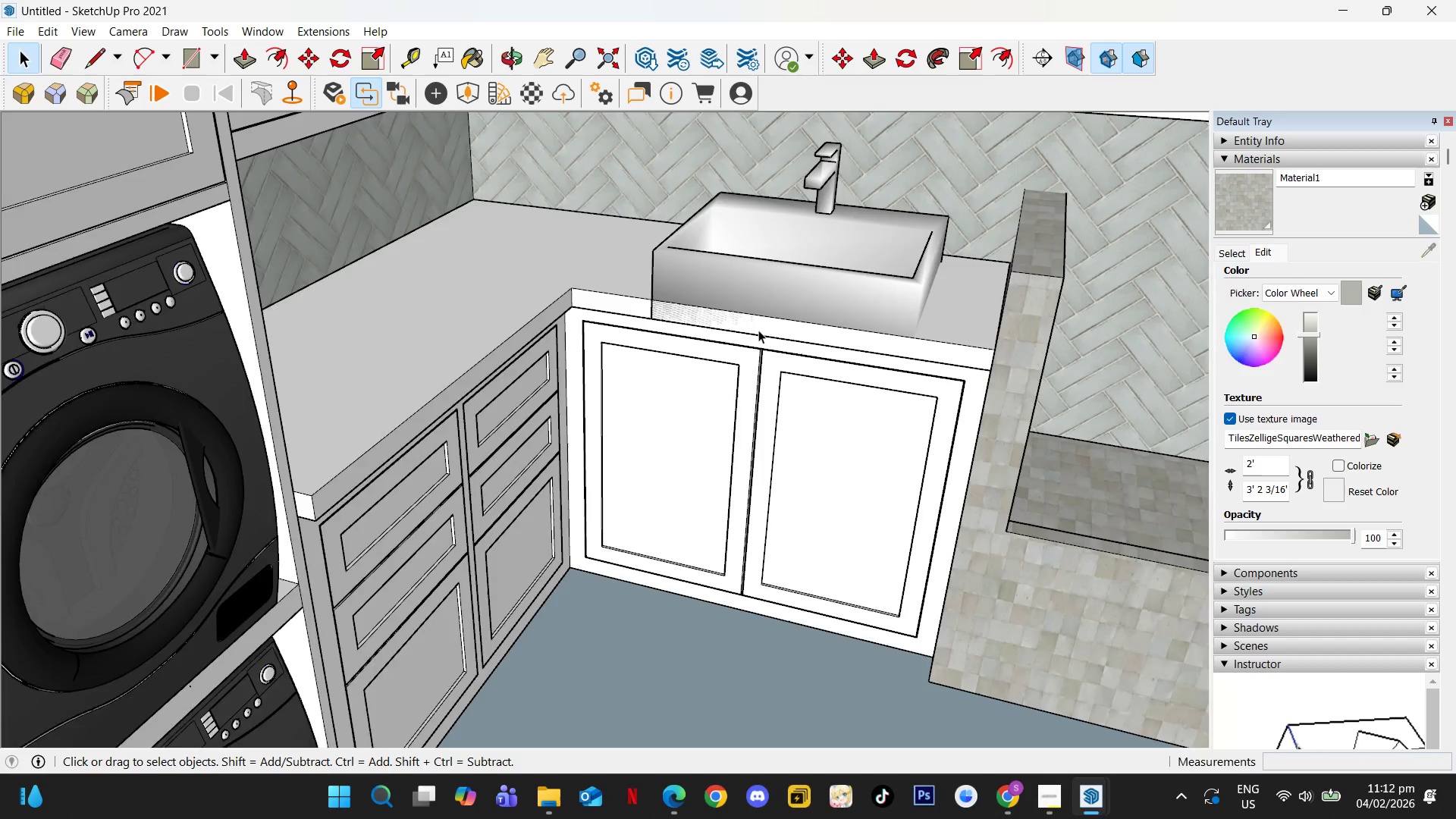 
hold_key(key=ShiftLeft, duration=0.38)
 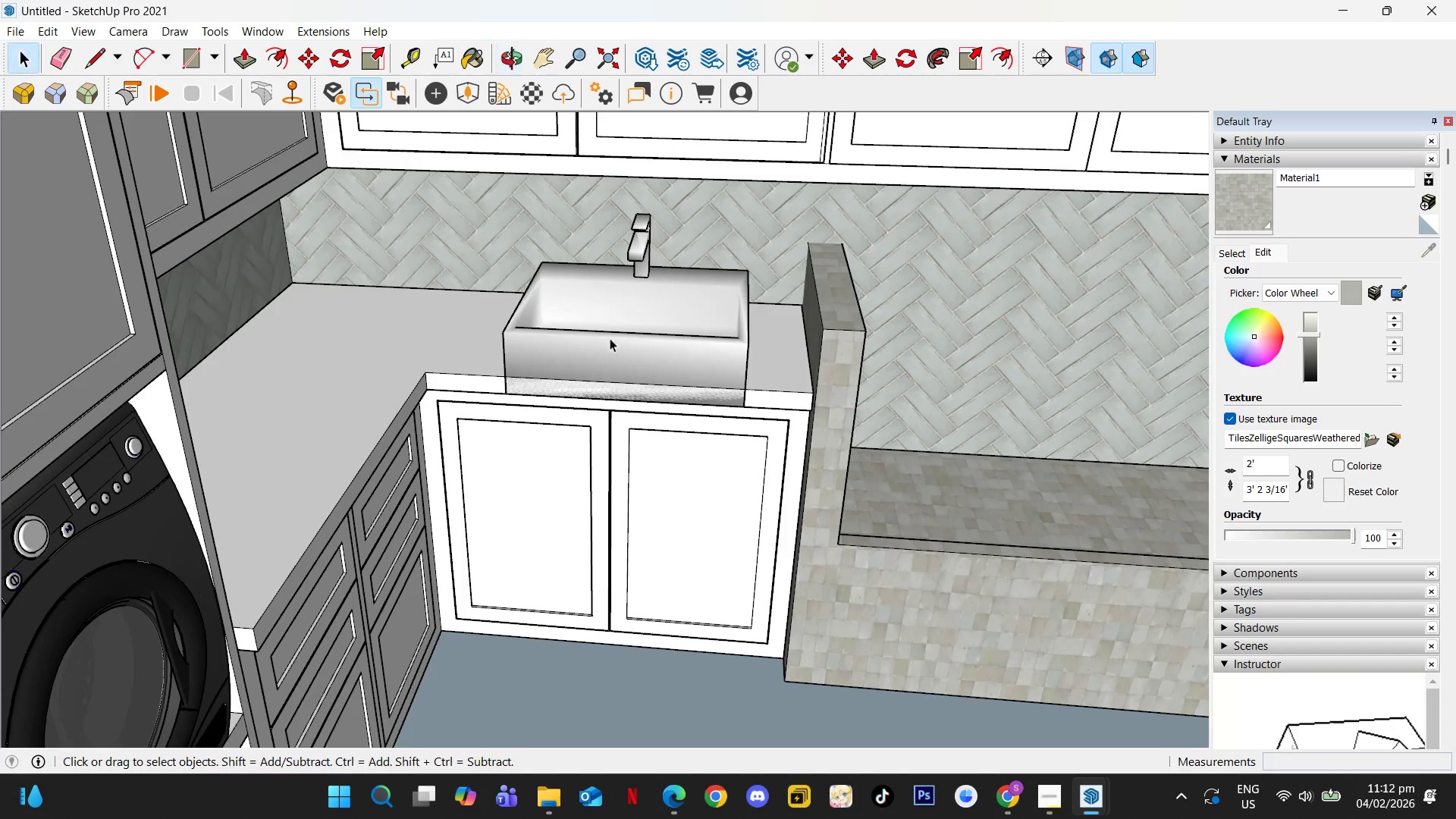 
scroll: coordinate [759, 330], scroll_direction: down, amount: 9.0
 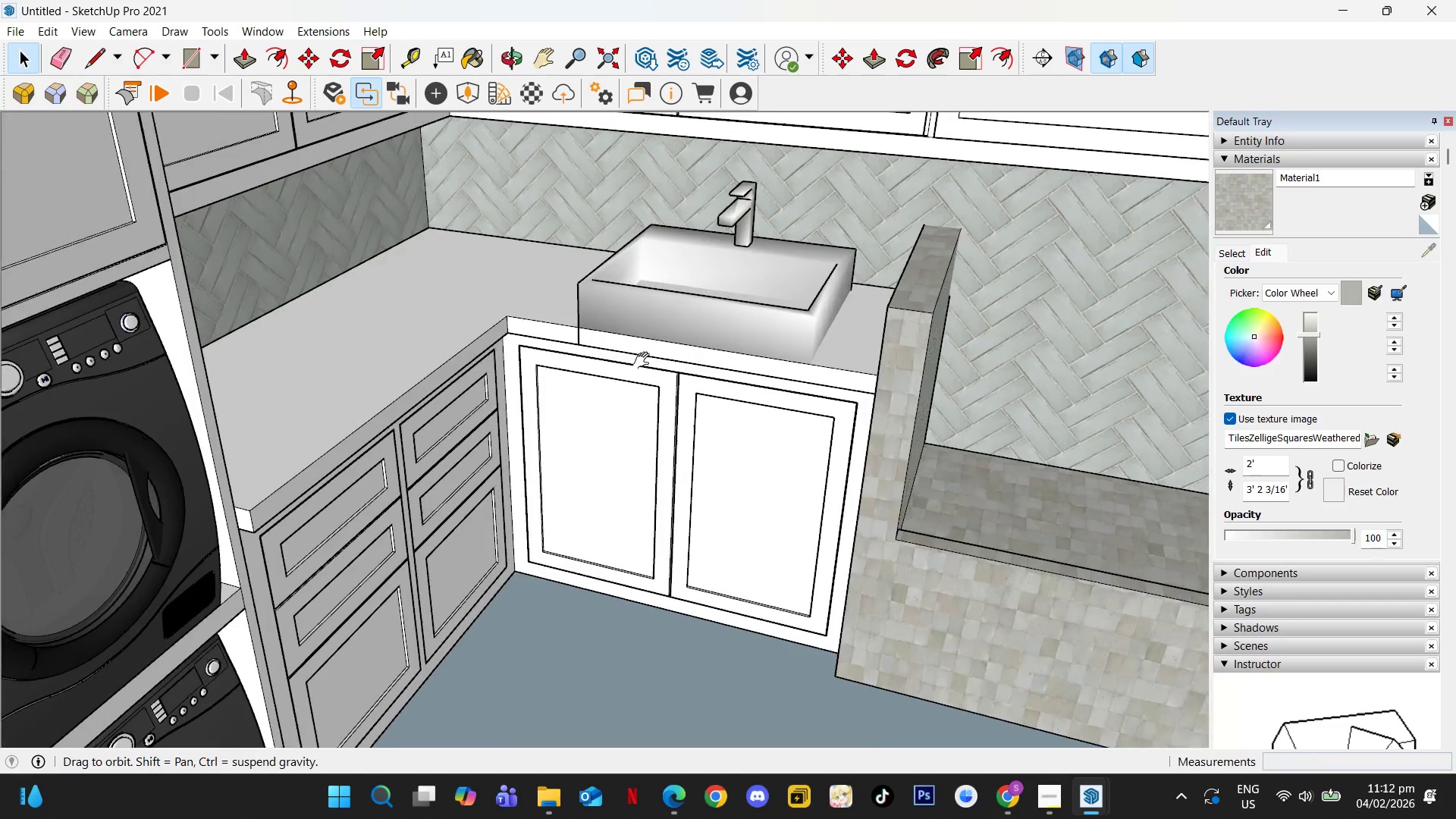 
scroll: coordinate [657, 264], scroll_direction: up, amount: 8.0
 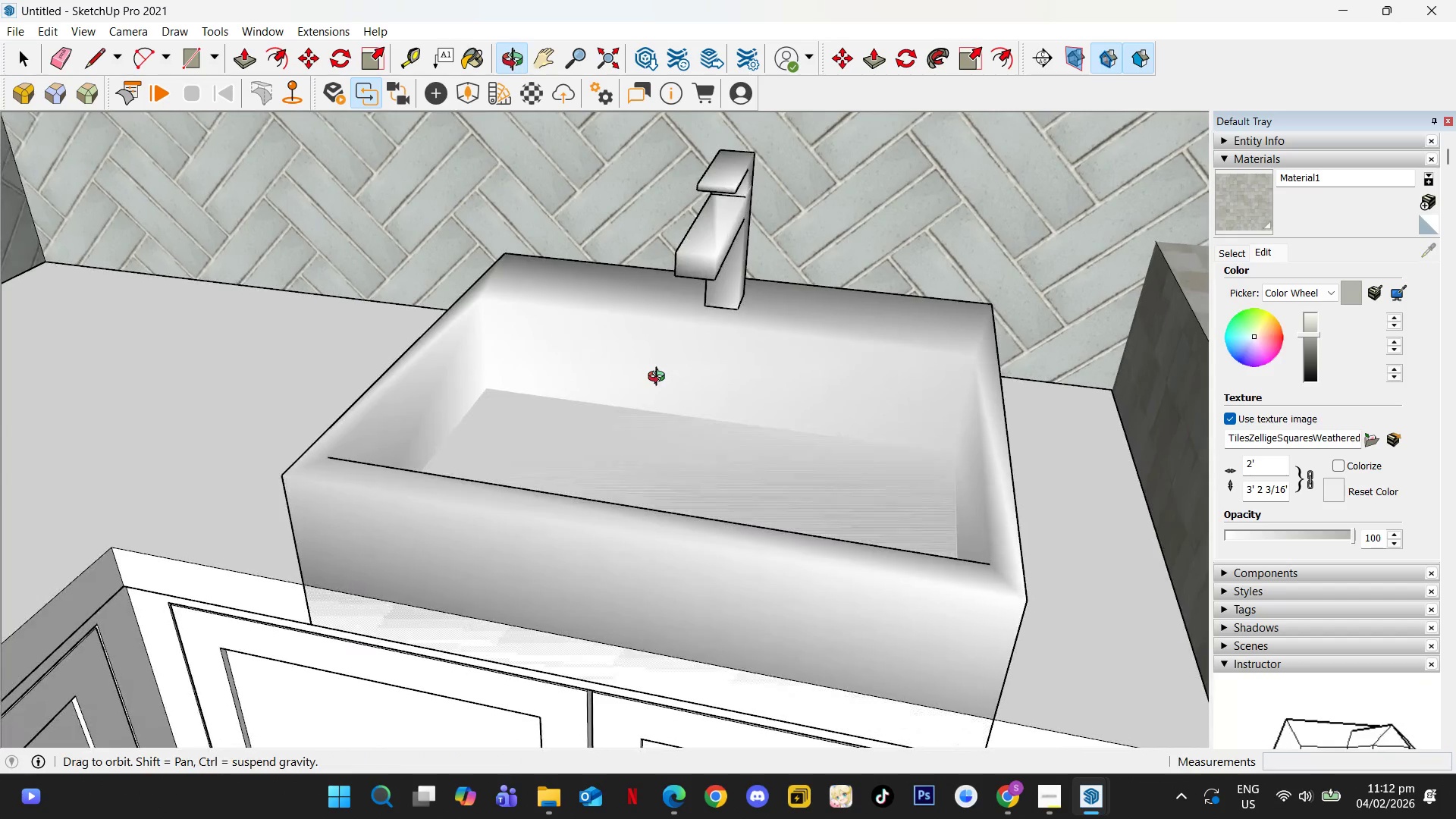 
left_click([620, 470])
 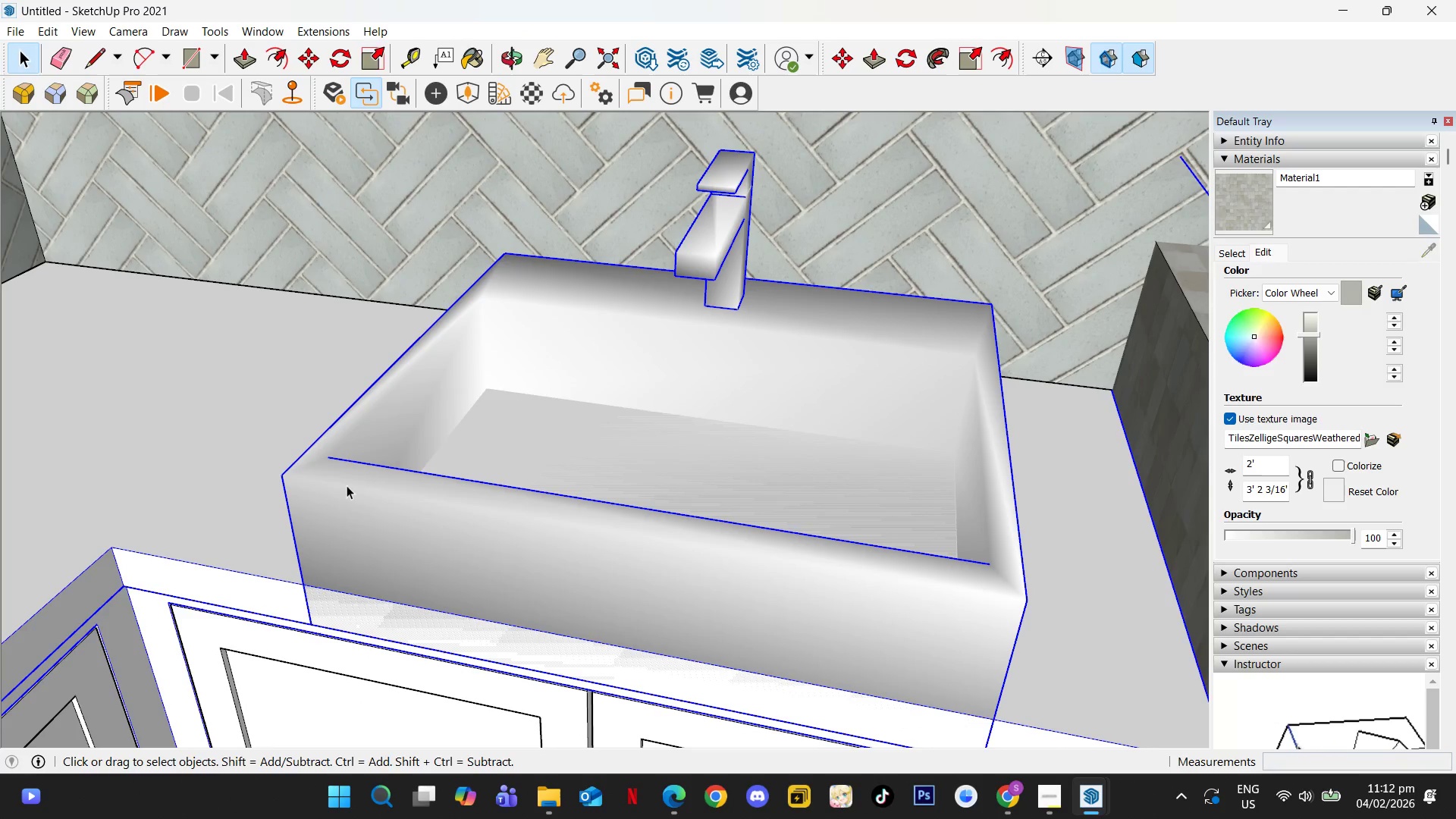 
left_click([344, 514])
 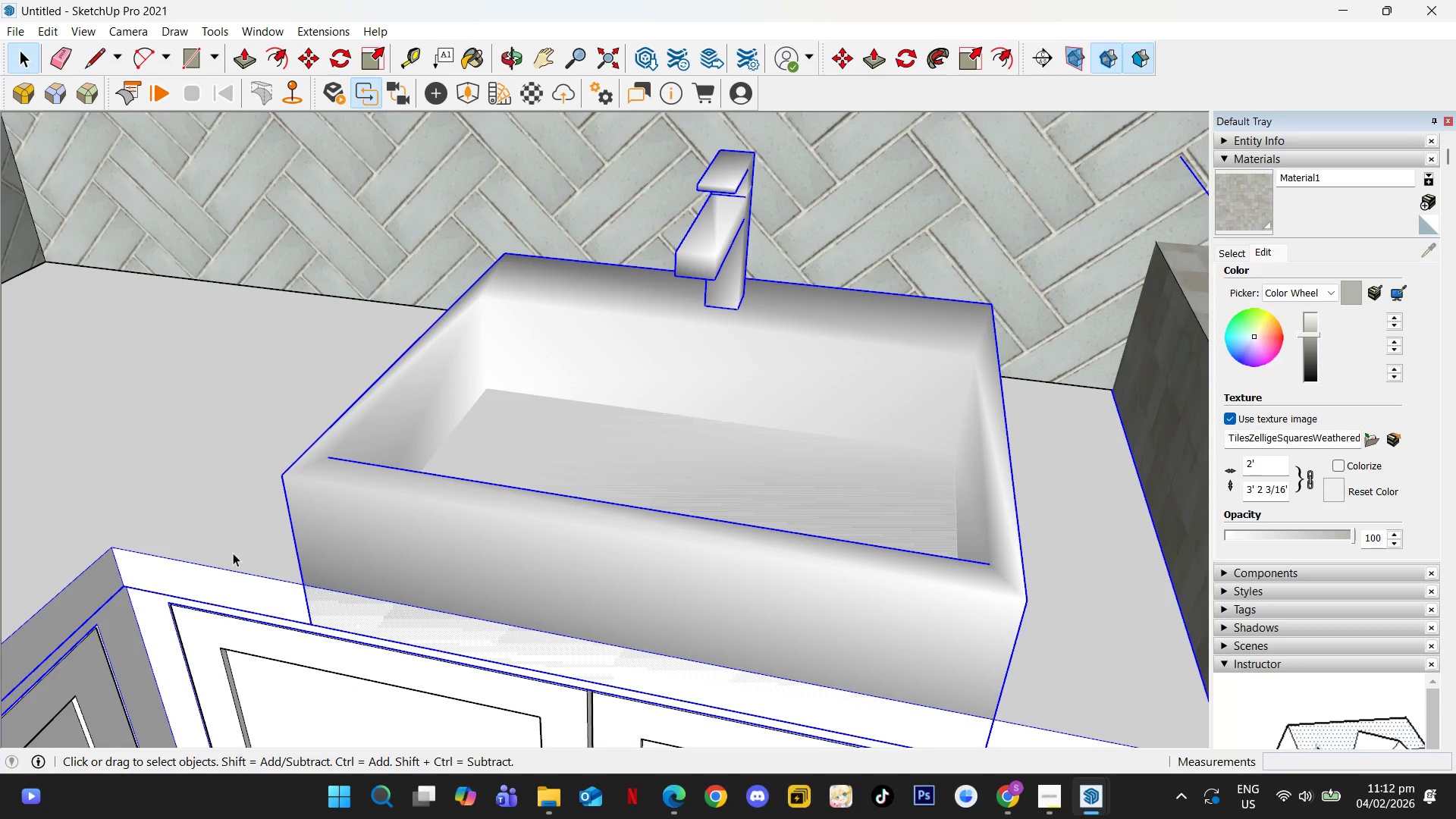 
left_click([234, 553])
 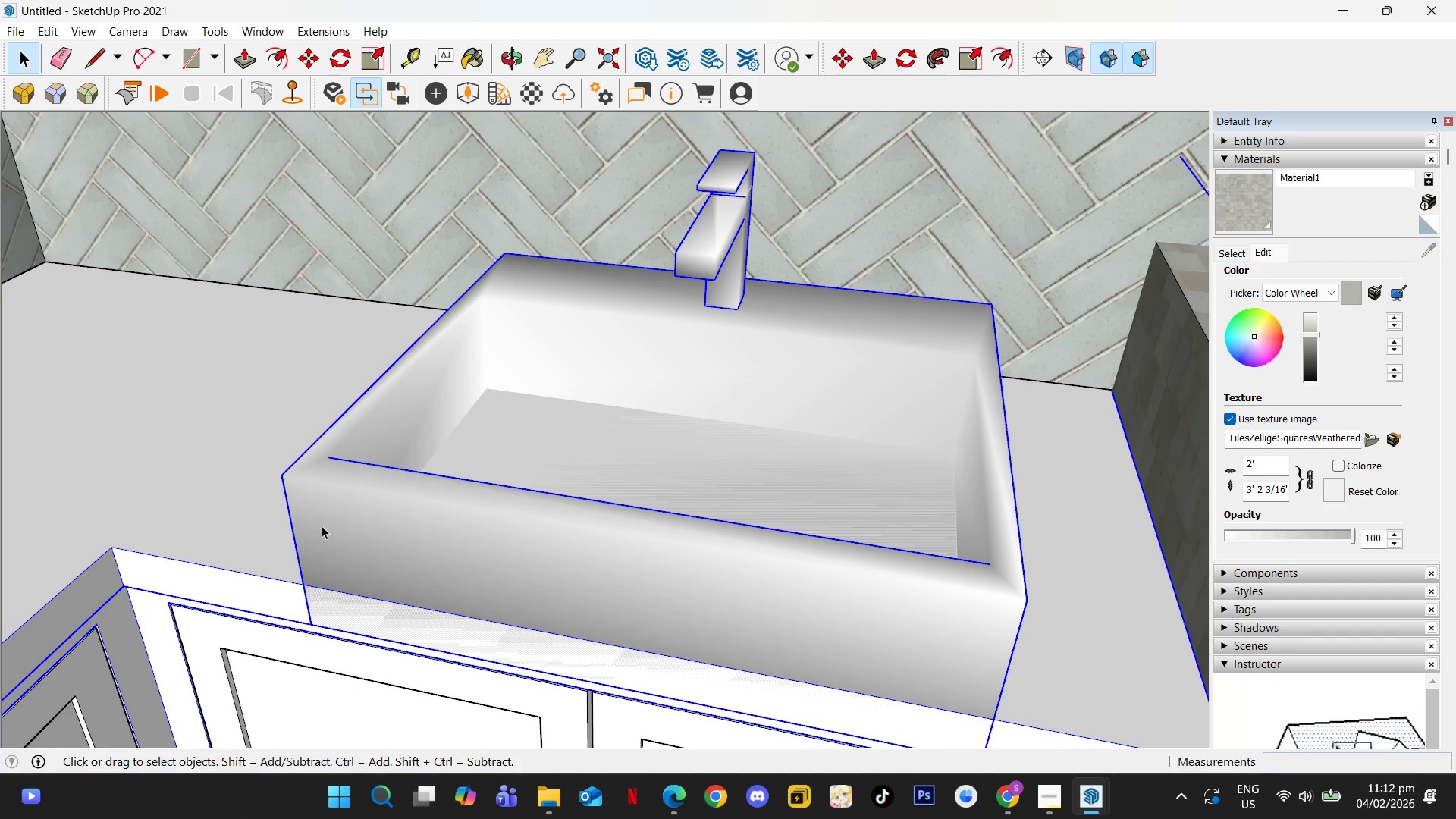 
left_click([328, 525])
 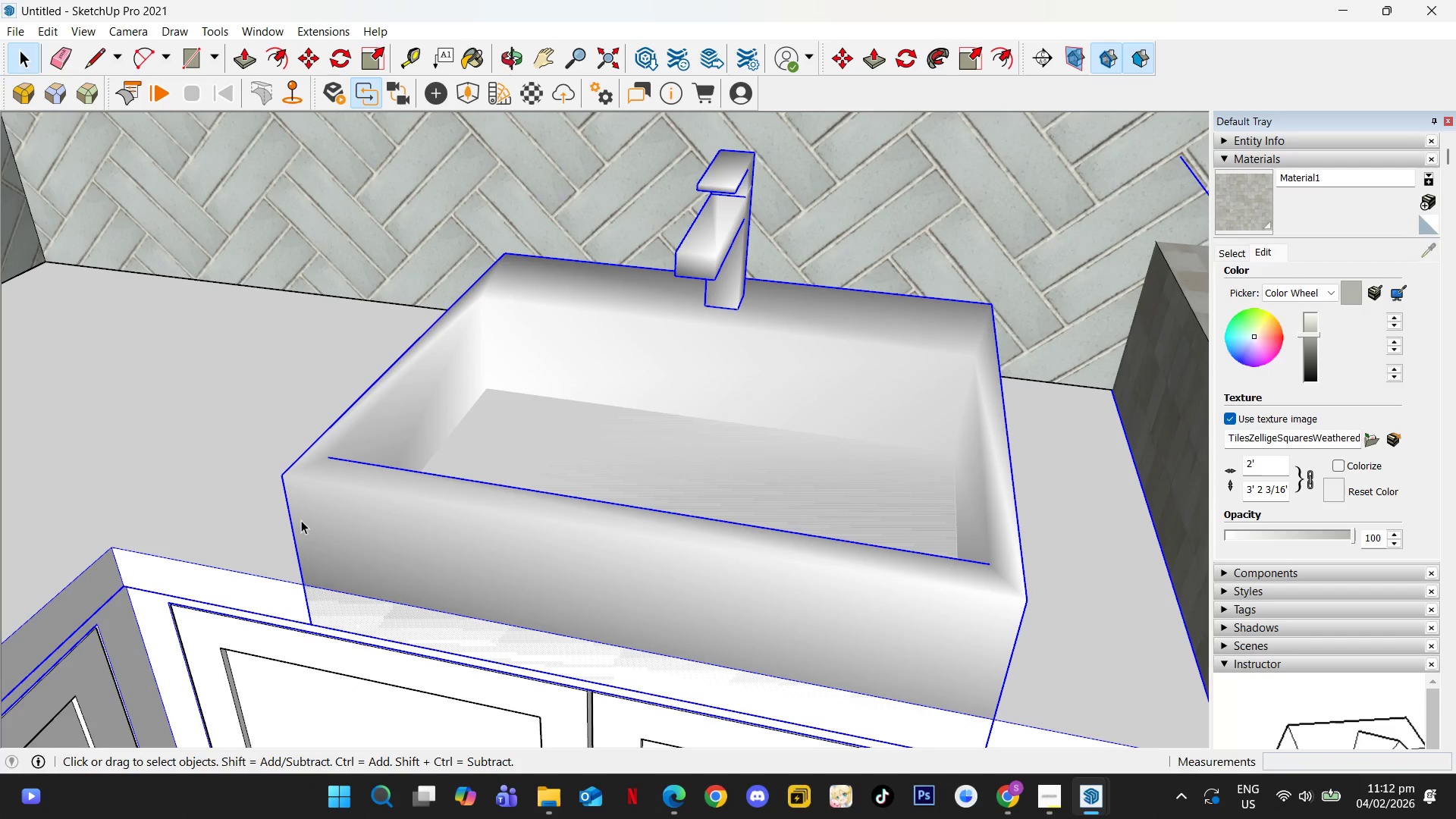 
double_click([214, 529])
 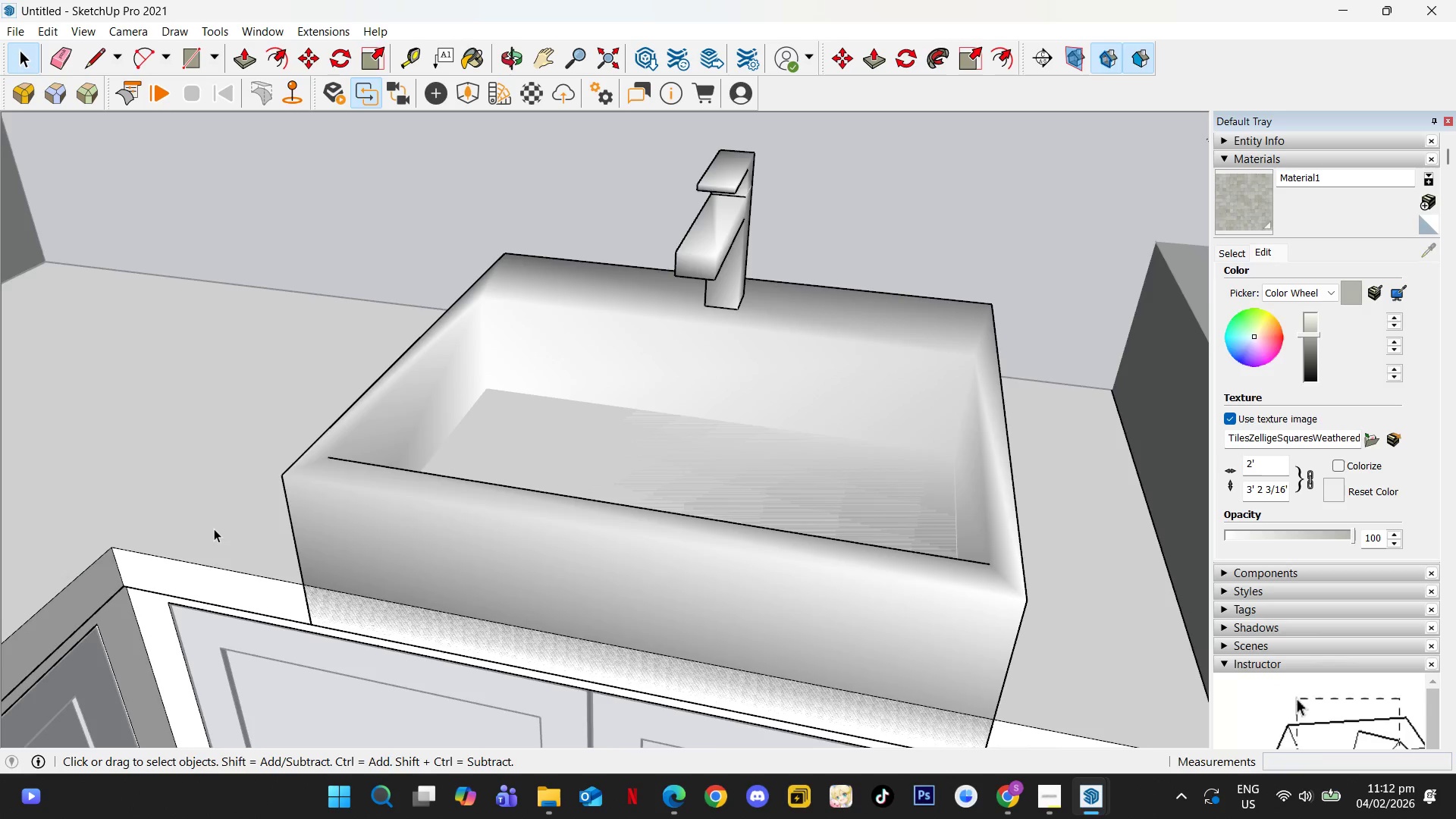 
key(Shift+ShiftLeft)
 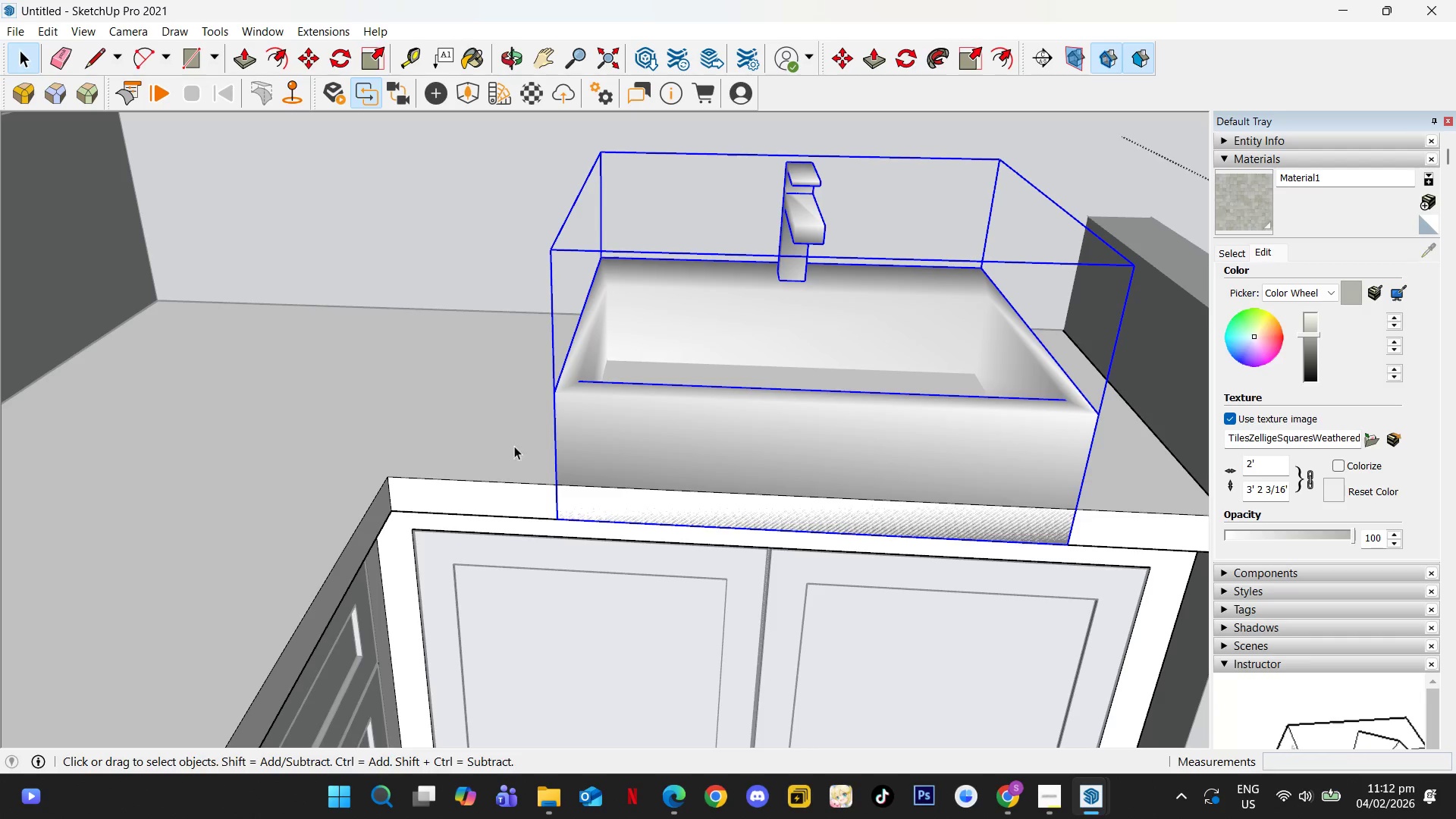 
scroll: coordinate [221, 524], scroll_direction: down, amount: 3.0
 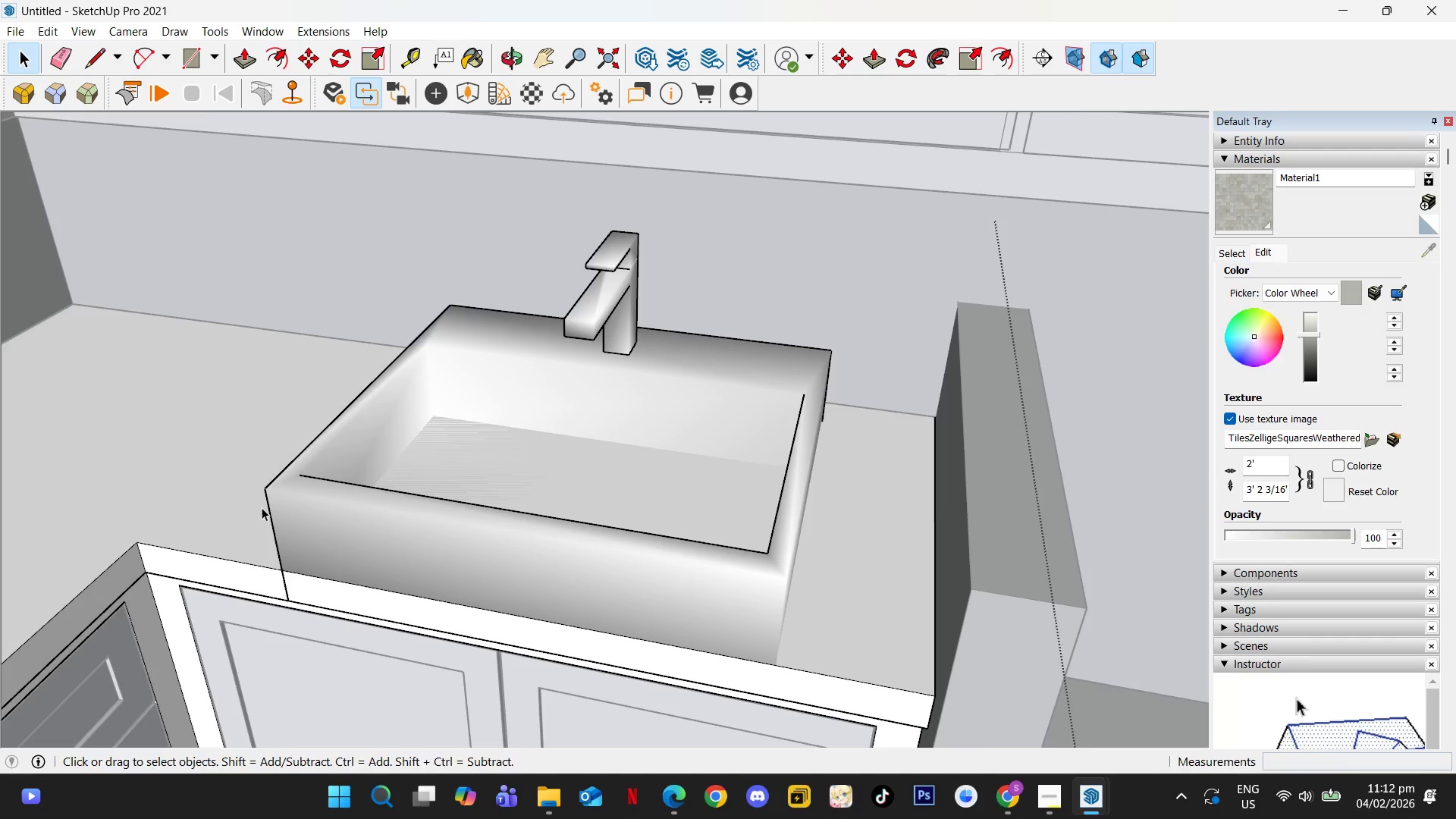 
left_click([480, 463])
 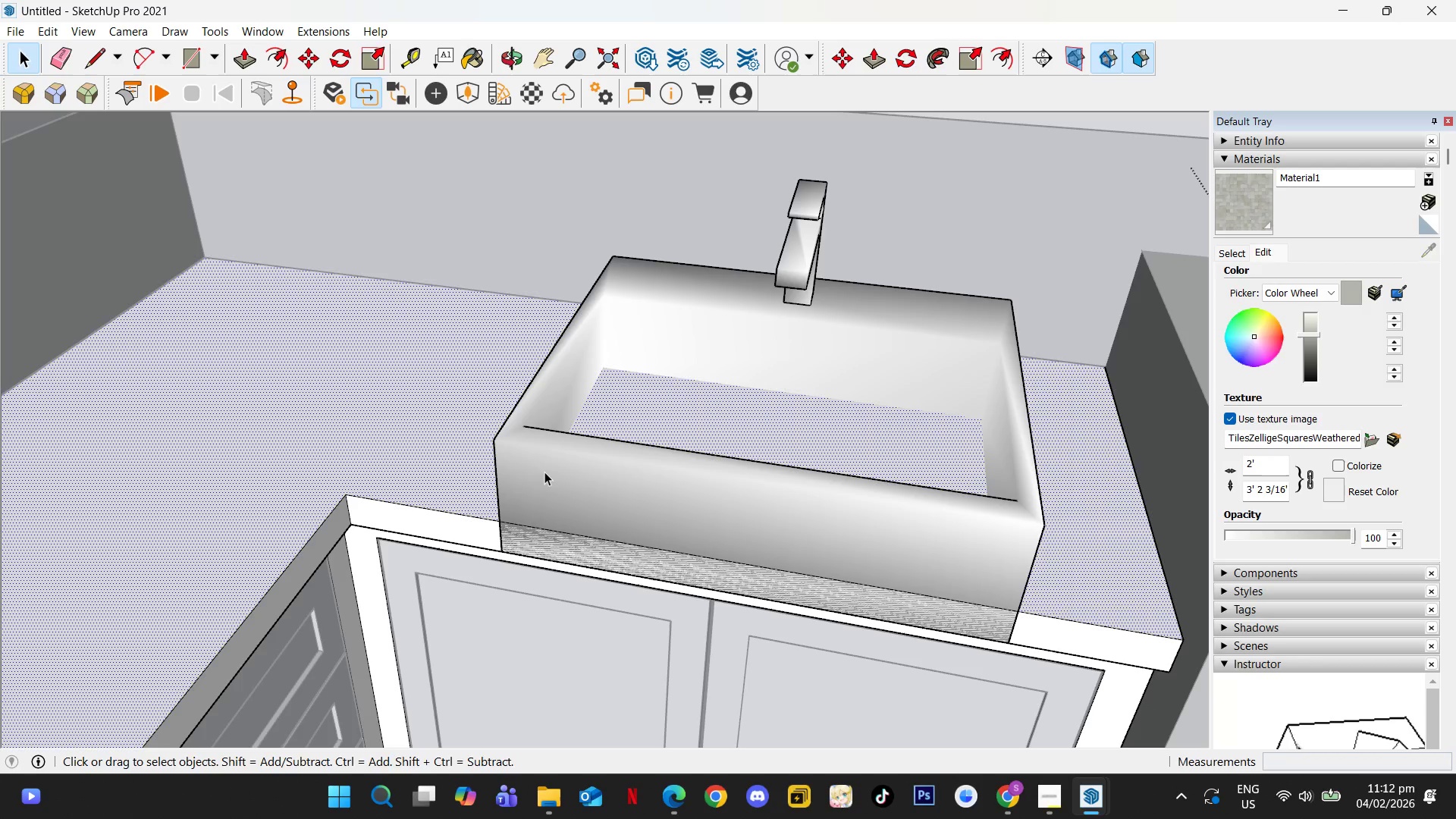 
right_click([547, 473])
 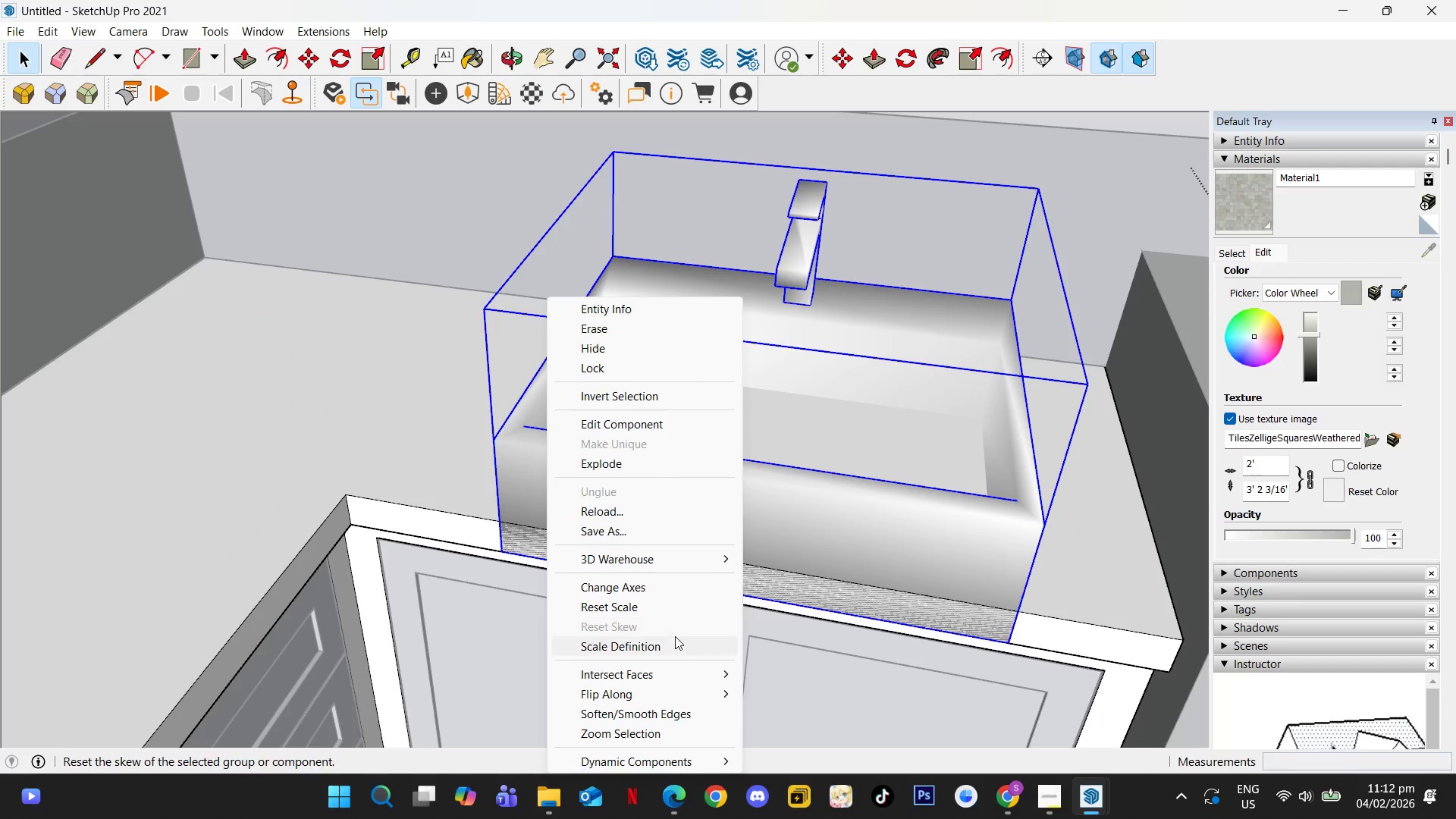 
mouse_move([703, 680])
 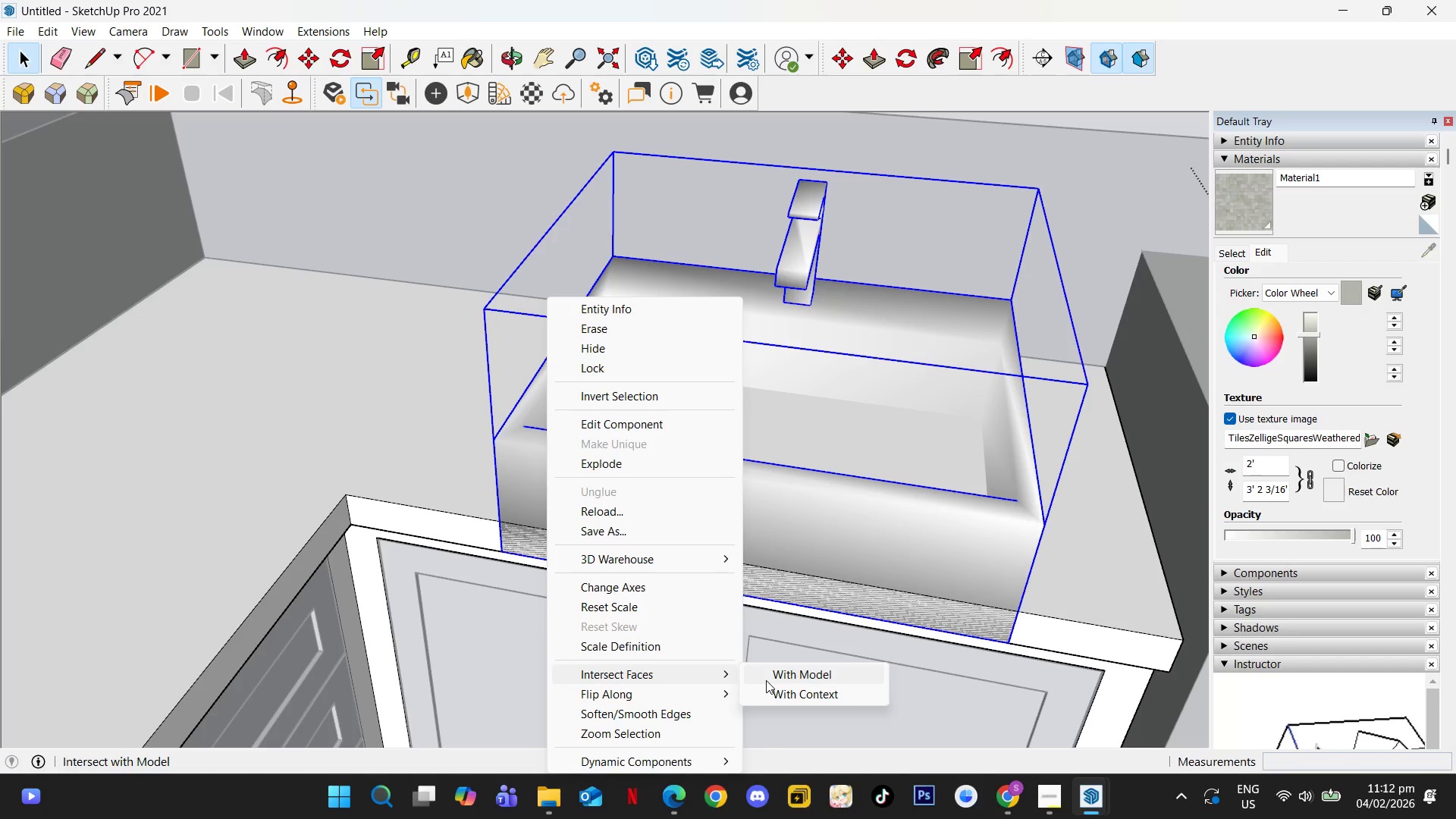 
wait(8.3)
 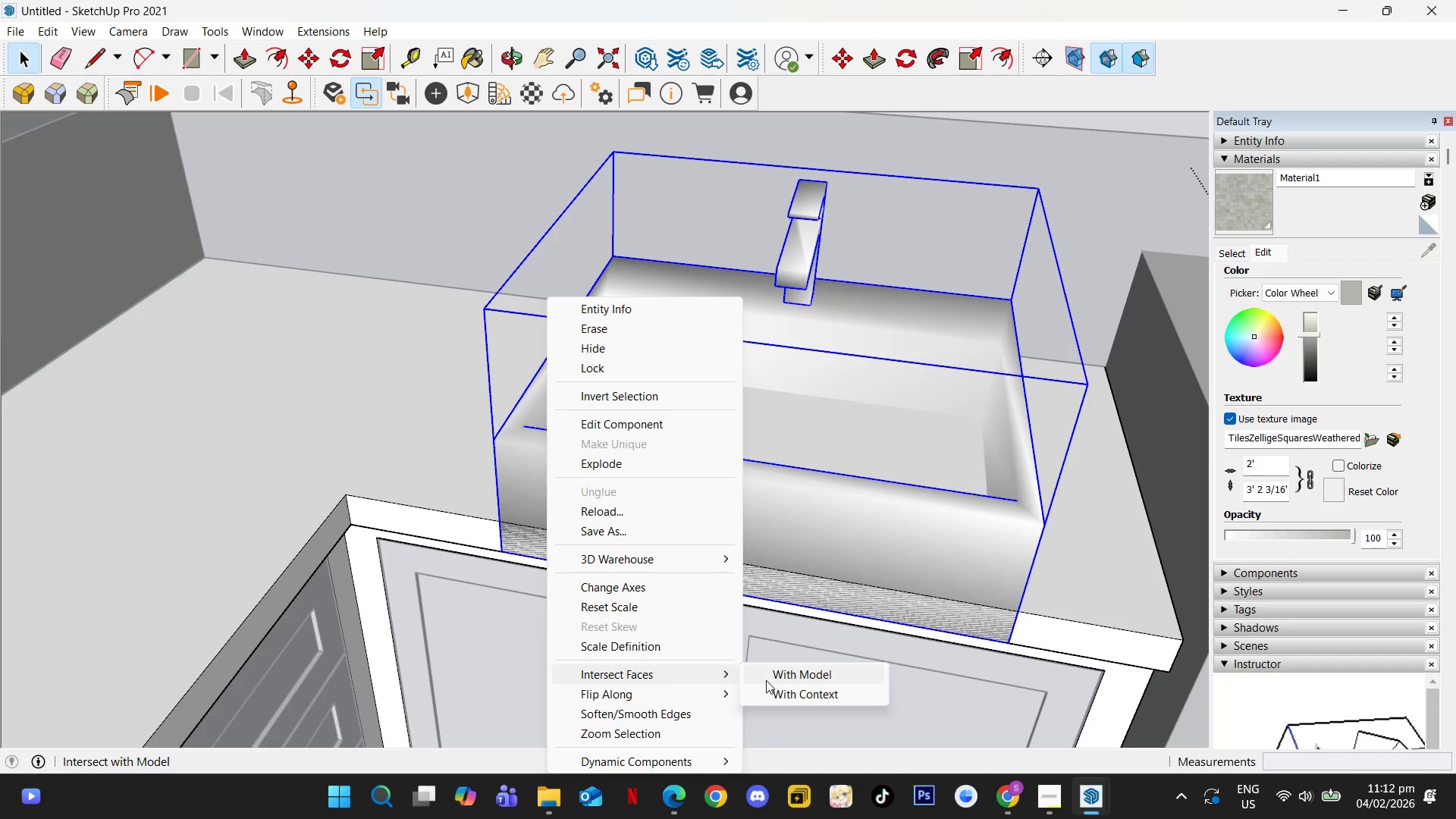 
left_click([776, 673])
 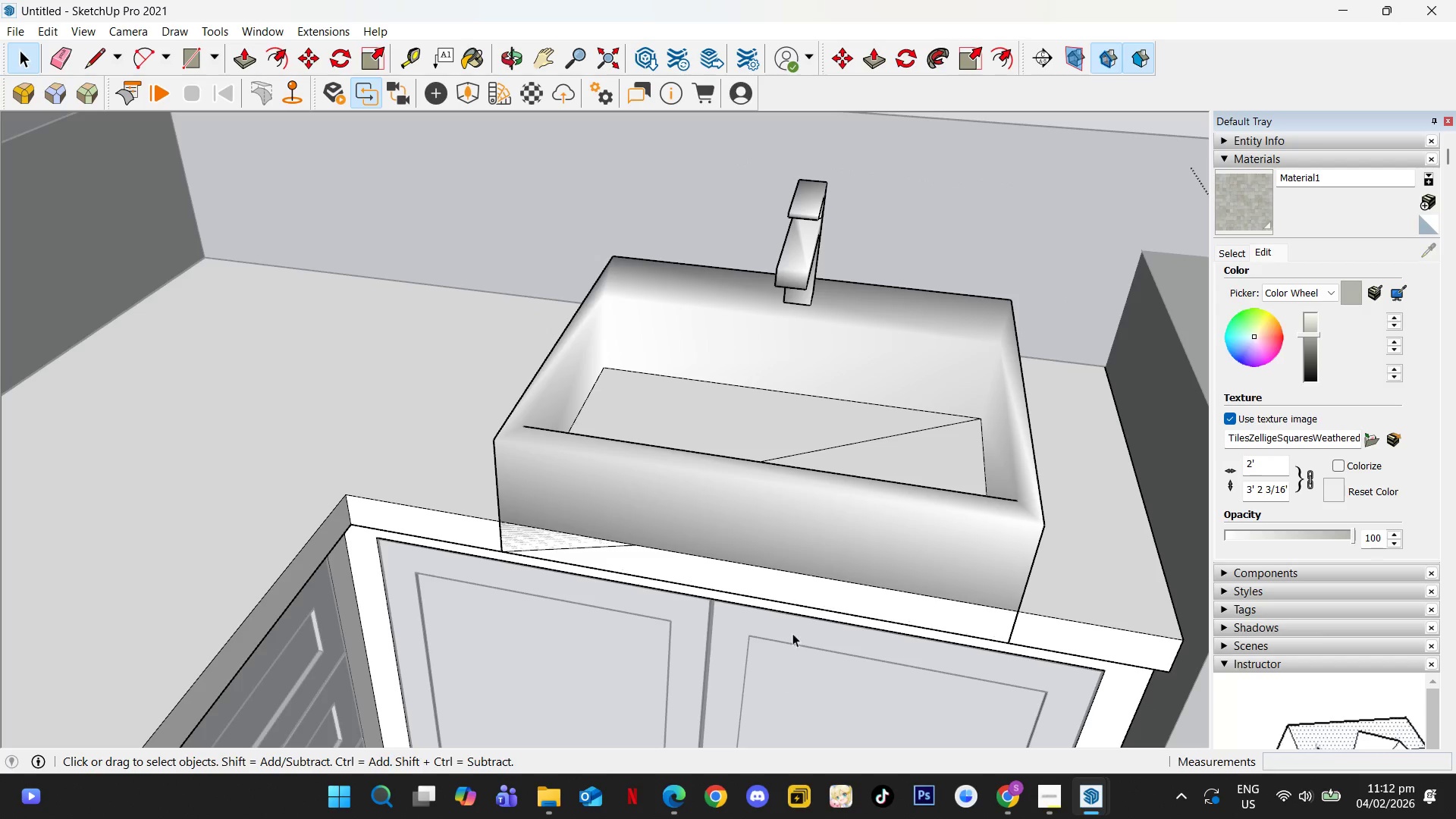 
left_click([759, 428])
 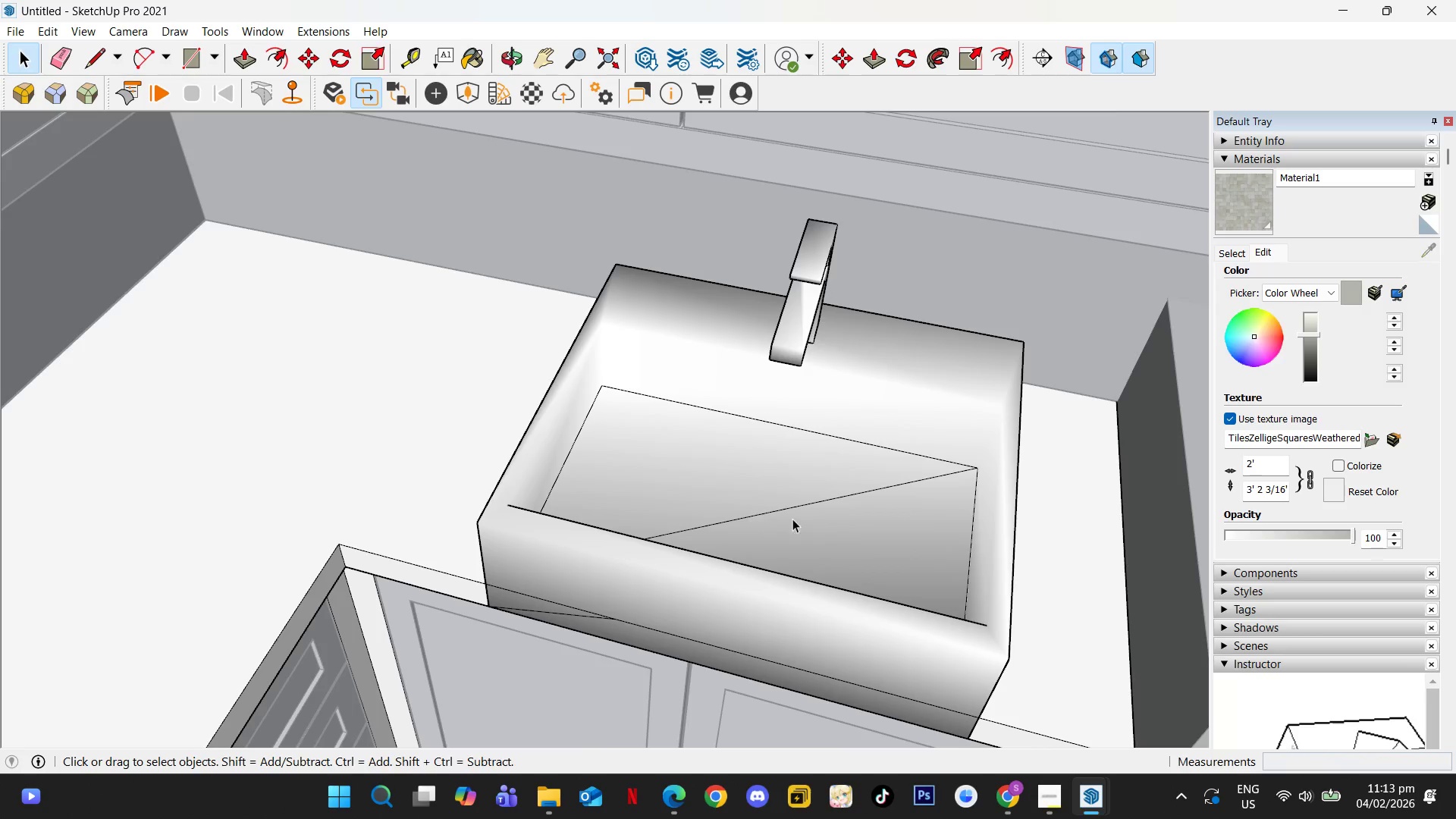 
type(ep)
 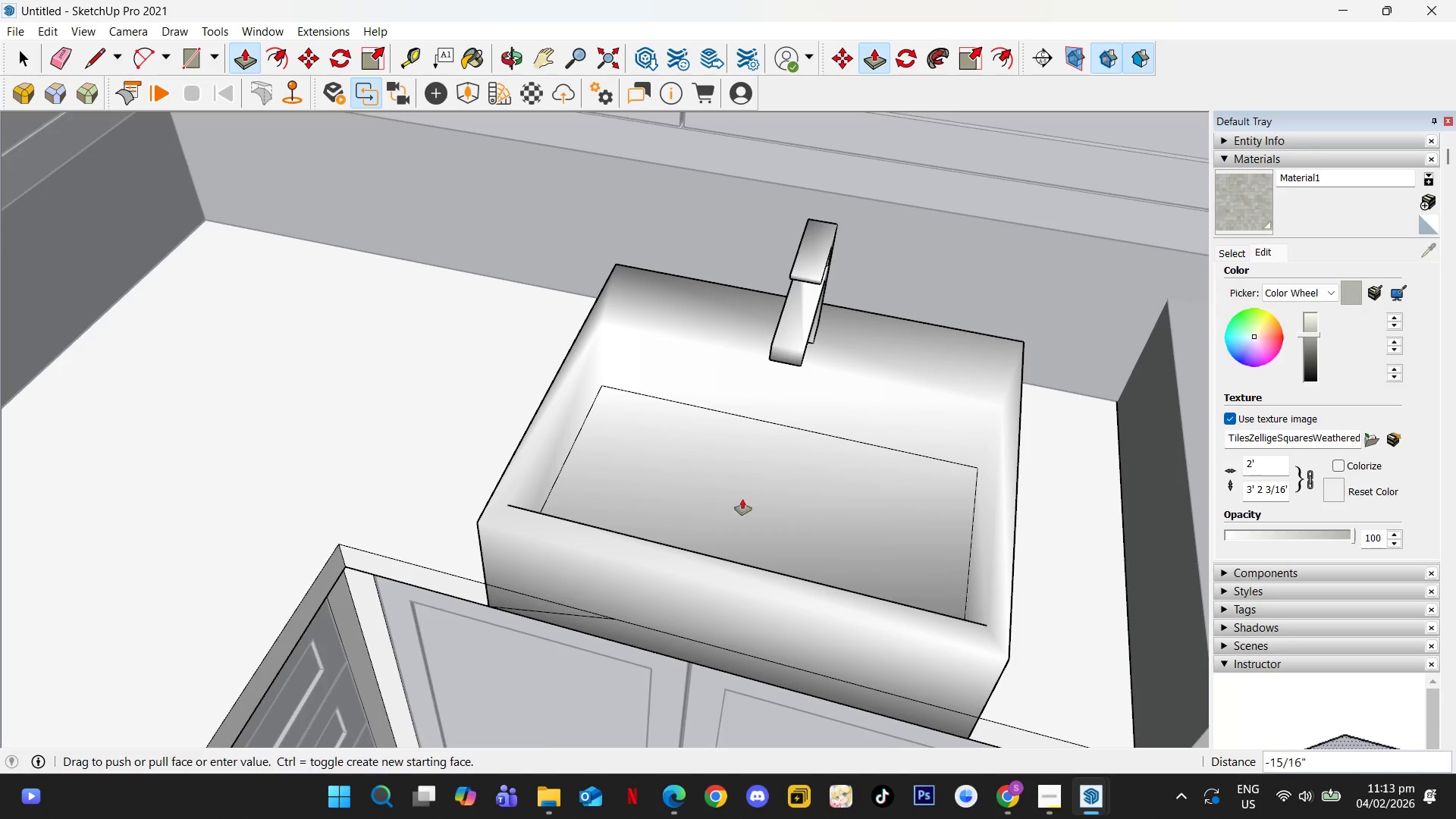 
left_click_drag(start_coordinate=[799, 499], to_coordinate=[811, 529])
 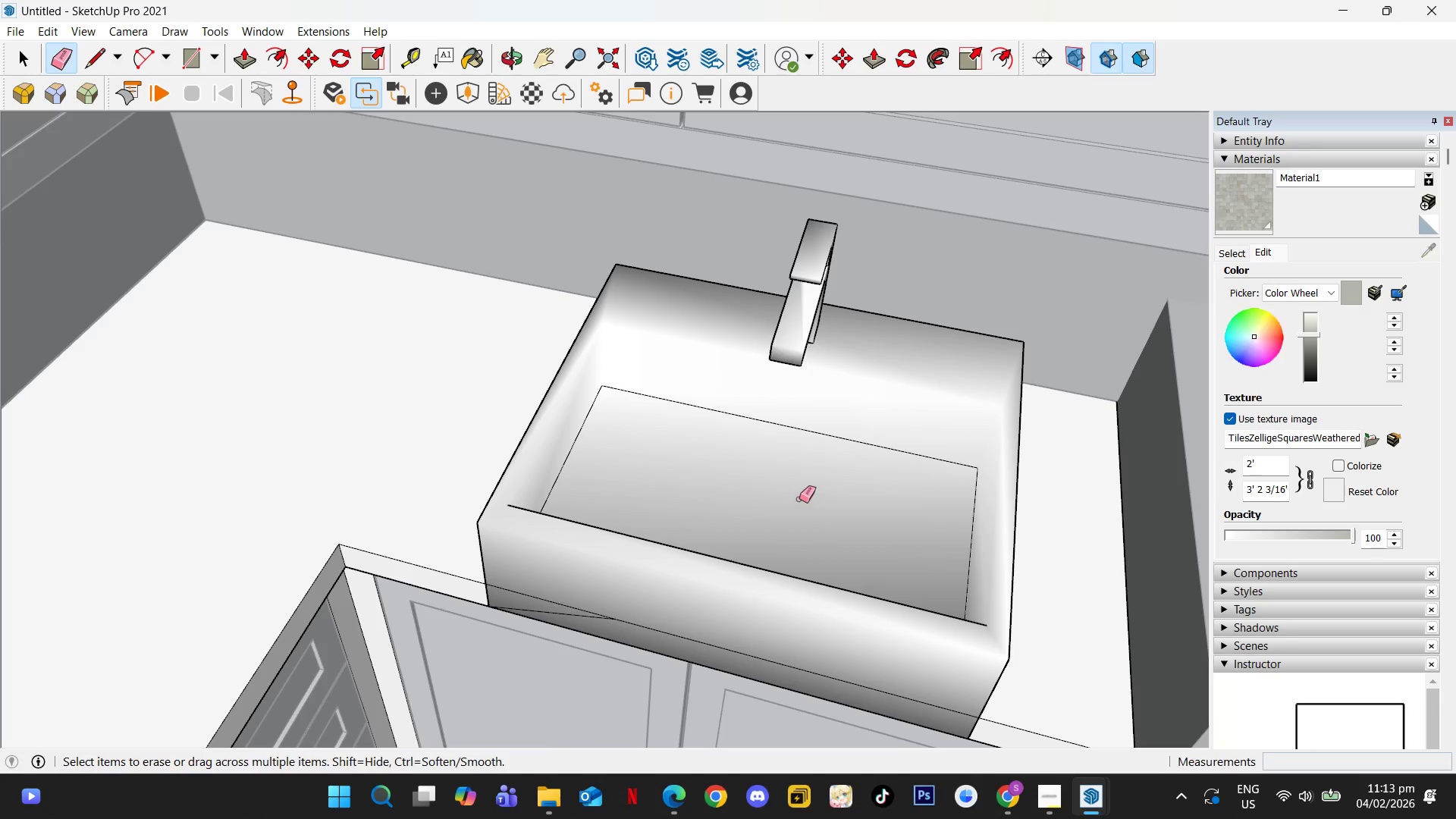 
left_click([746, 487])
 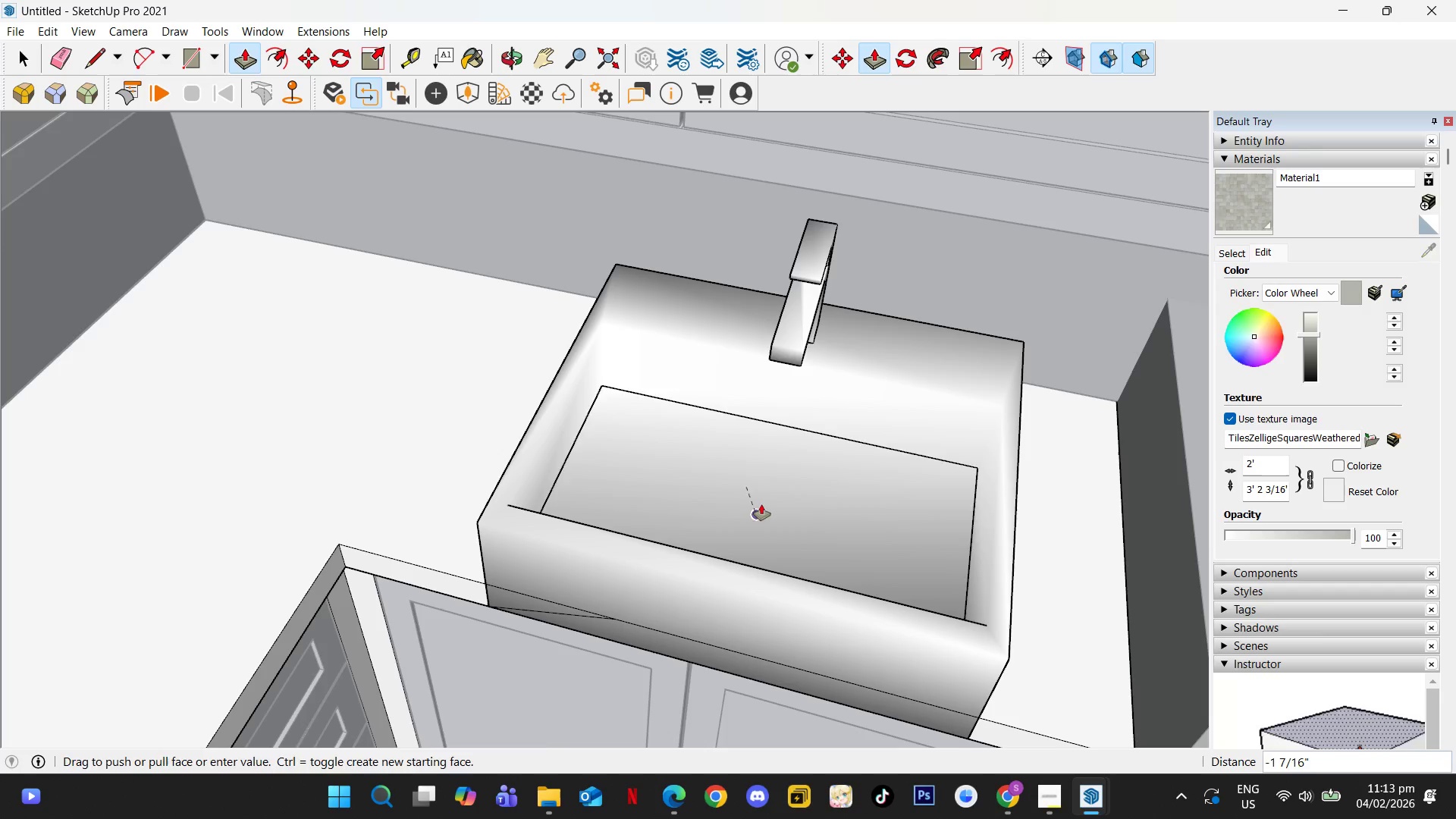 
key(Space)
 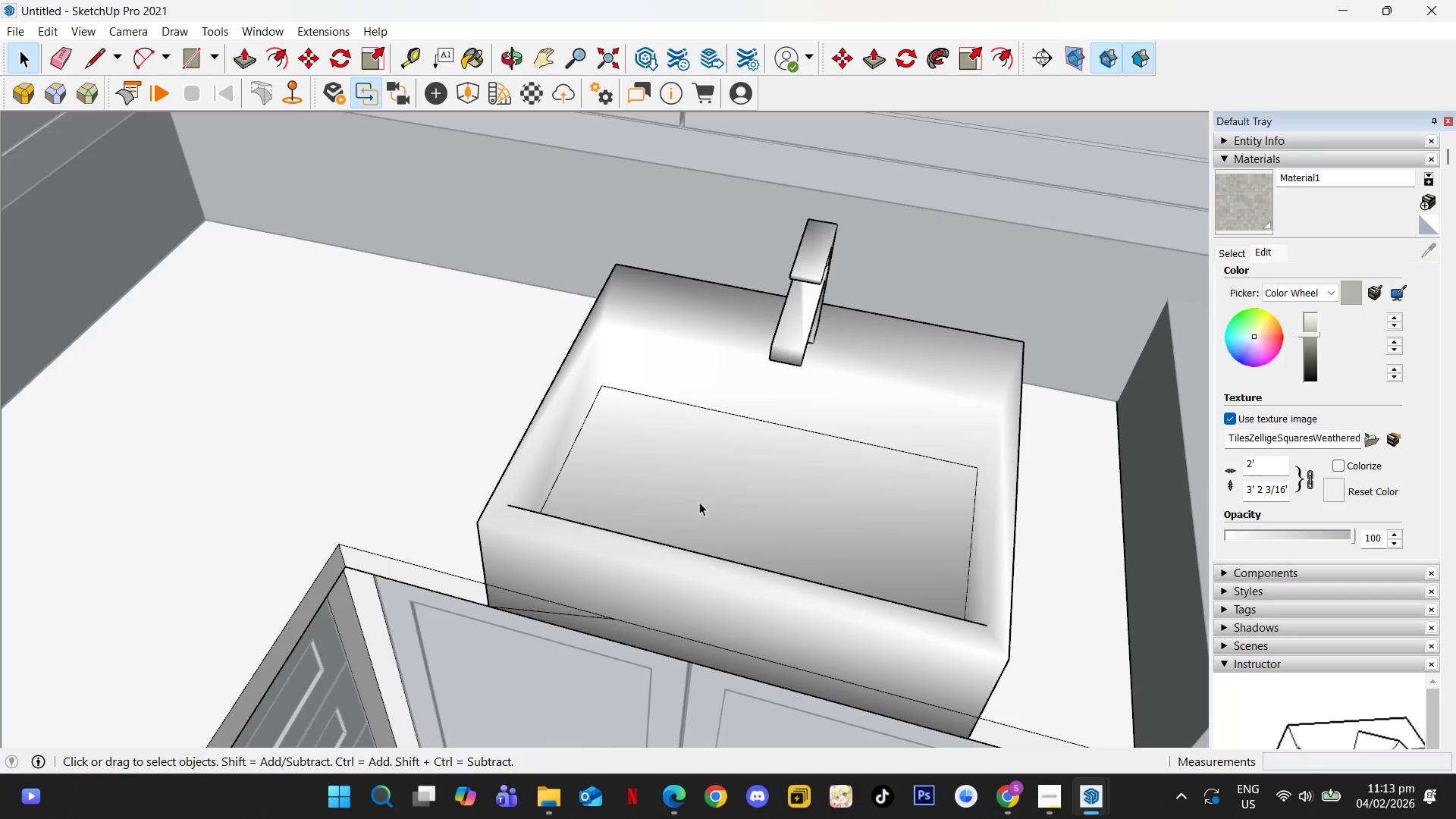 
left_click([708, 494])
 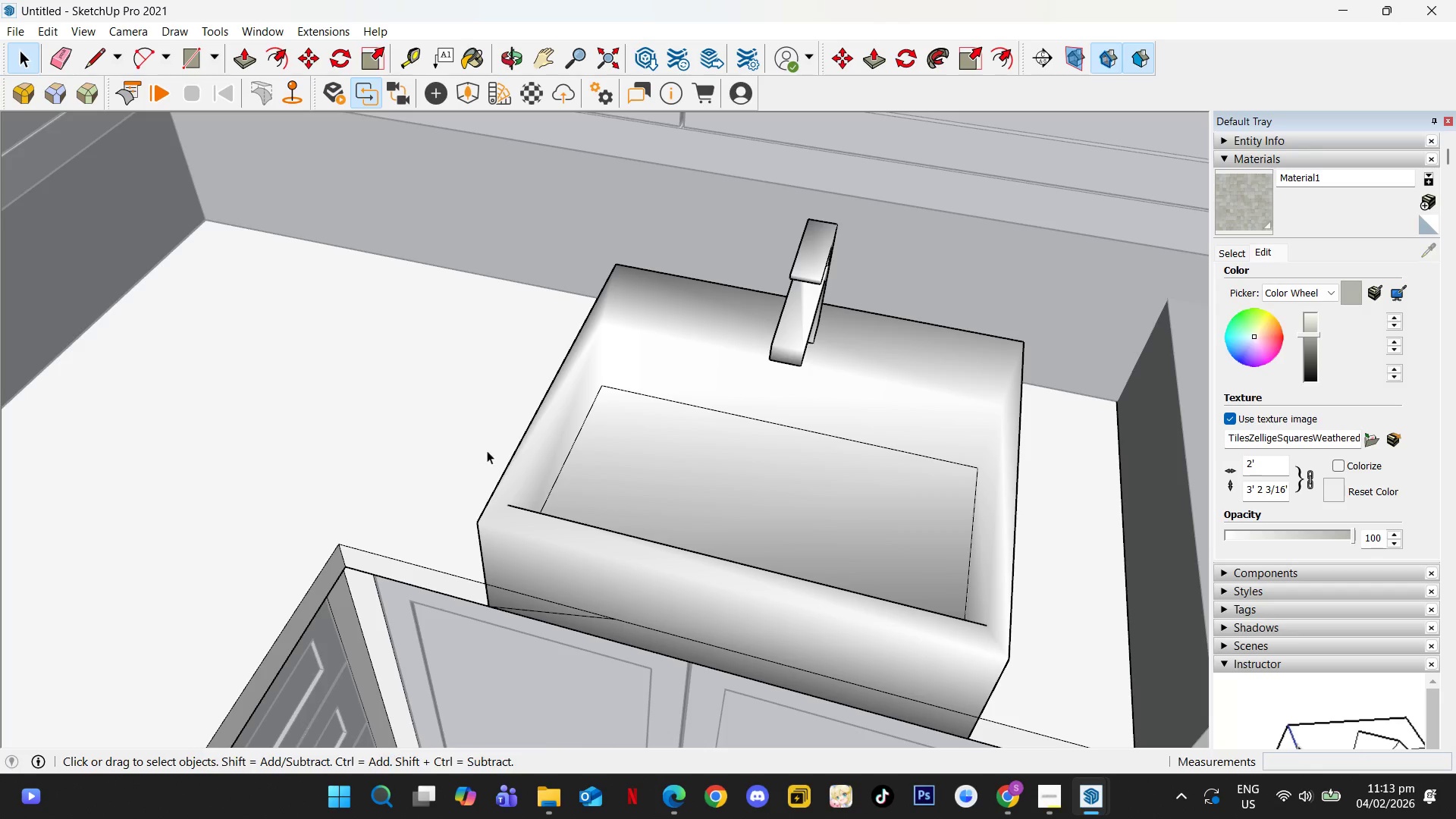 
left_click([485, 448])
 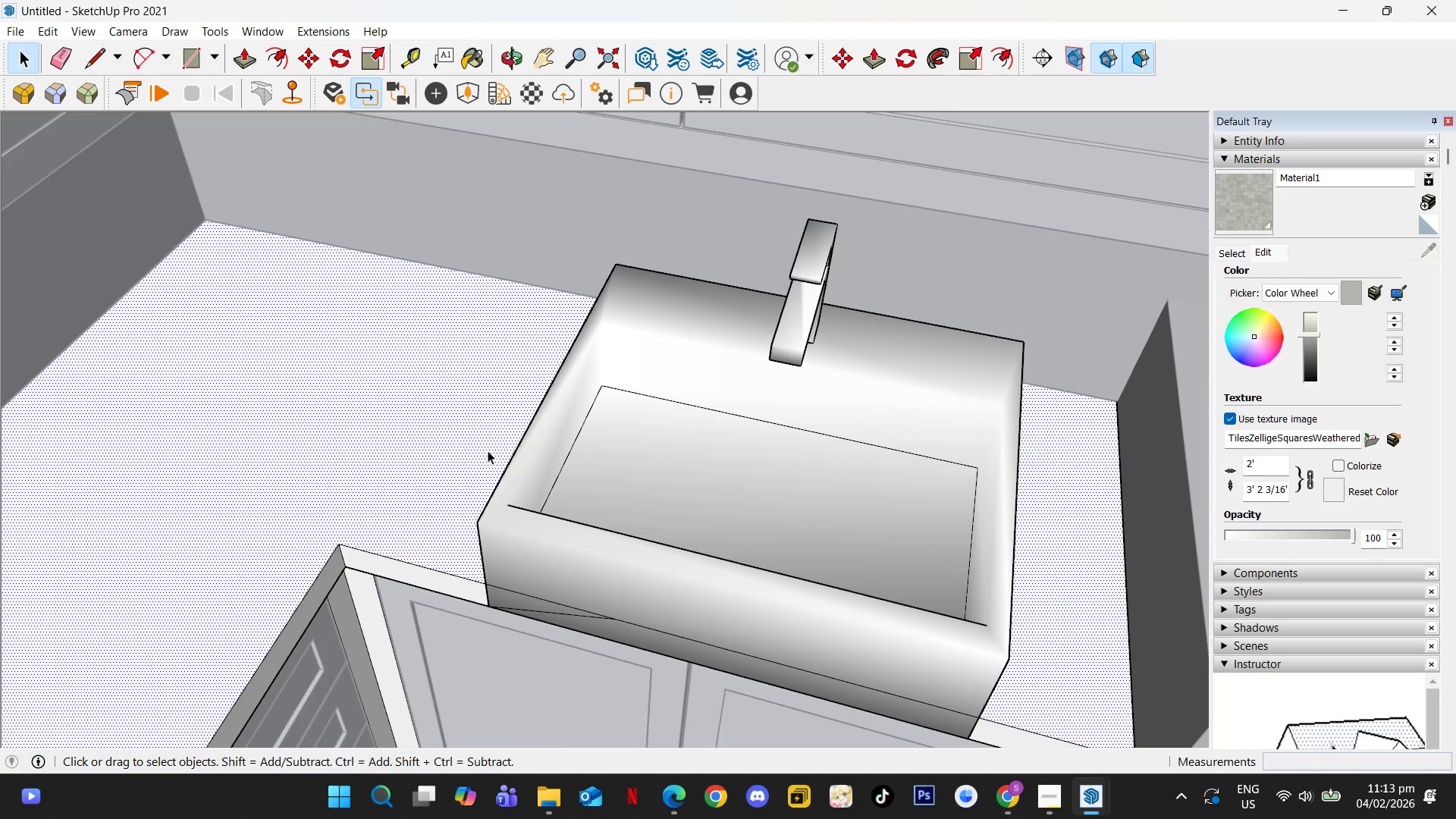 
key(F4)
 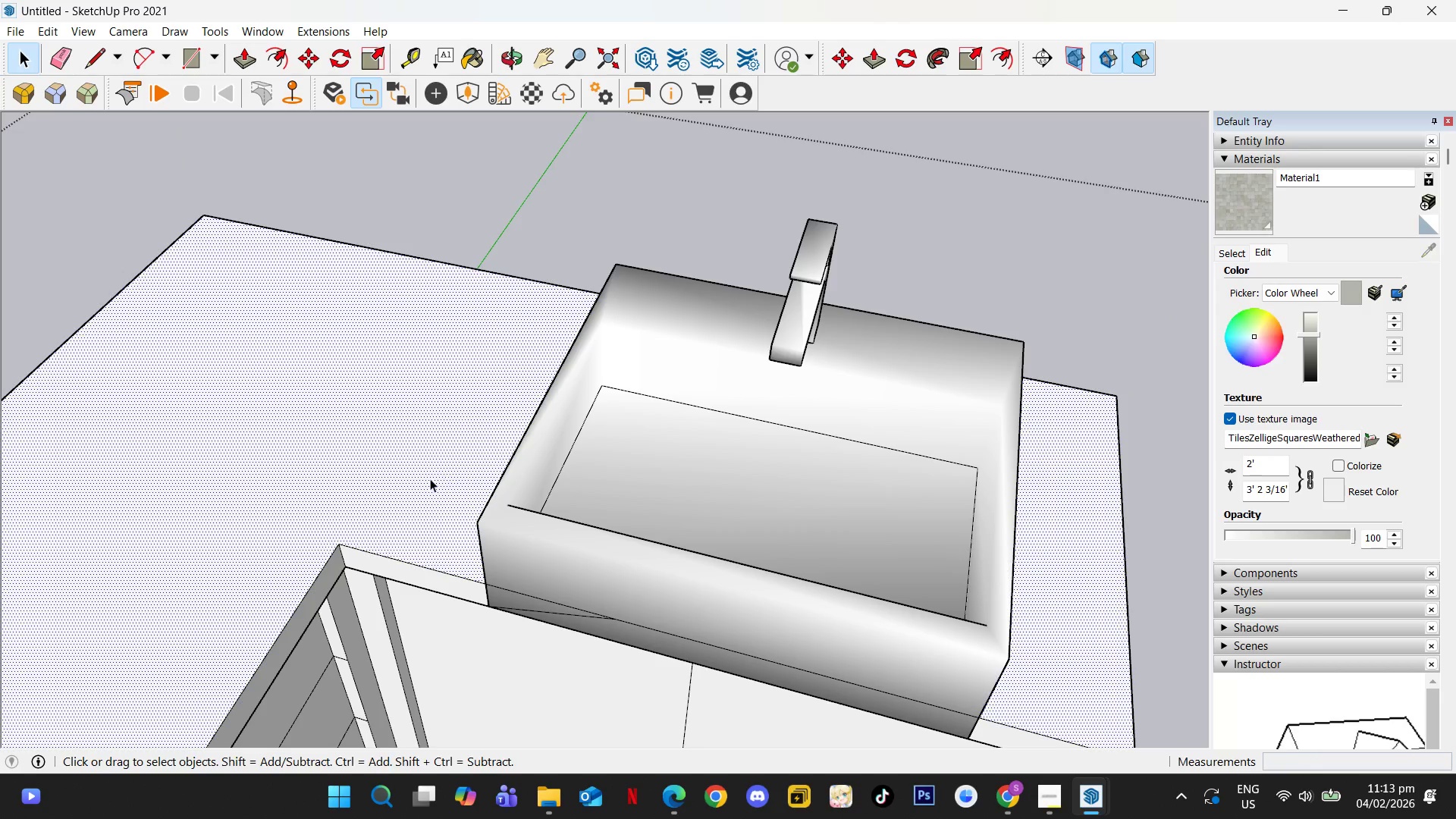 
double_click([430, 479])
 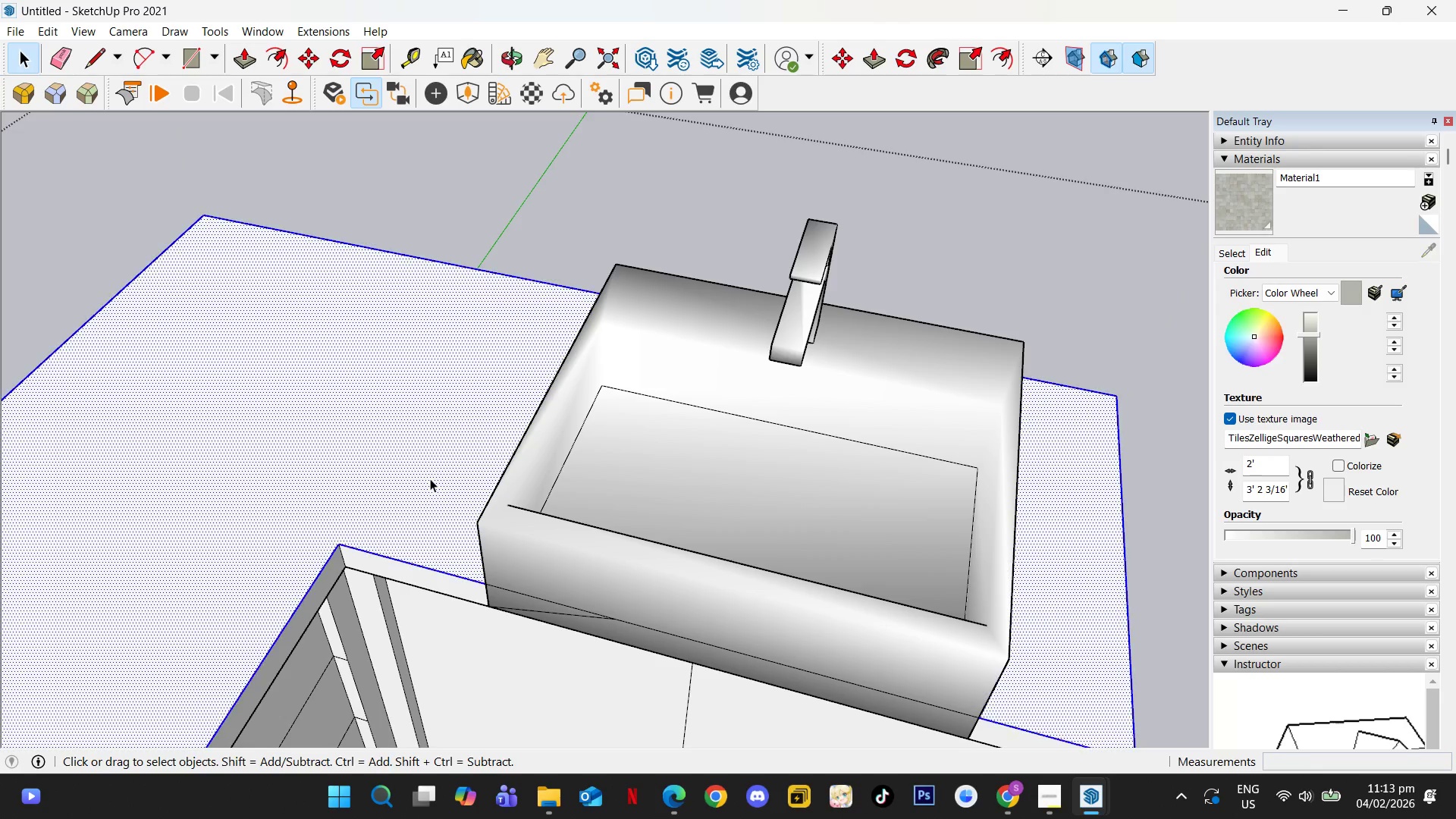 
triple_click([430, 479])
 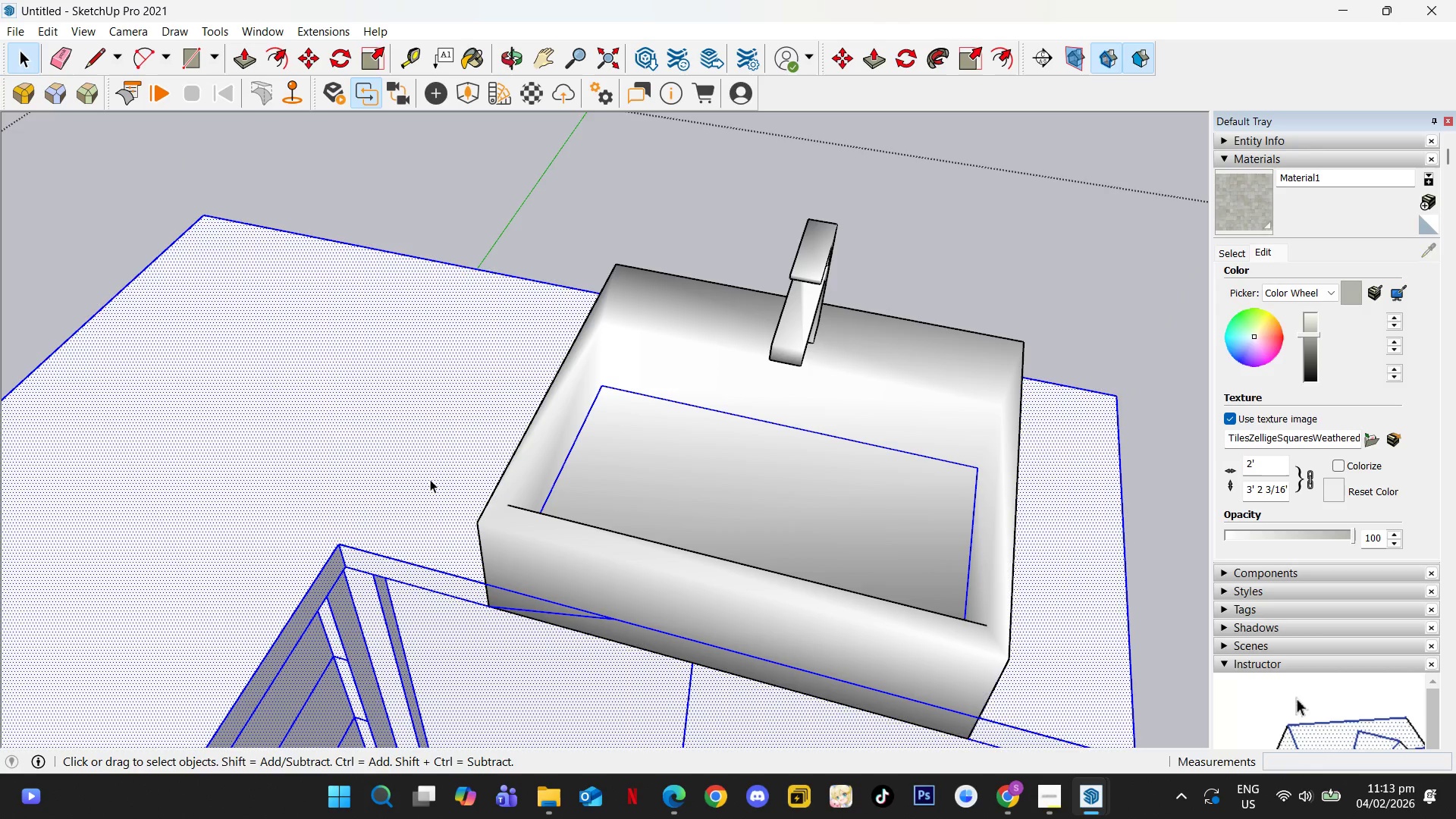 
key(G)
 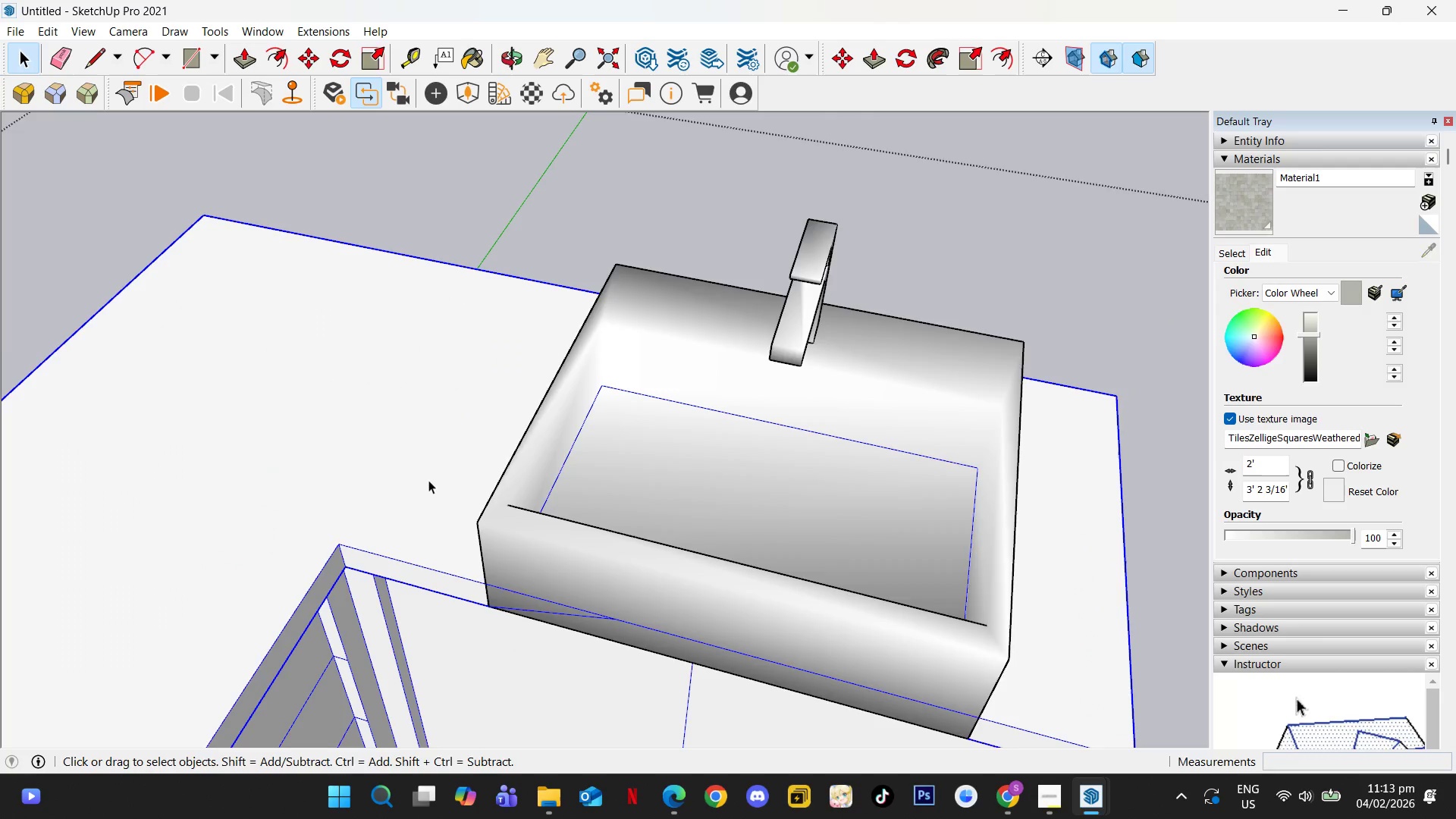 
double_click([428, 480])
 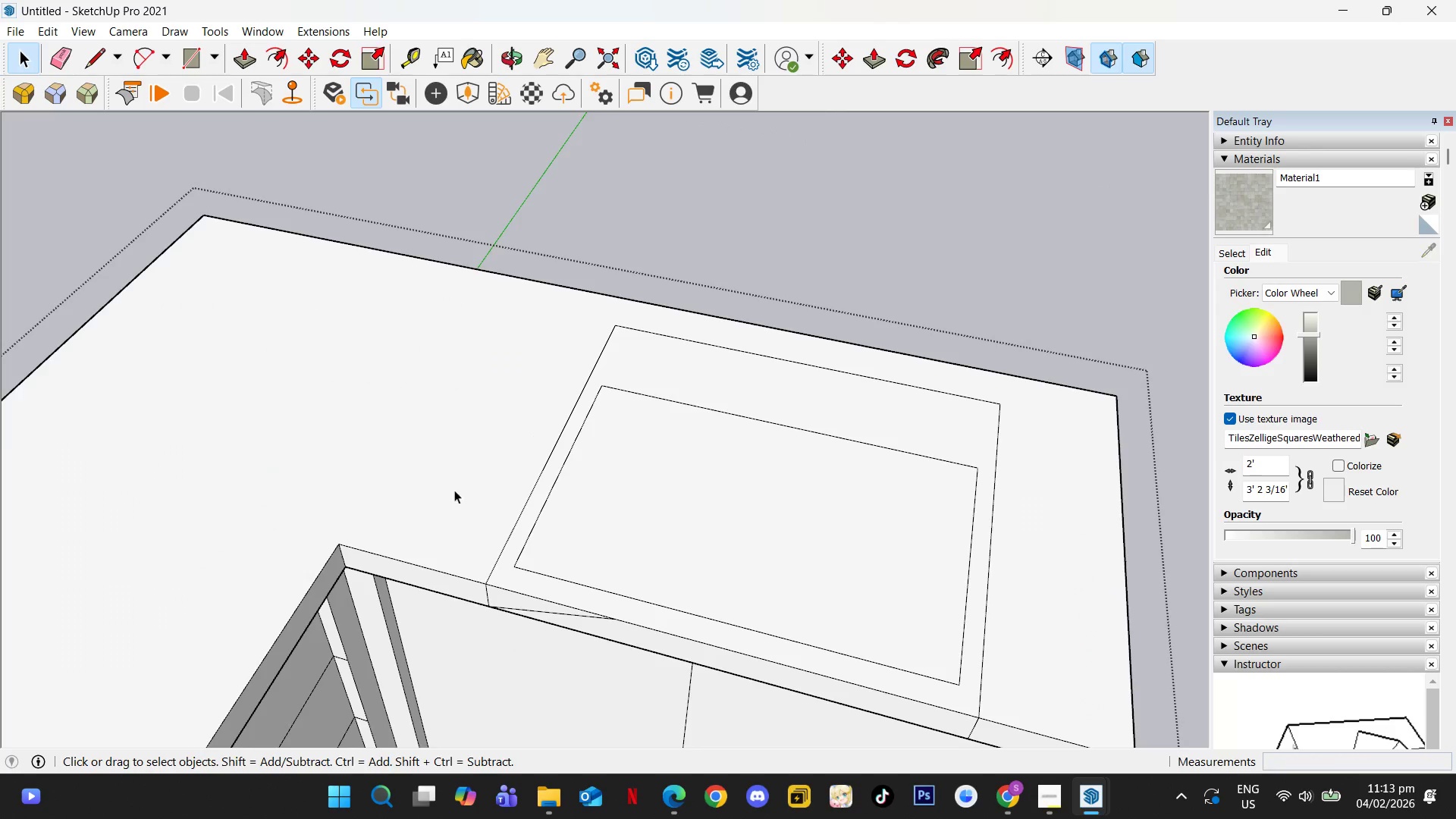 
scroll: coordinate [560, 504], scroll_direction: down, amount: 2.0
 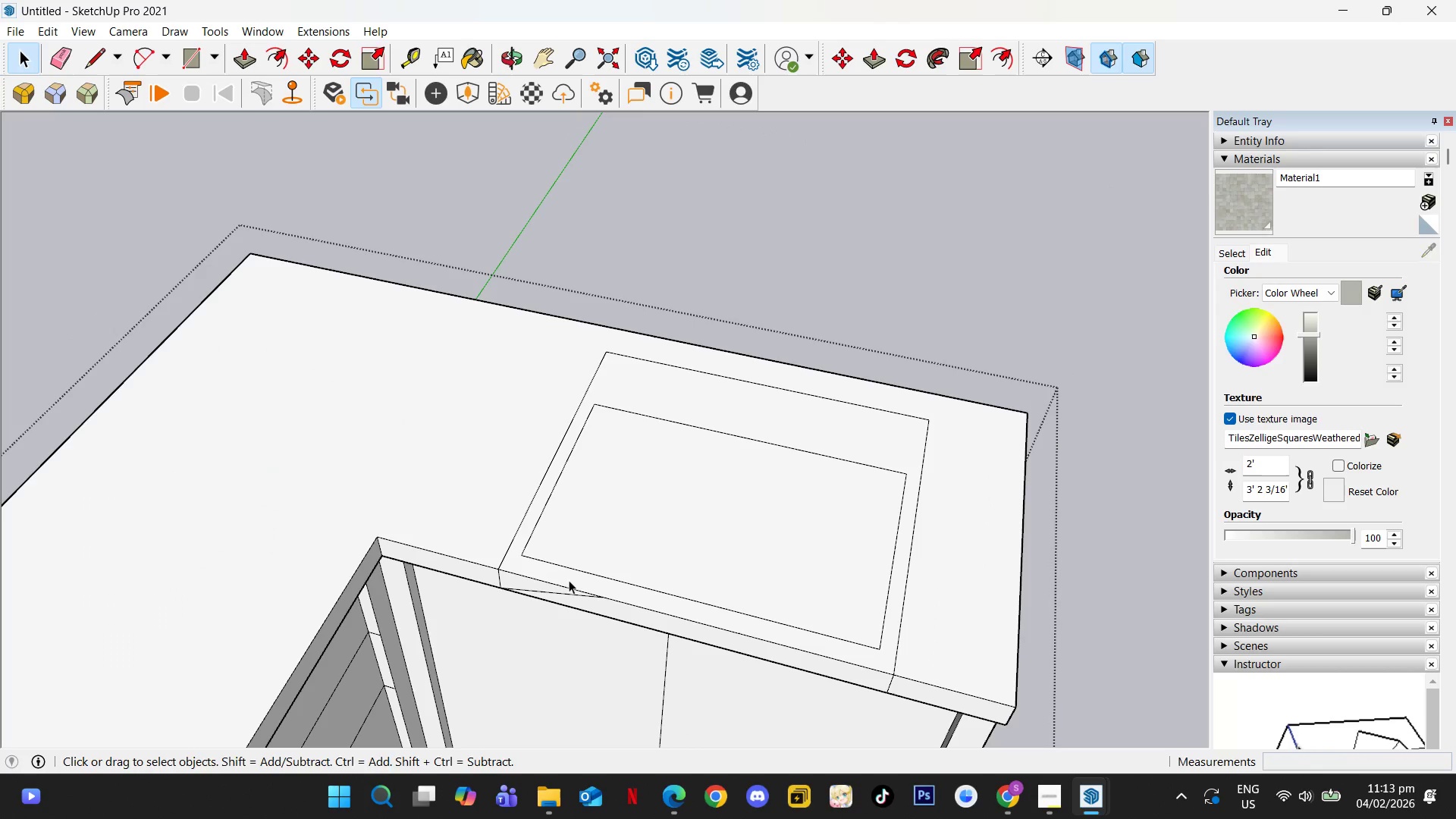 
key(E)
 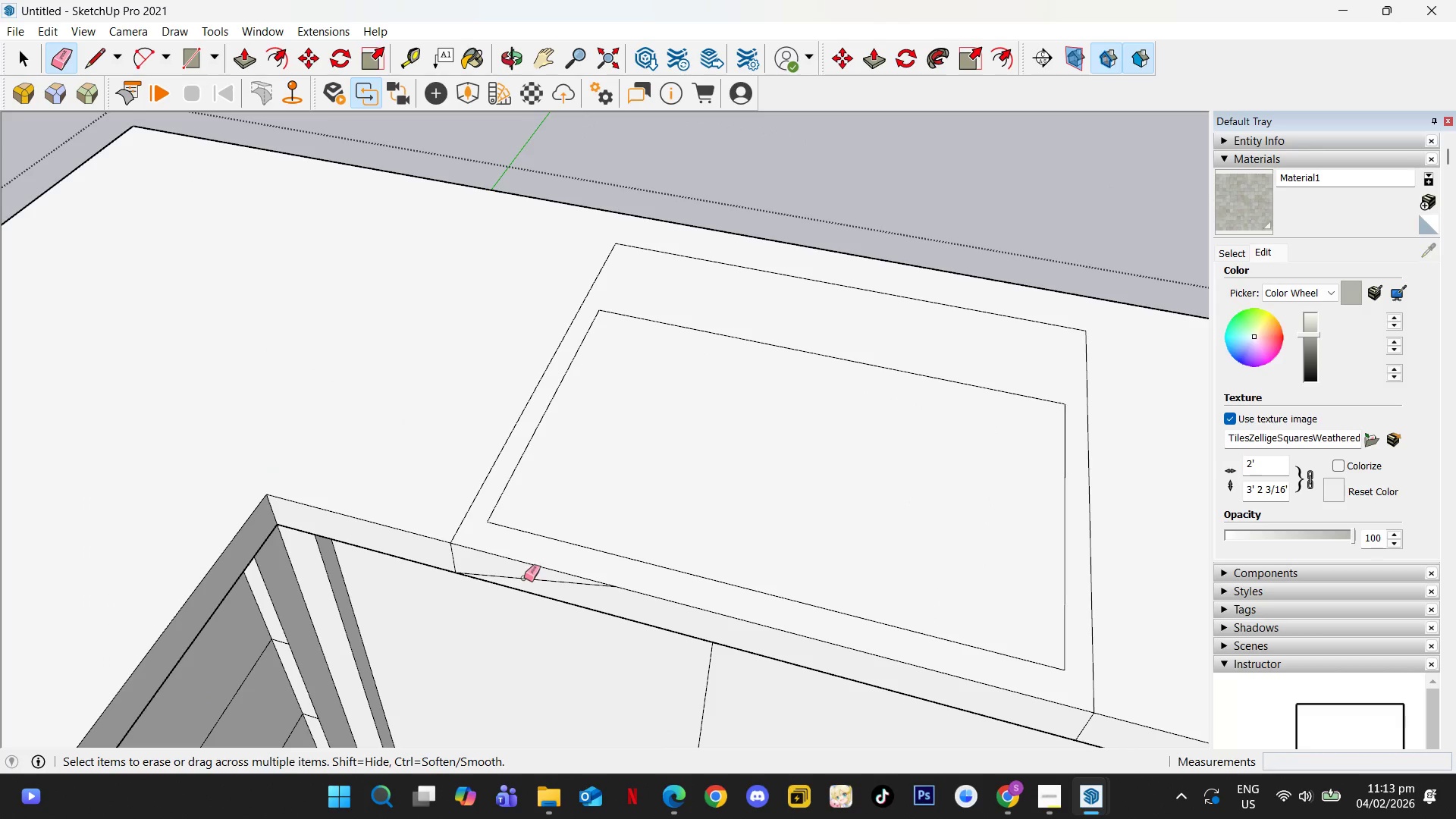 
scroll: coordinate [571, 604], scroll_direction: up, amount: 4.0
 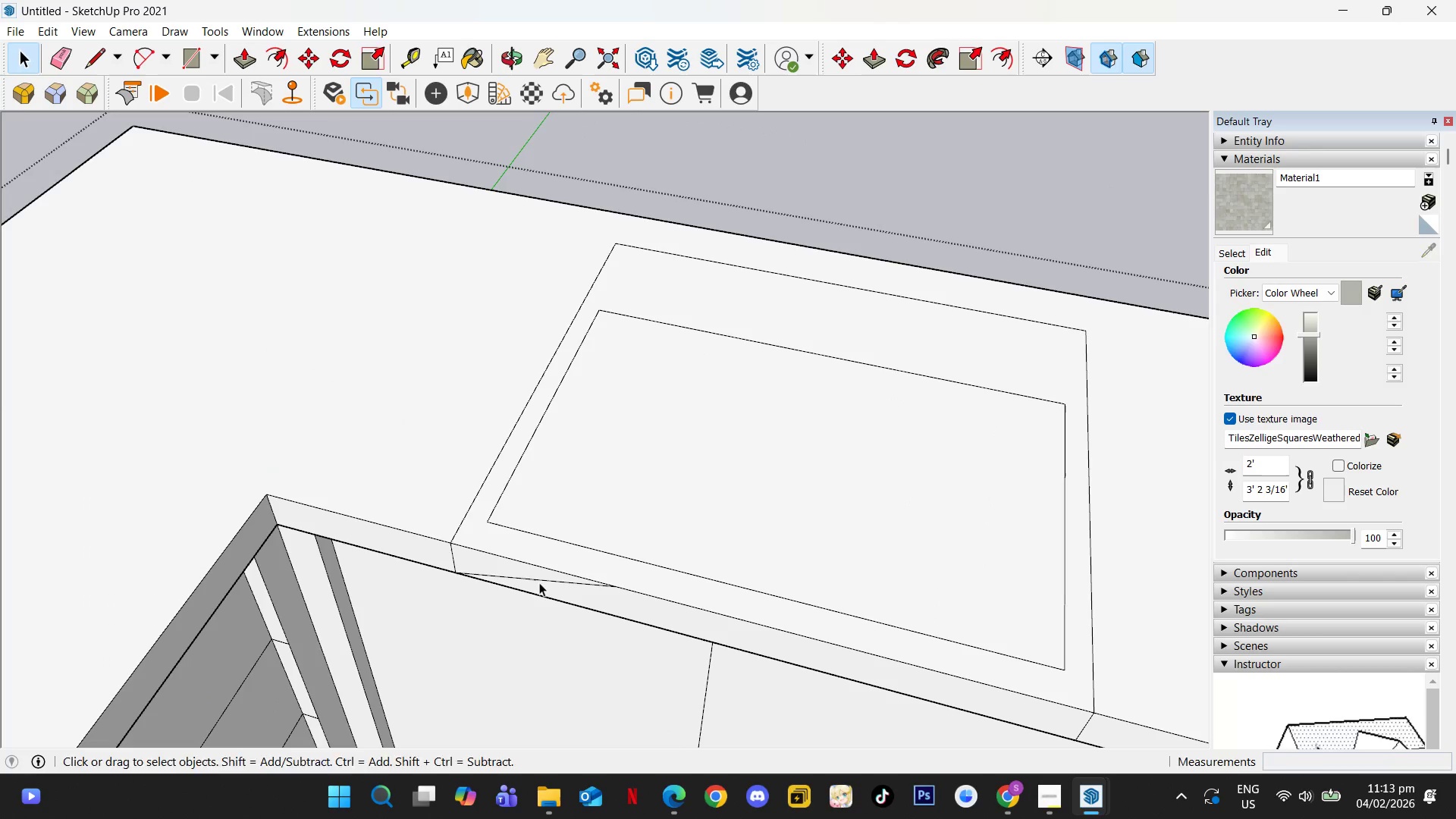 
left_click_drag(start_coordinate=[525, 579], to_coordinate=[530, 584])
 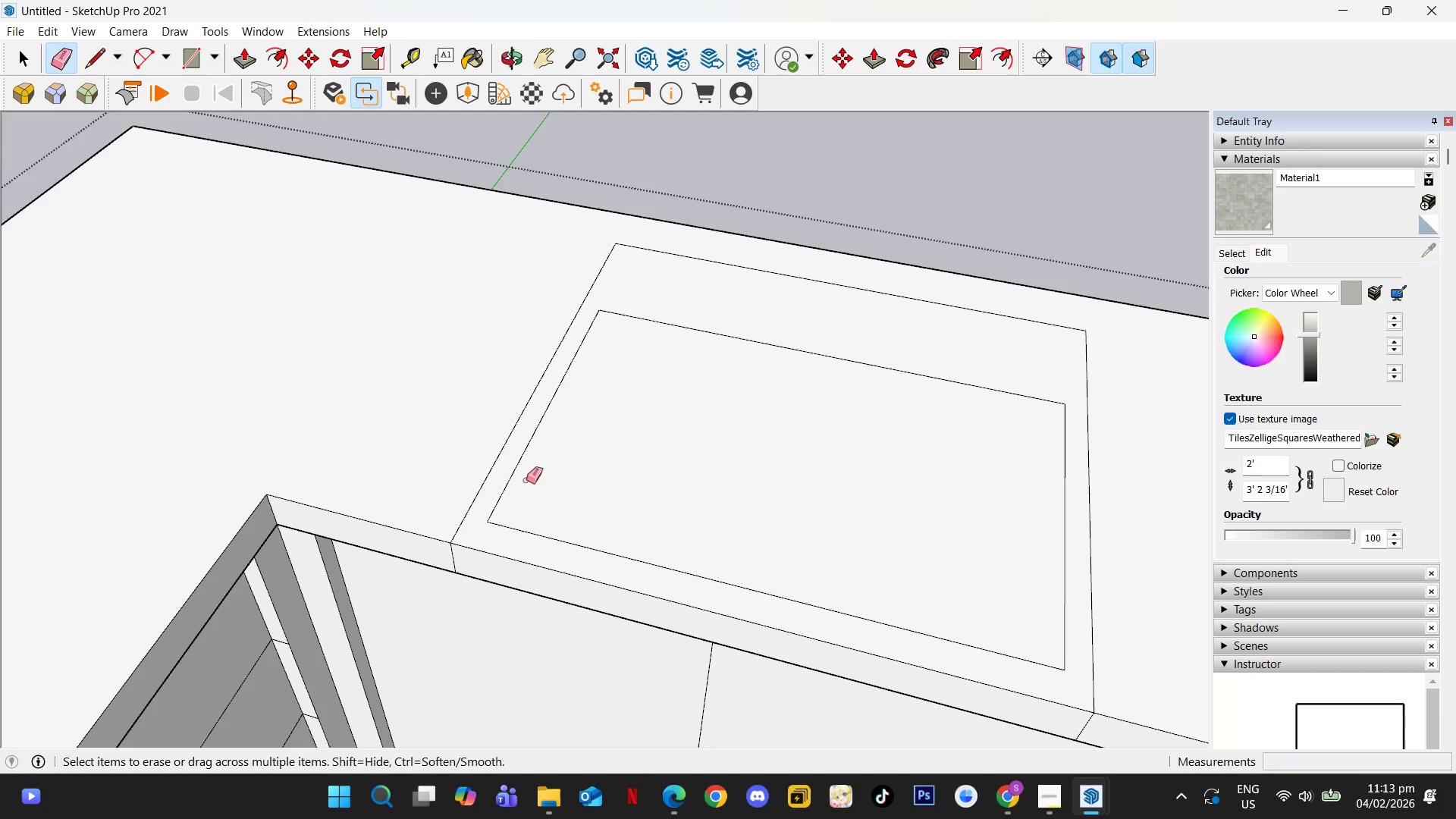 
scroll: coordinate [663, 445], scroll_direction: down, amount: 3.0
 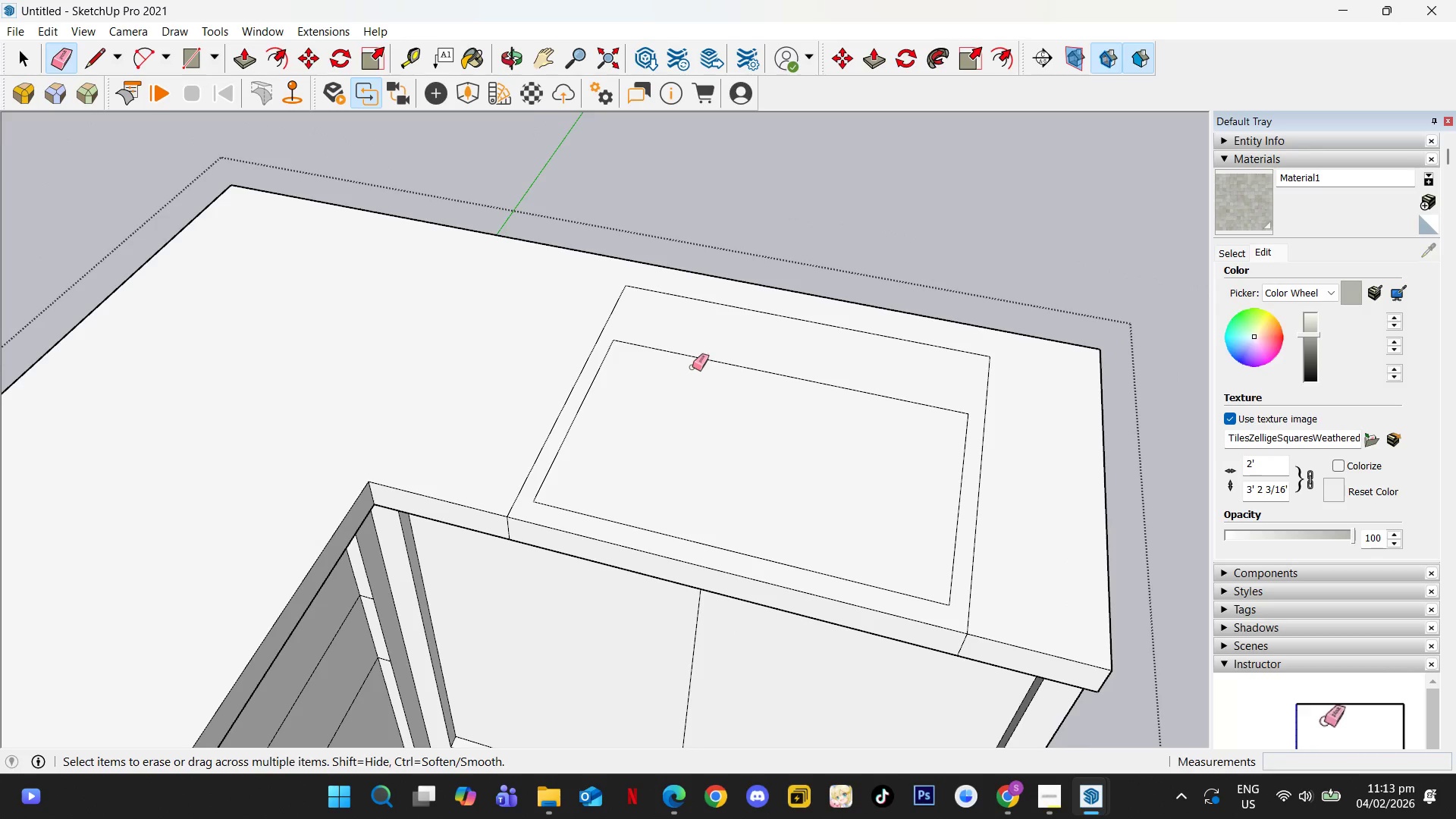 
left_click_drag(start_coordinate=[687, 347], to_coordinate=[659, 360])
 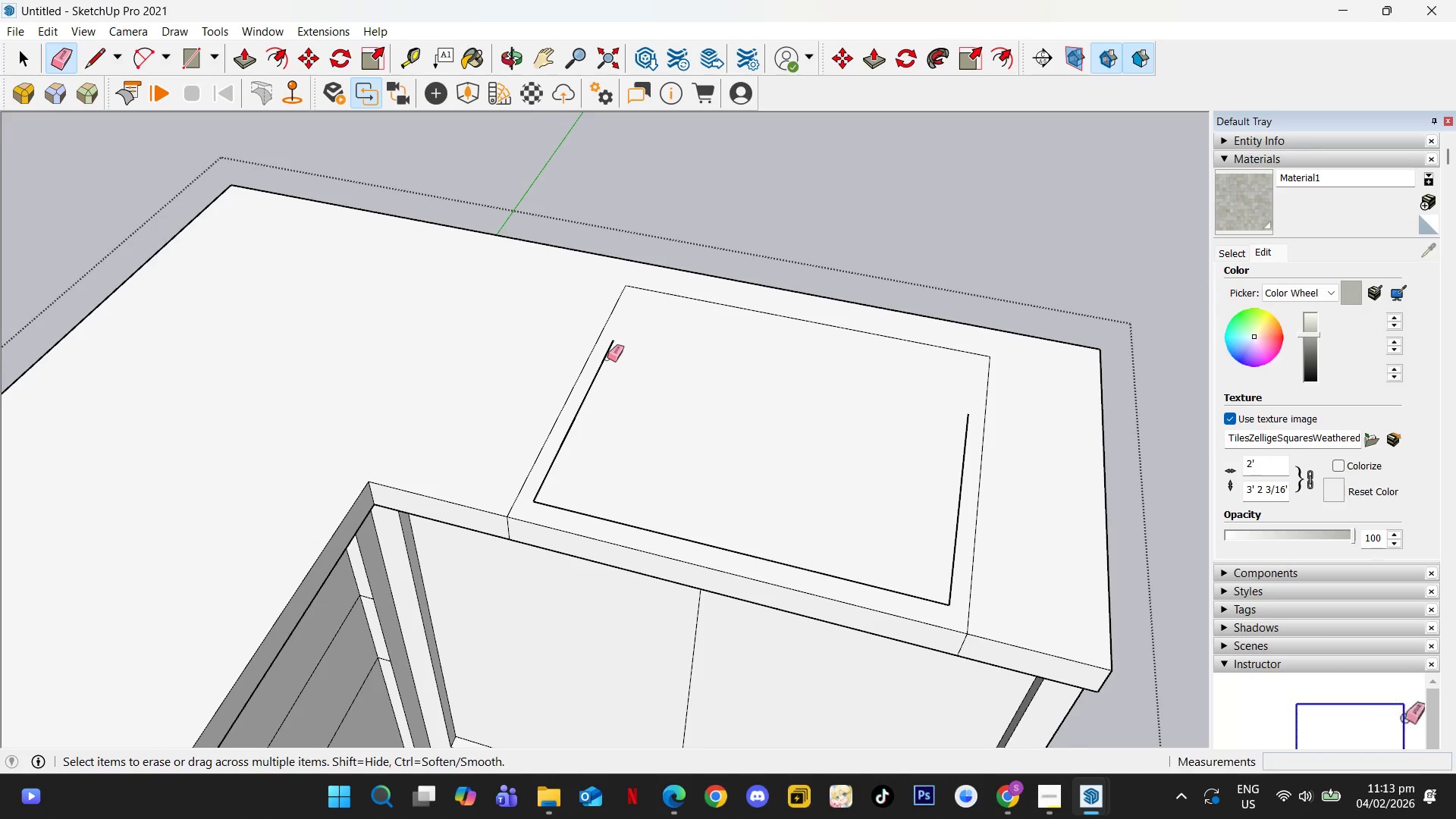 
left_click_drag(start_coordinate=[607, 358], to_coordinate=[605, 366])
 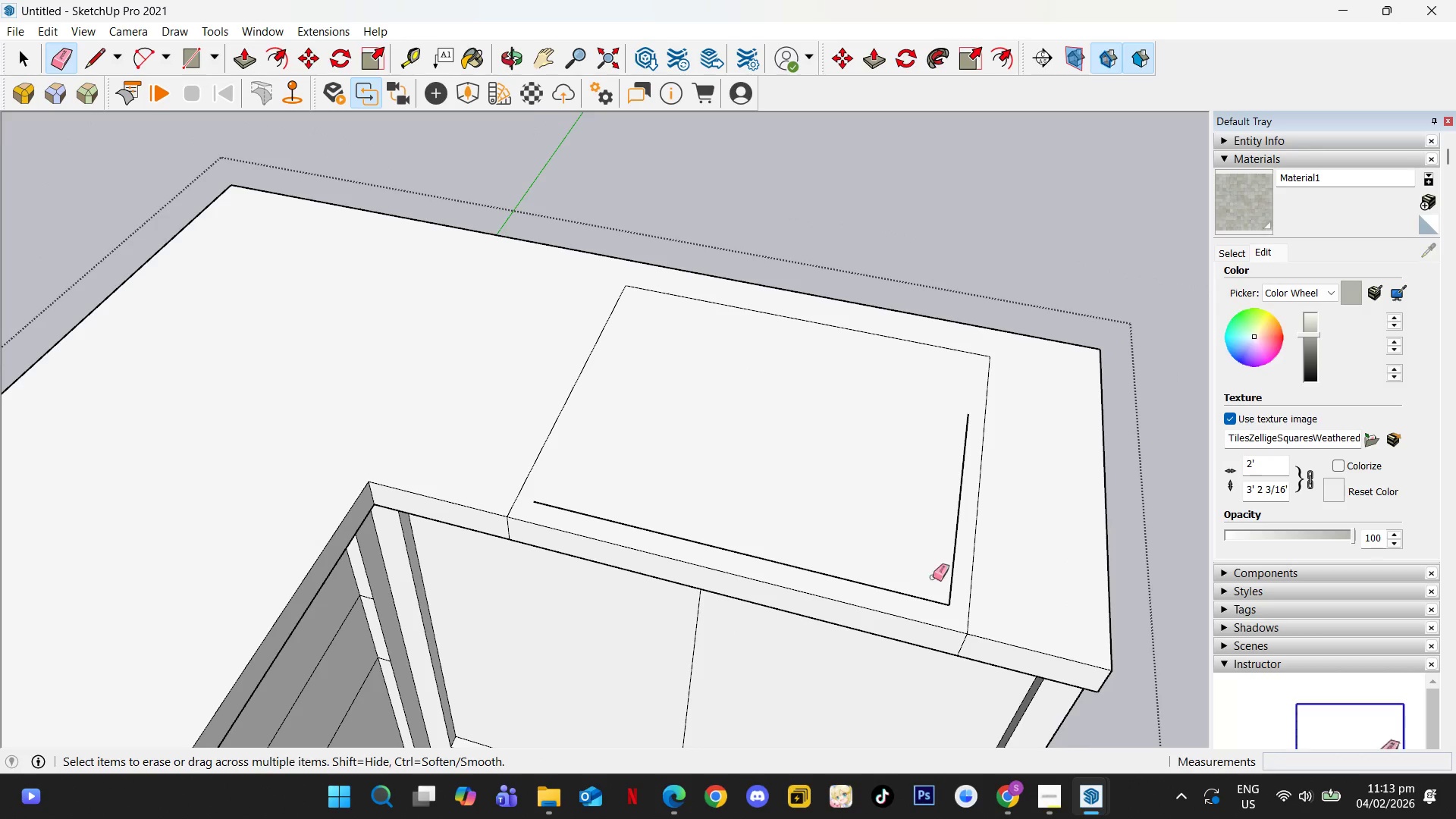 
left_click_drag(start_coordinate=[943, 596], to_coordinate=[934, 607])
 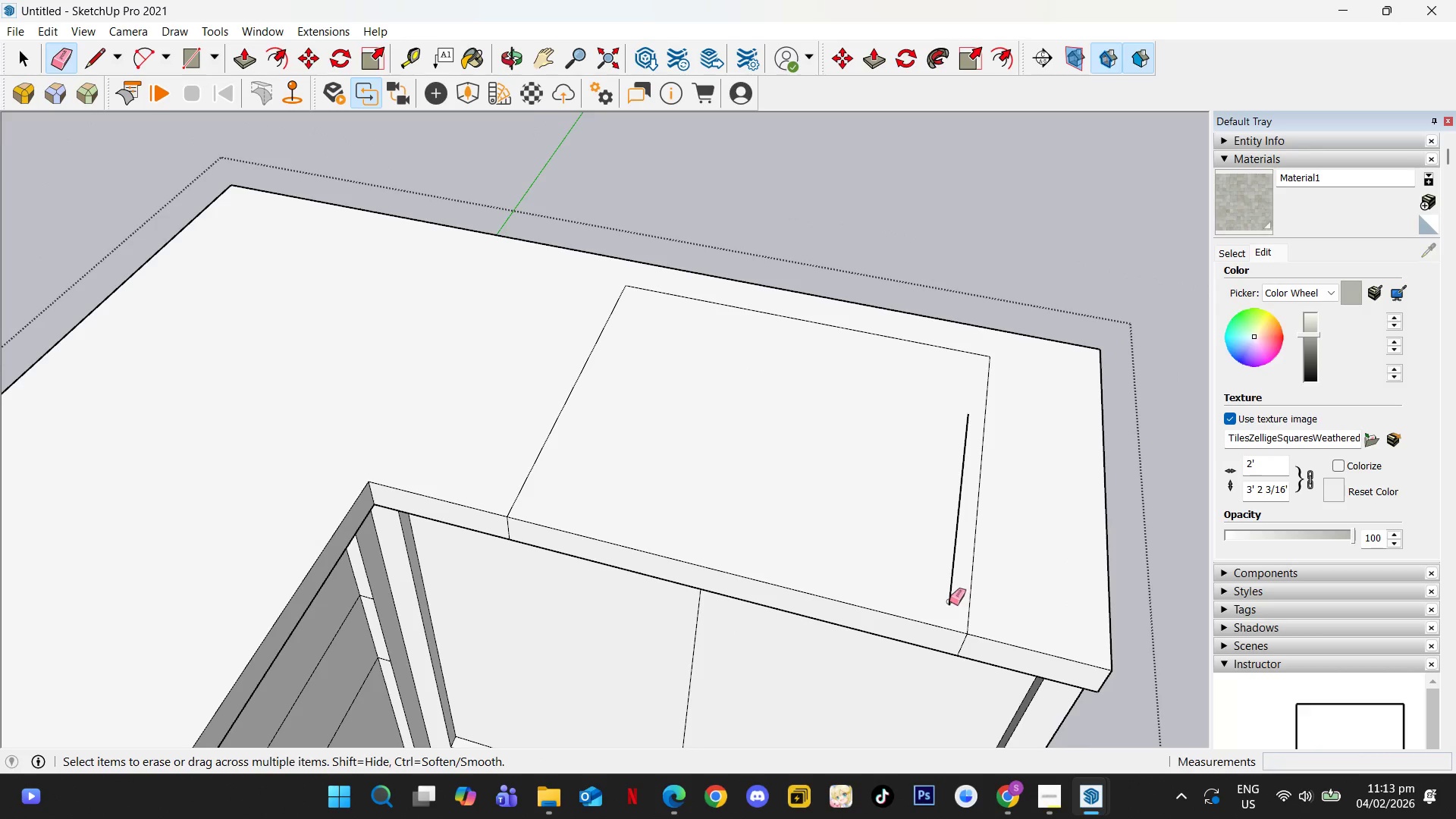 
double_click([948, 594])
 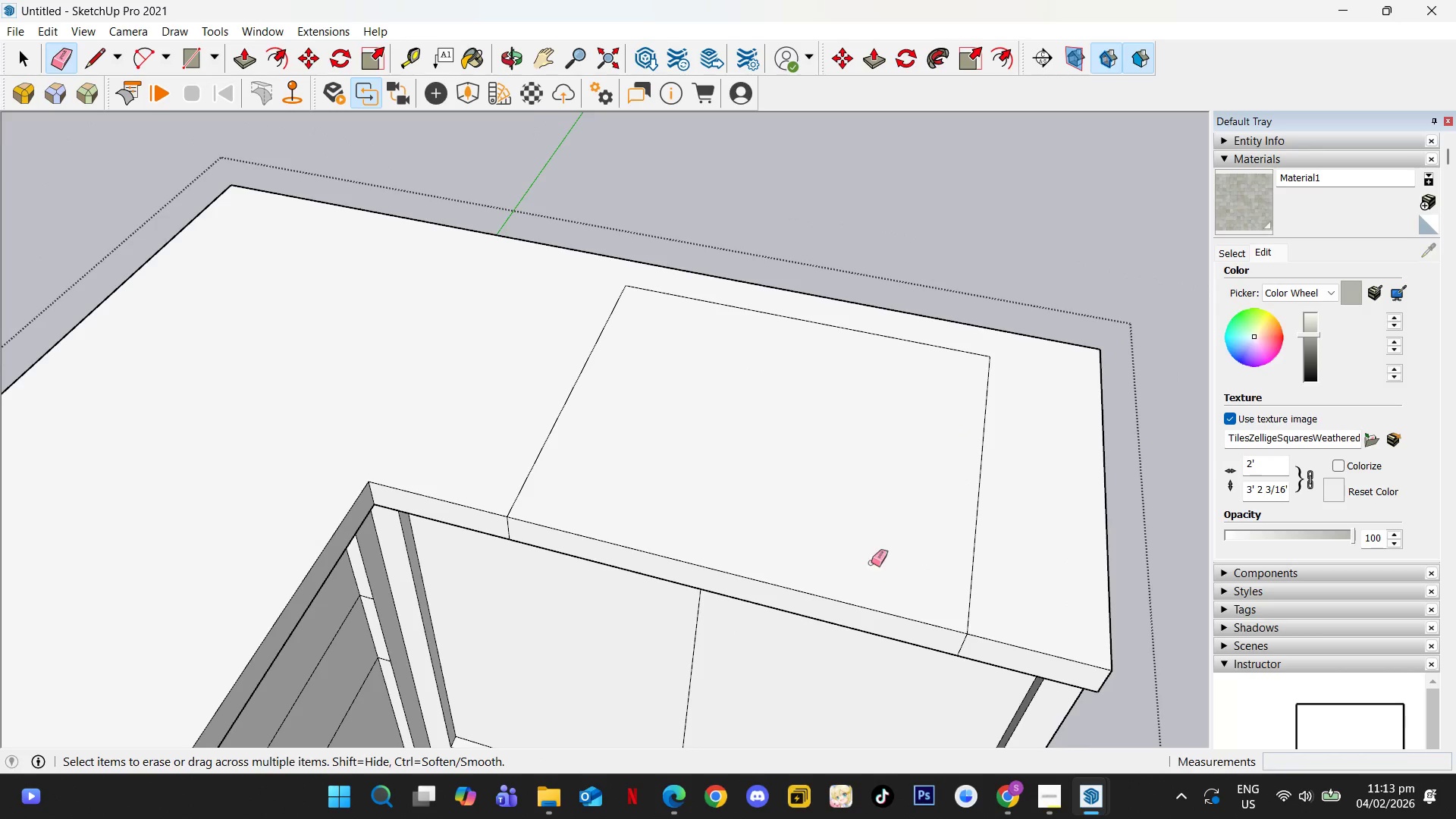 
key(P)
 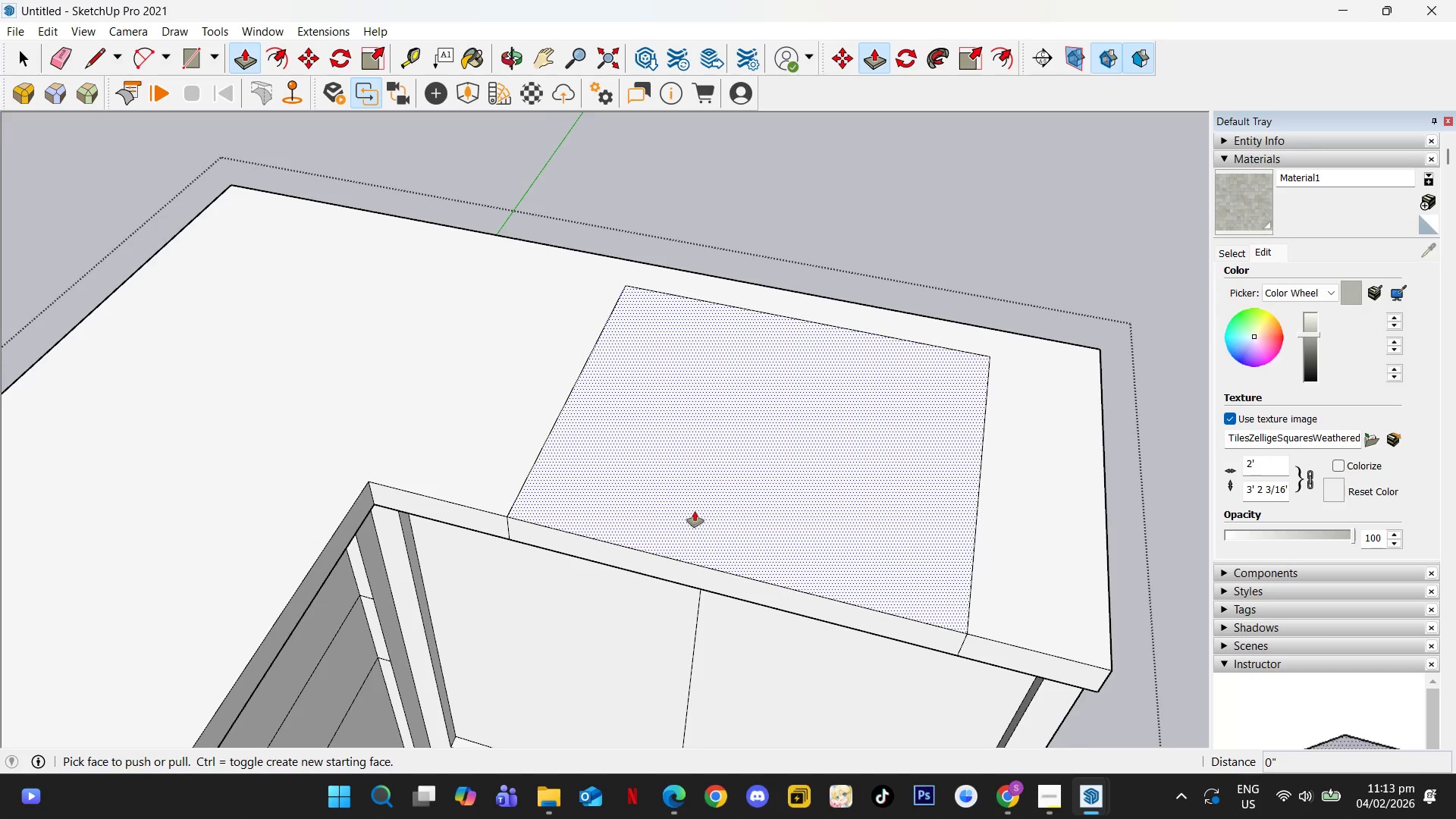 
left_click([695, 511])
 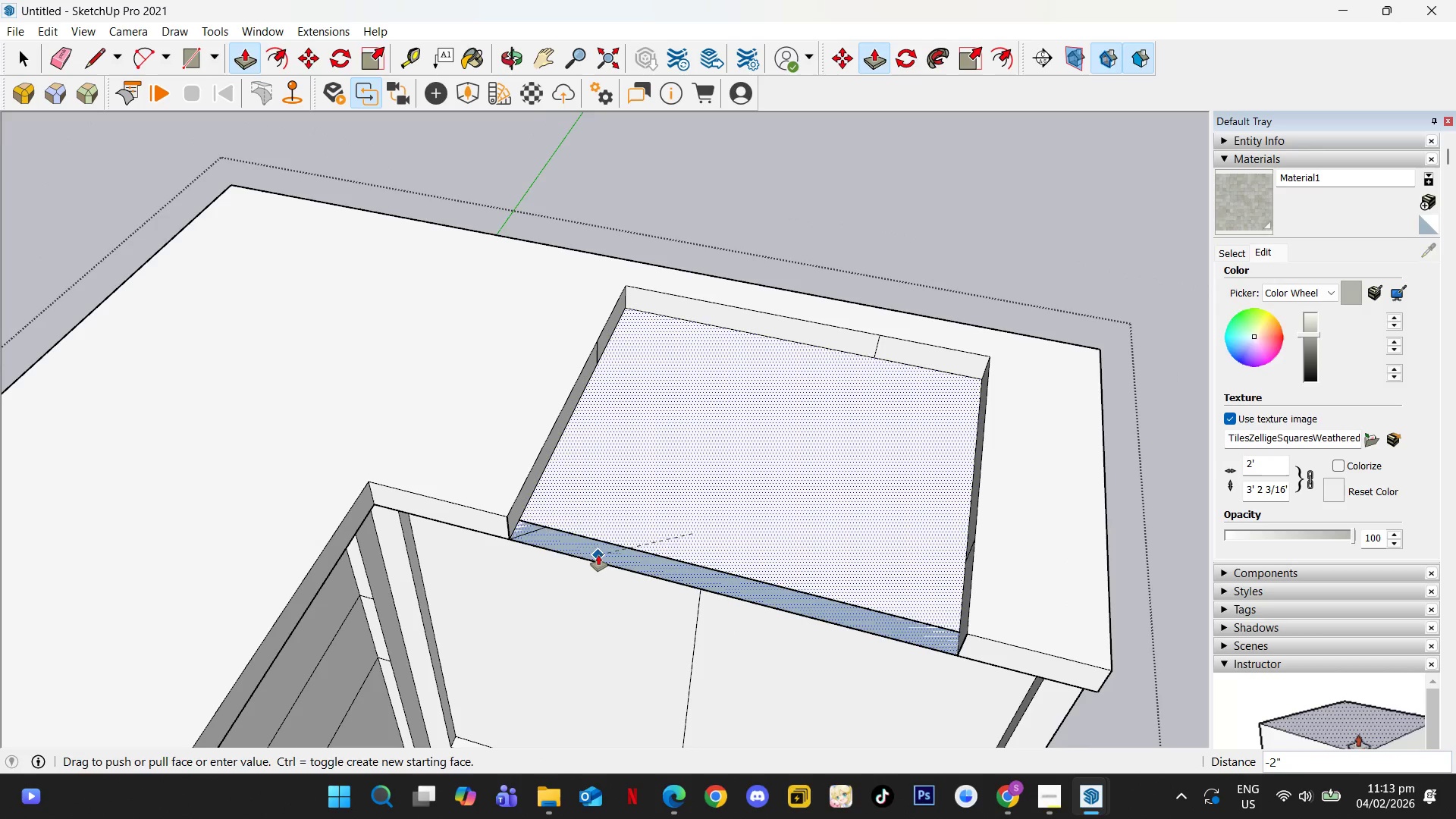 
left_click([598, 556])
 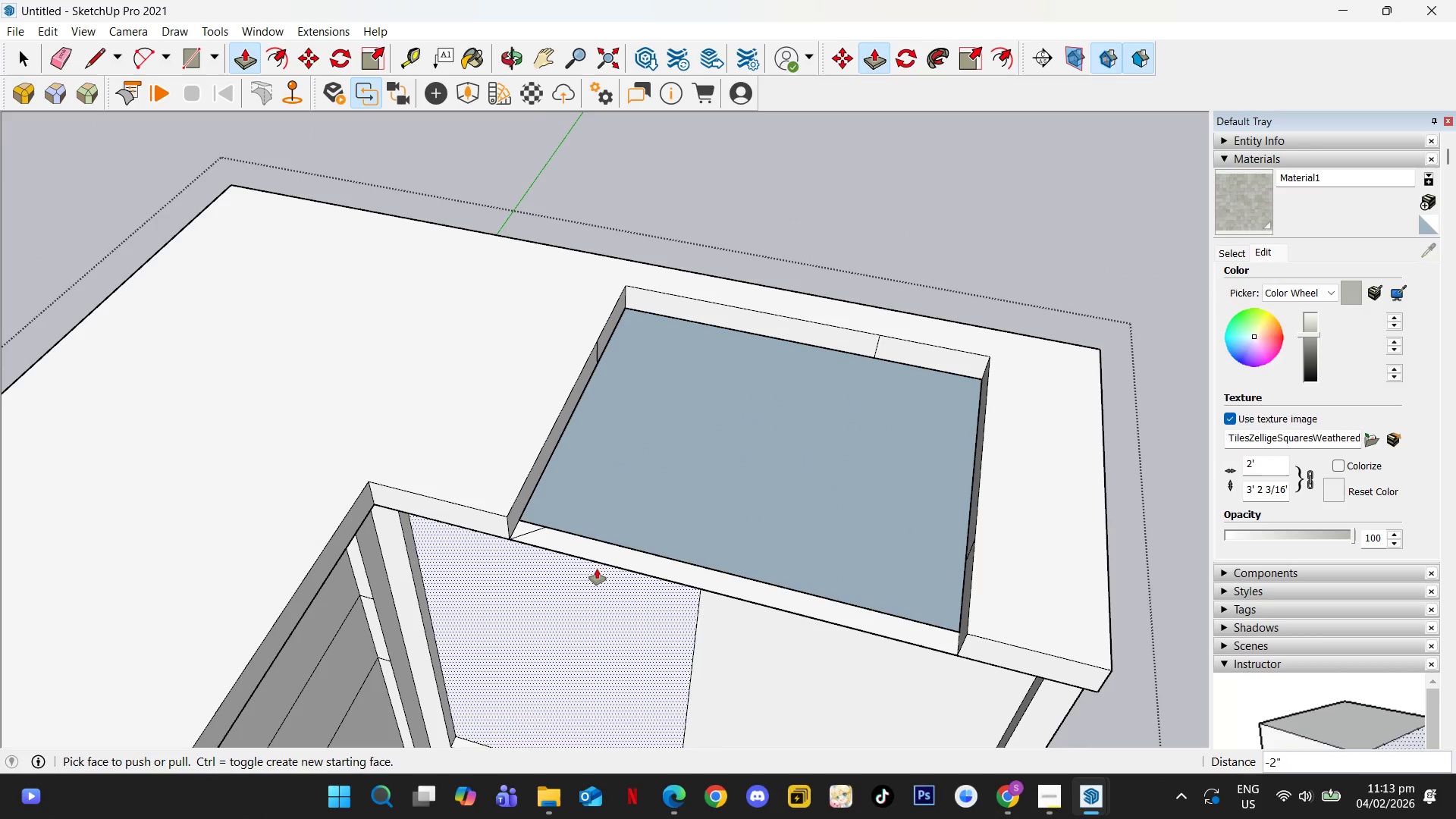 
key(Space)
 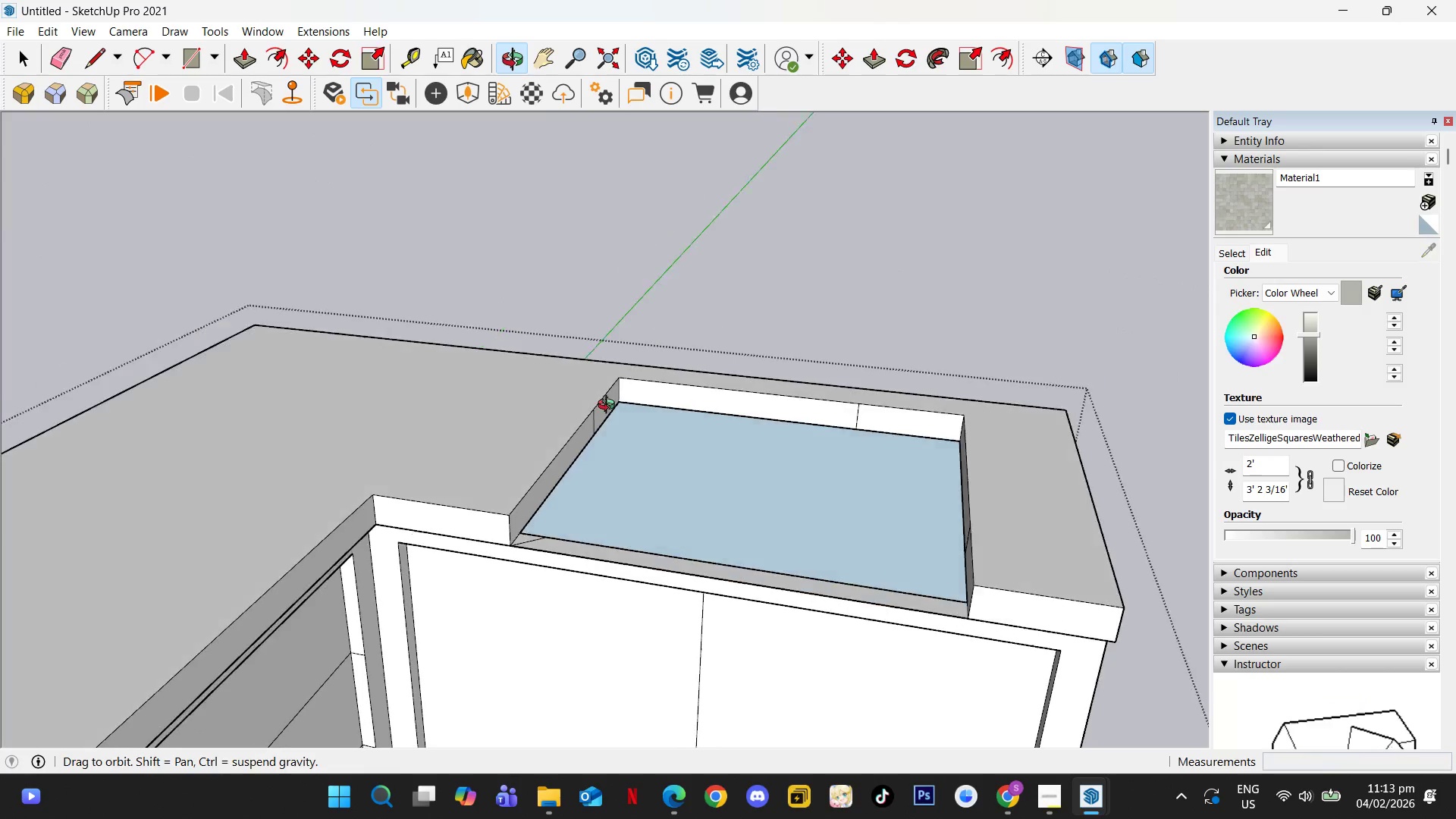 
key(E)
 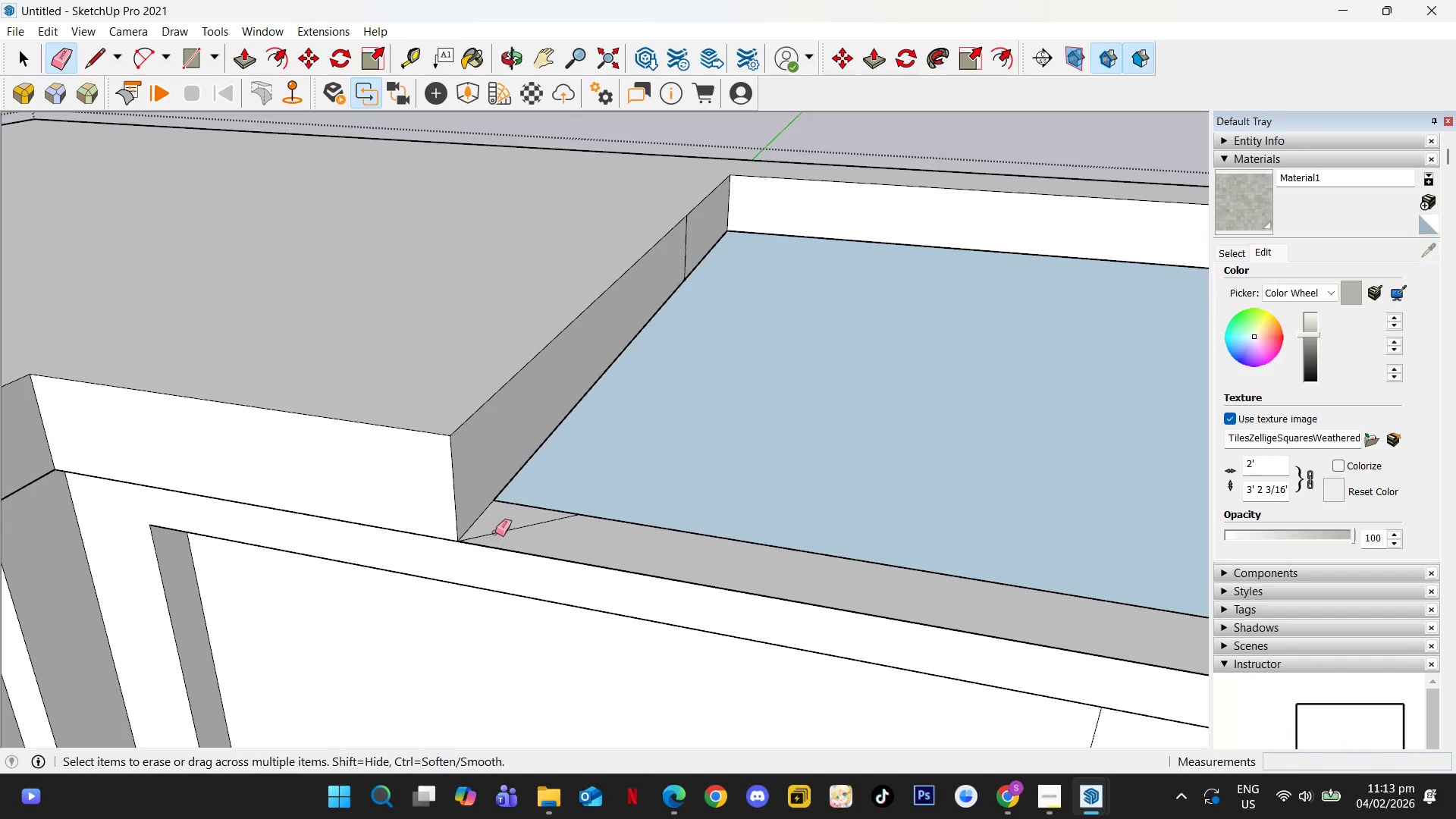 
left_click_drag(start_coordinate=[495, 532], to_coordinate=[500, 548])
 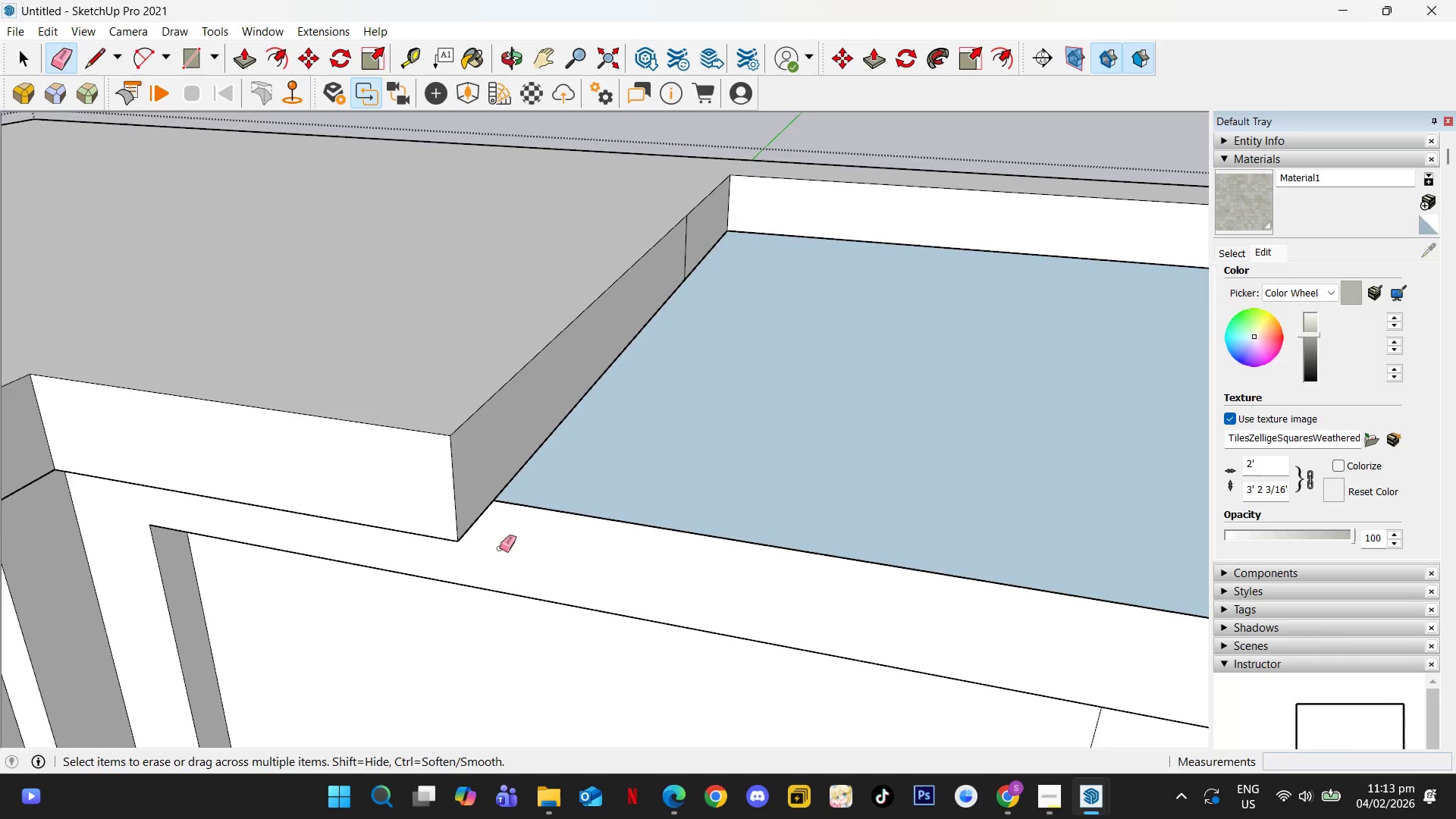 
scroll: coordinate [504, 602], scroll_direction: up, amount: 9.0
 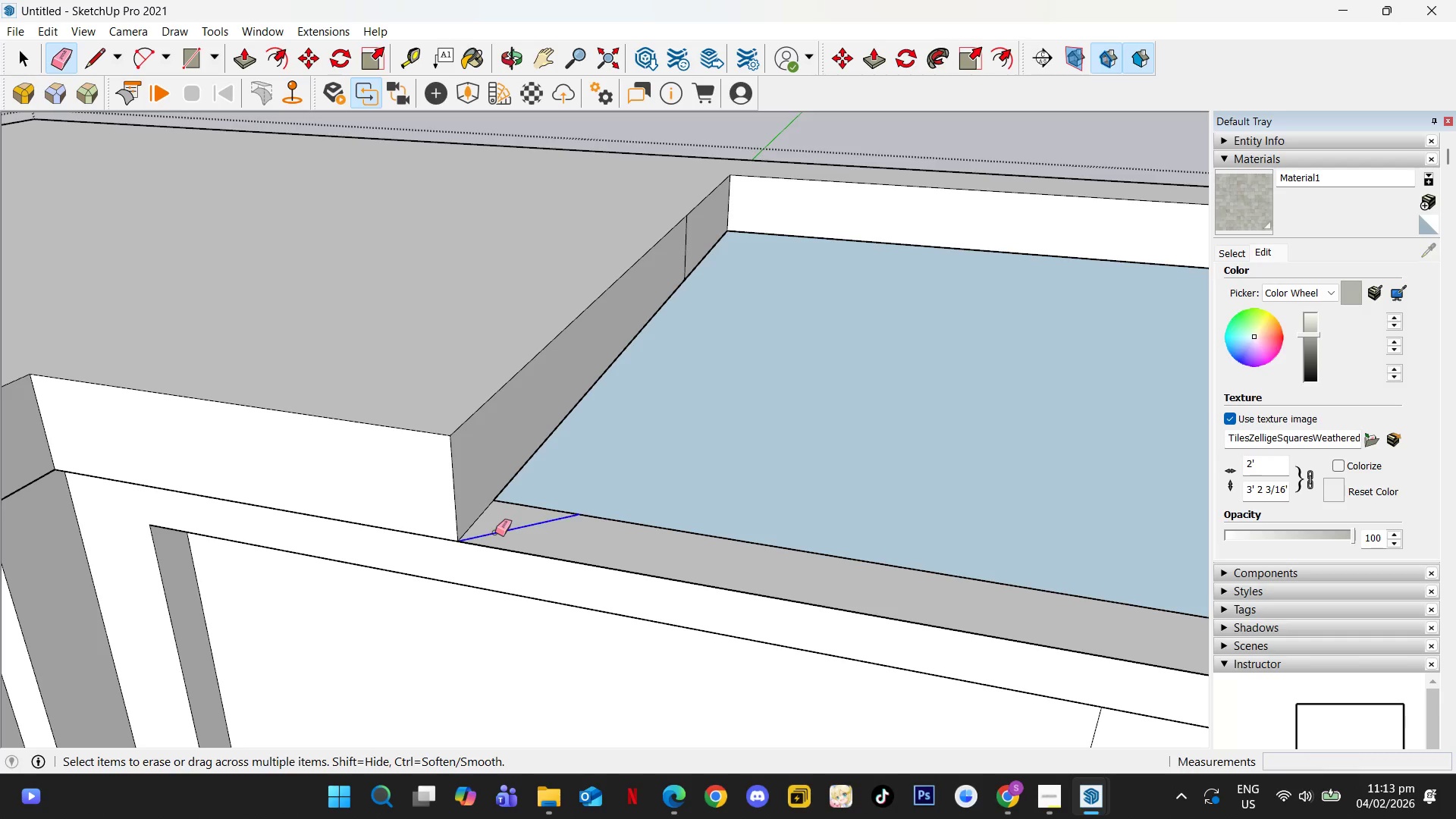 
key(Shift+ShiftLeft)
 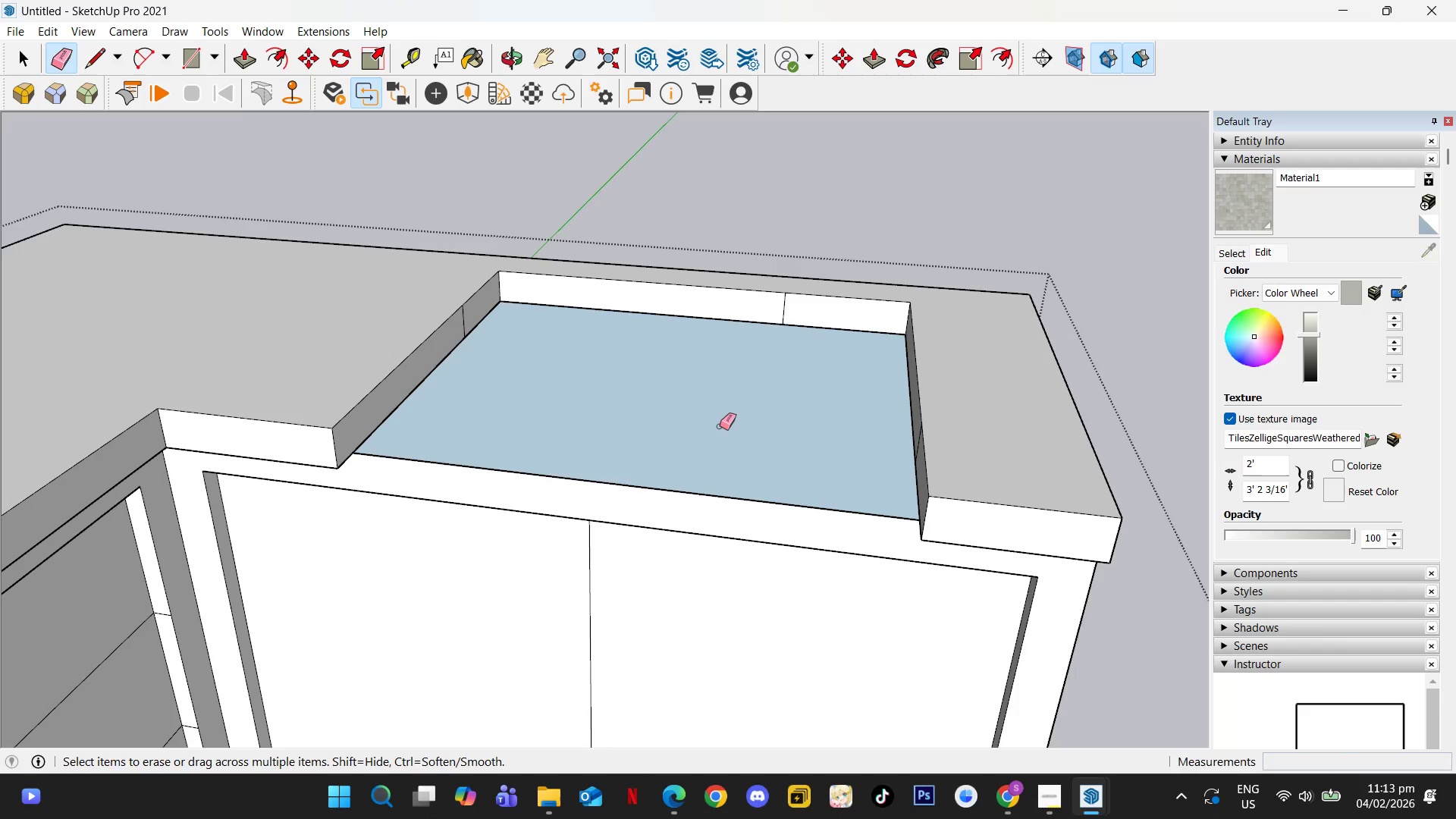 
scroll: coordinate [630, 553], scroll_direction: down, amount: 10.0
 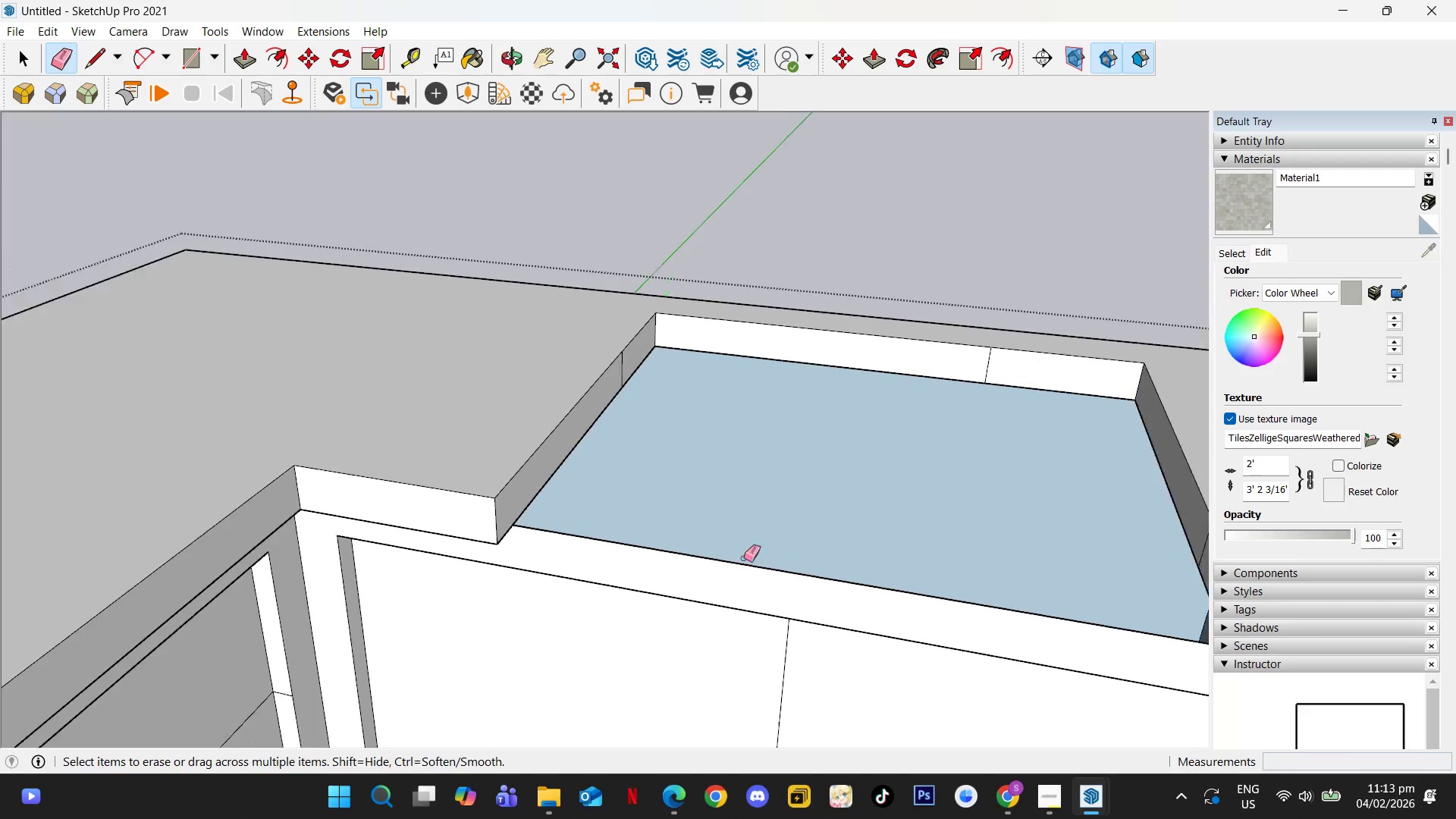 
key(Space)
 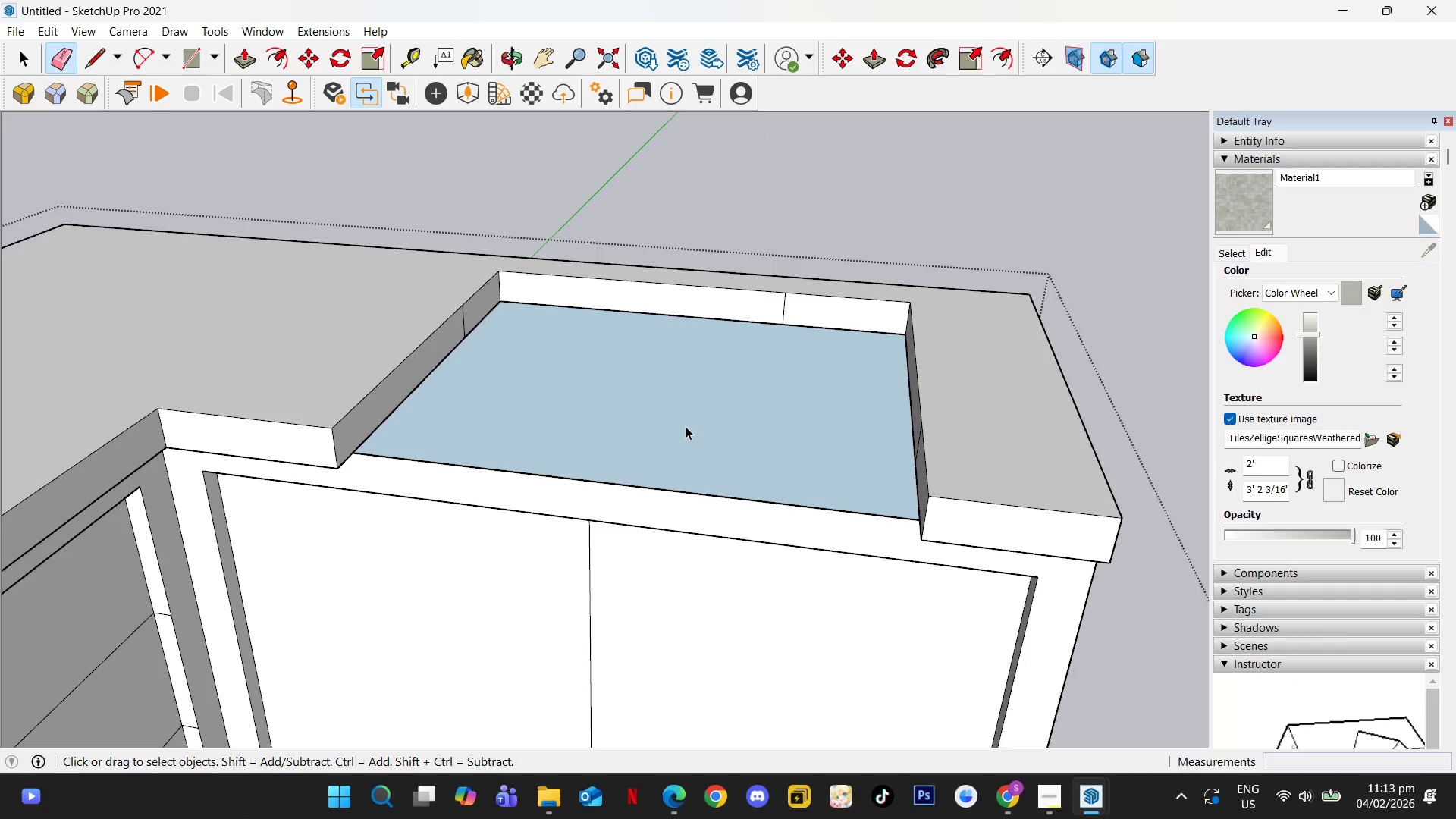 
left_click([686, 426])
 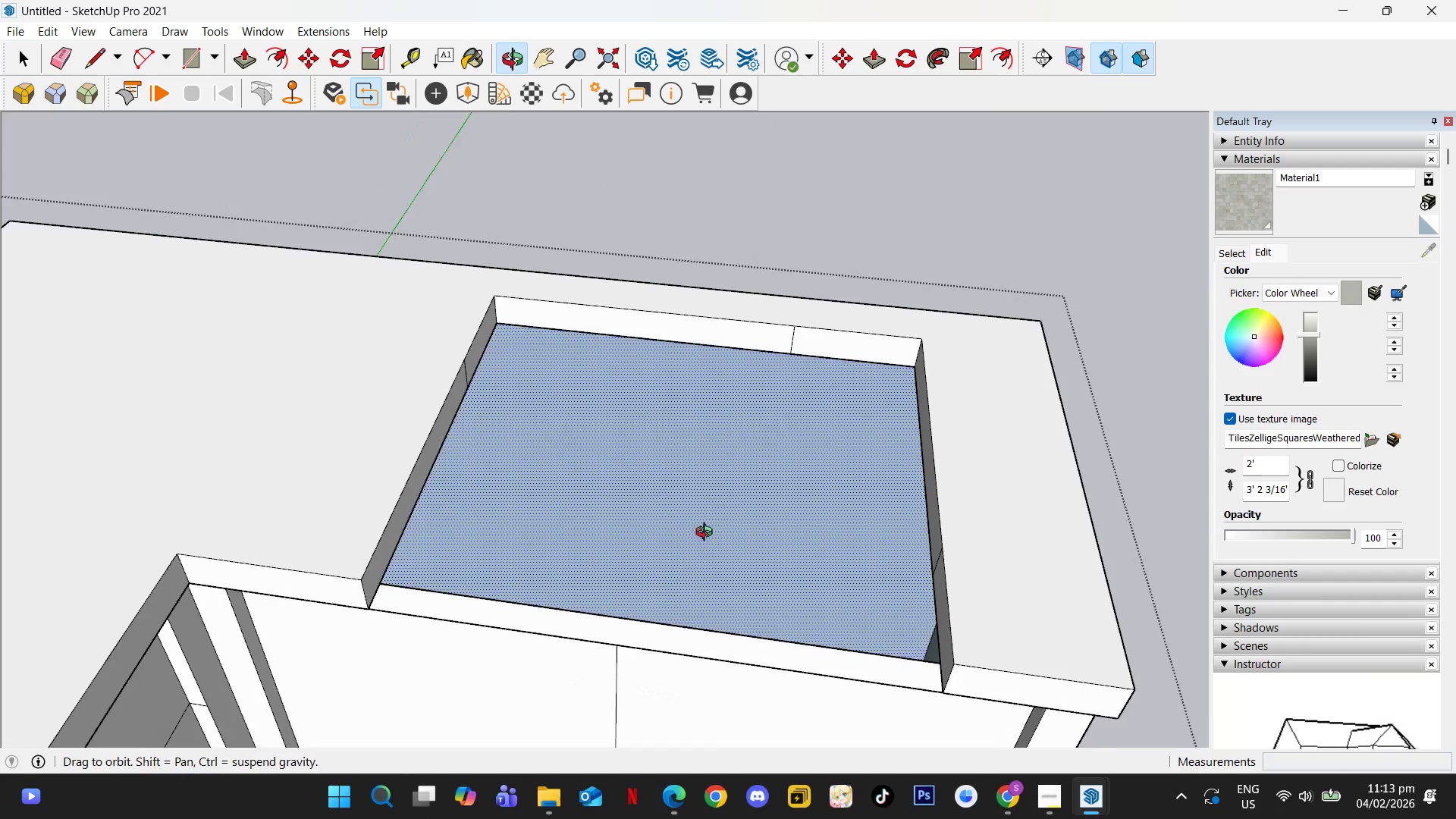 
key(Escape)
 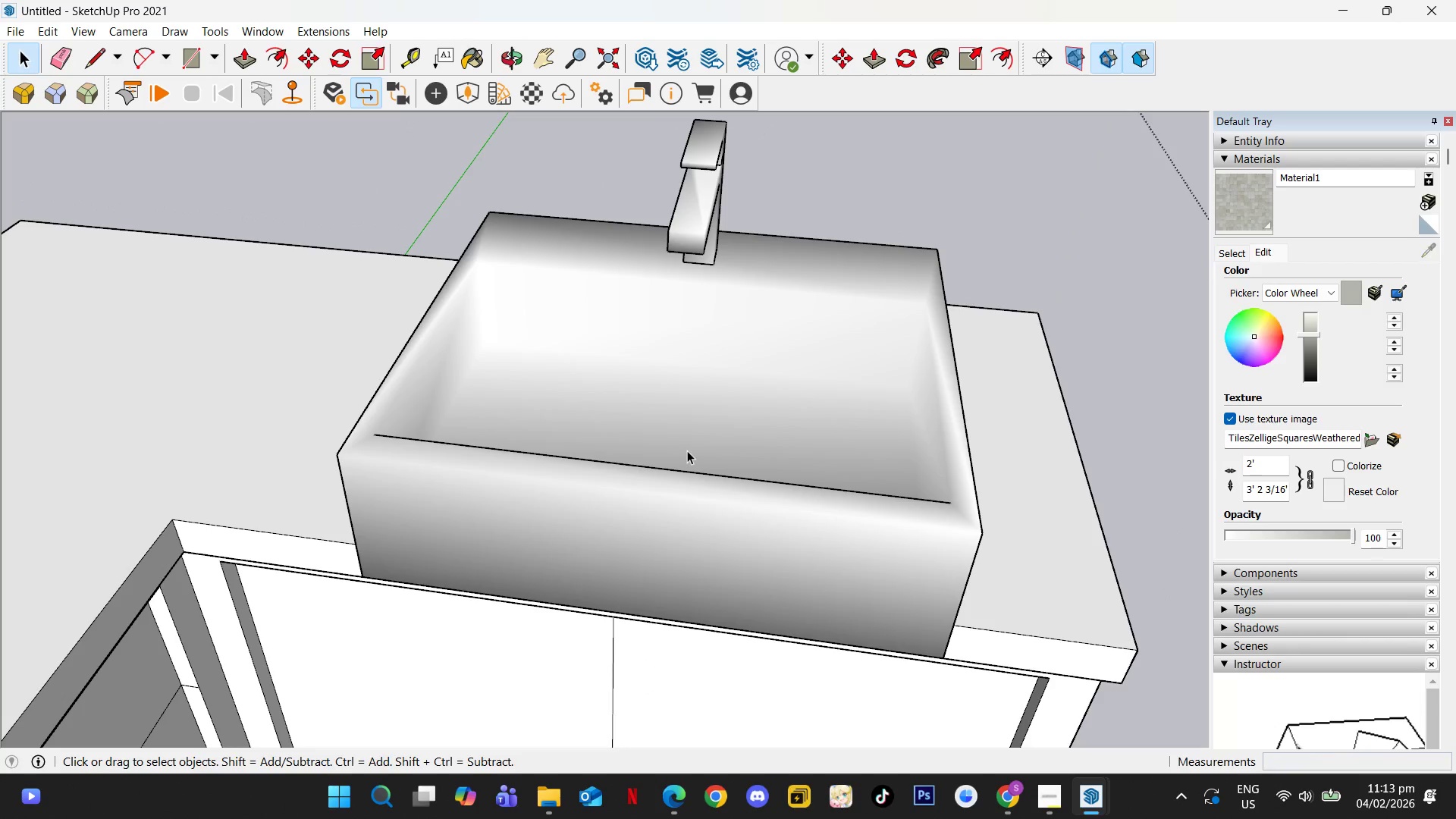 
left_click([687, 450])
 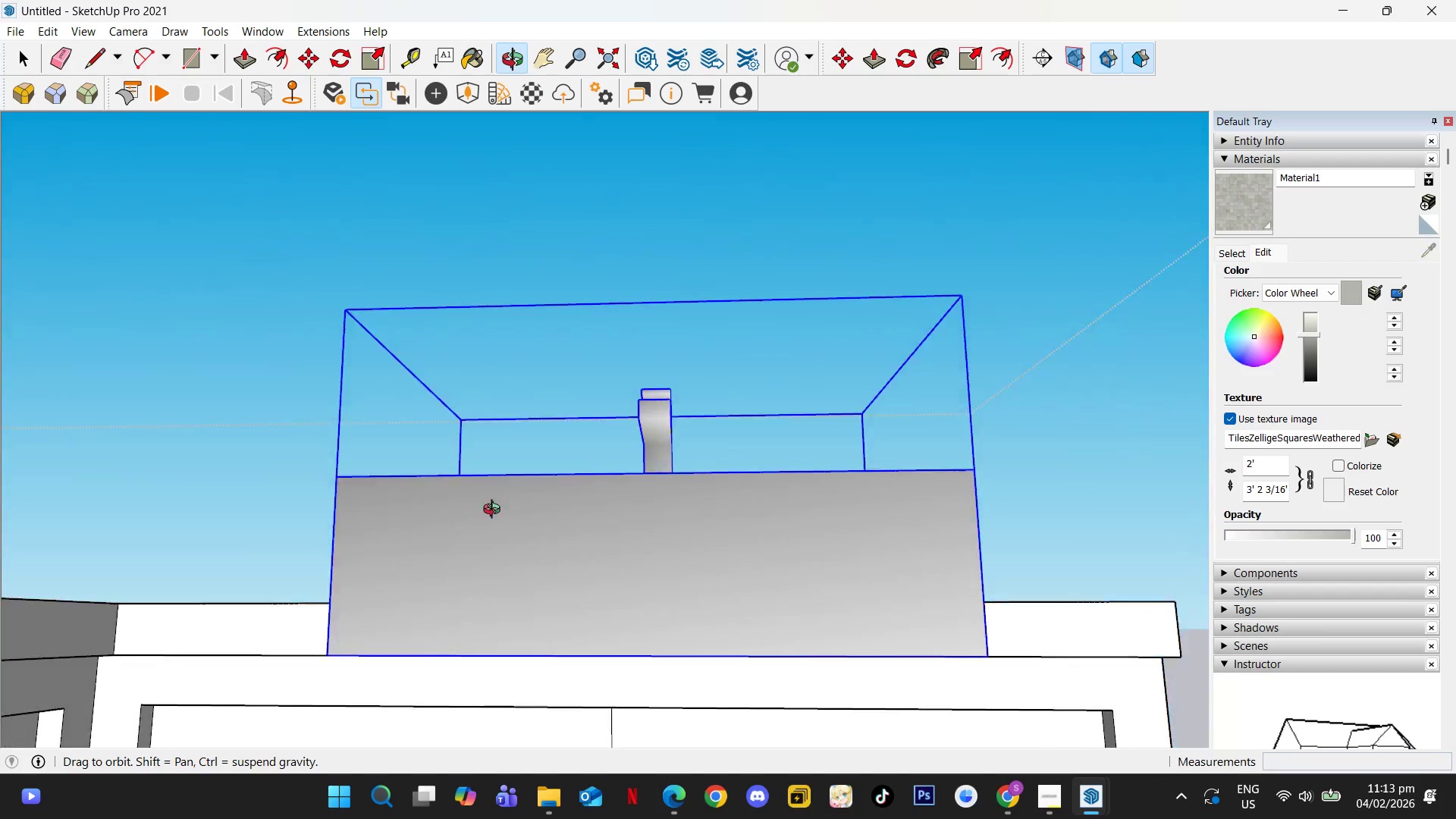 
key(Escape)
 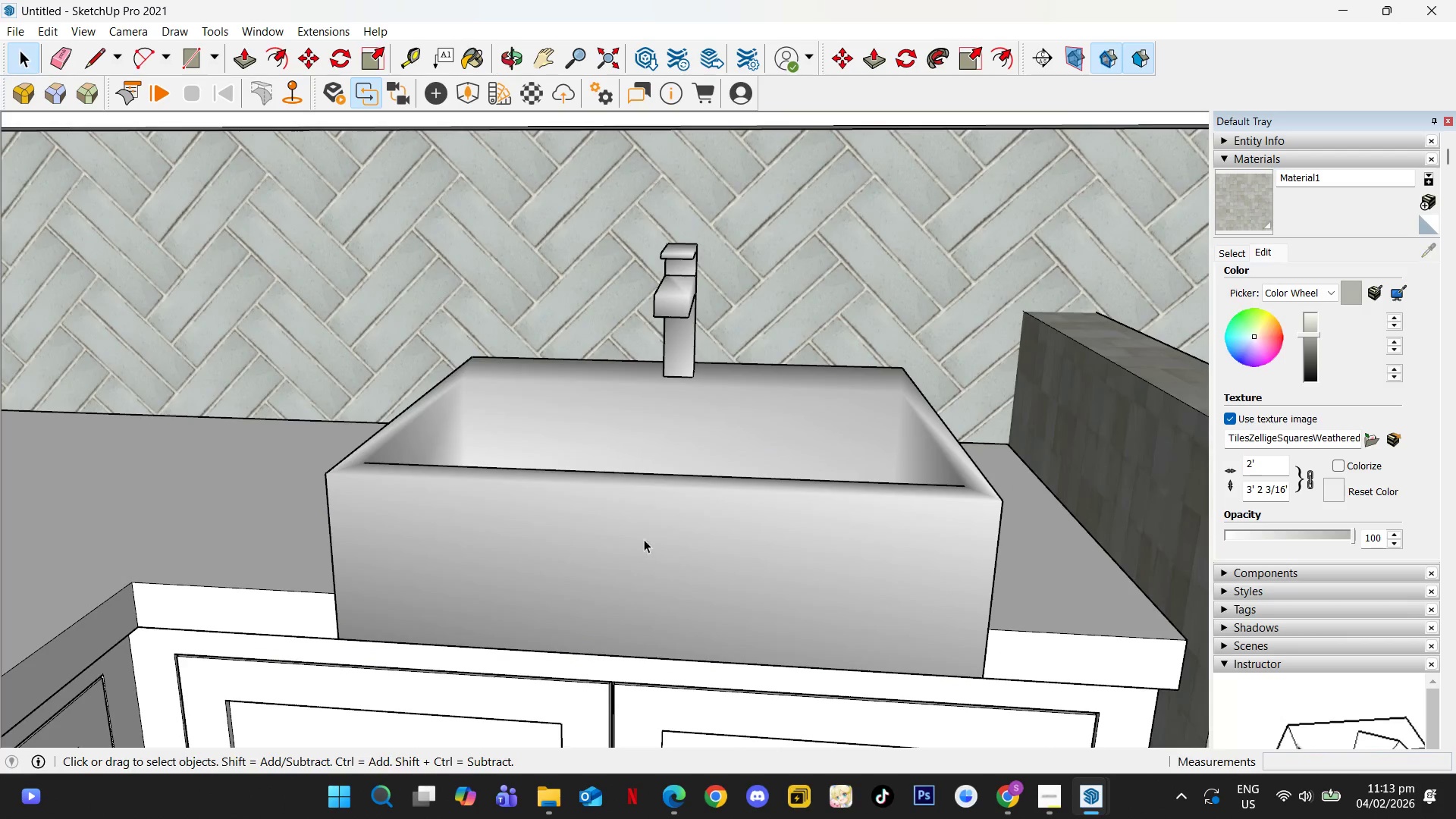 
hold_key(key=Escape, duration=18.64)
 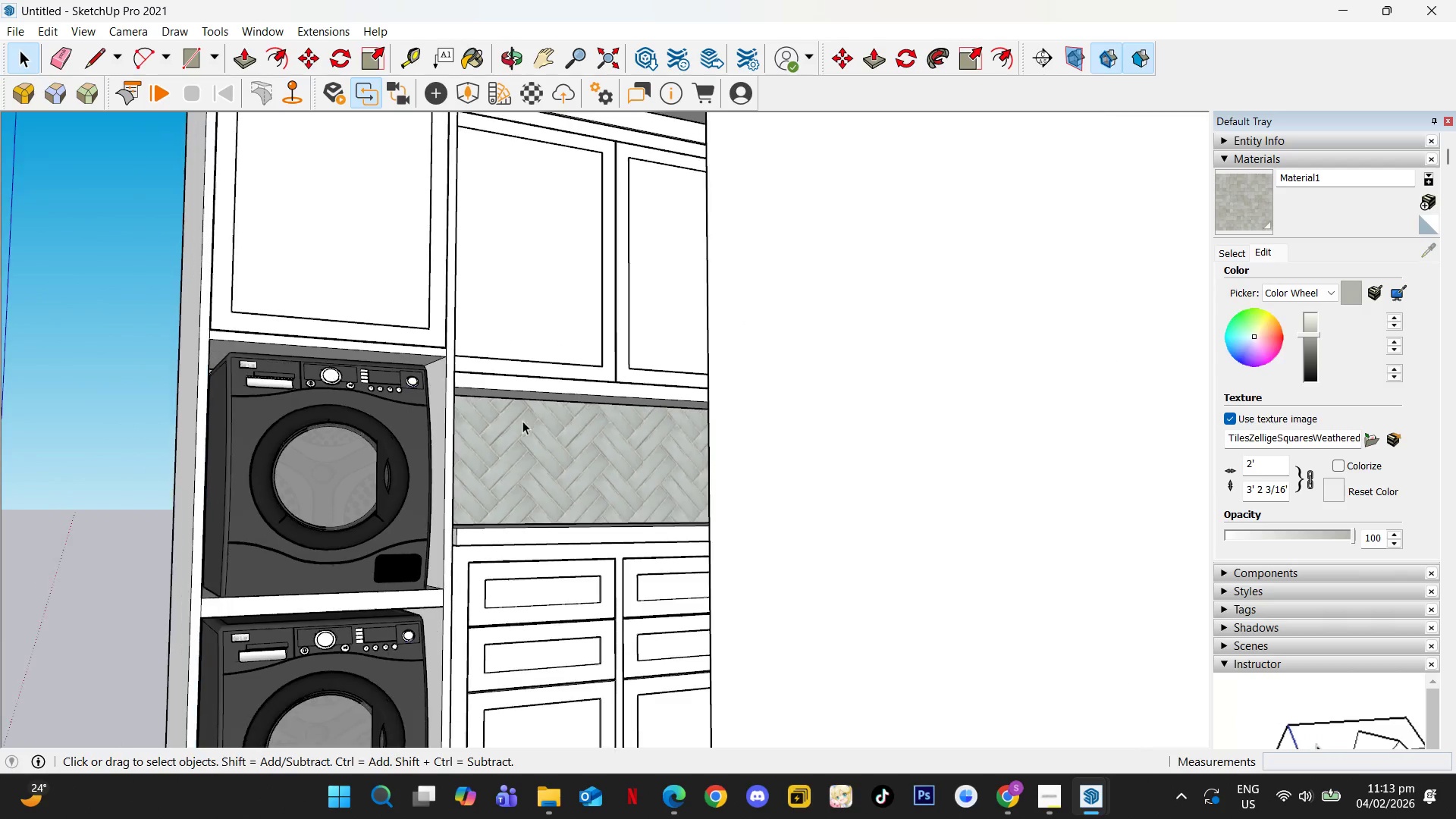 
scroll: coordinate [680, 431], scroll_direction: down, amount: 16.0
 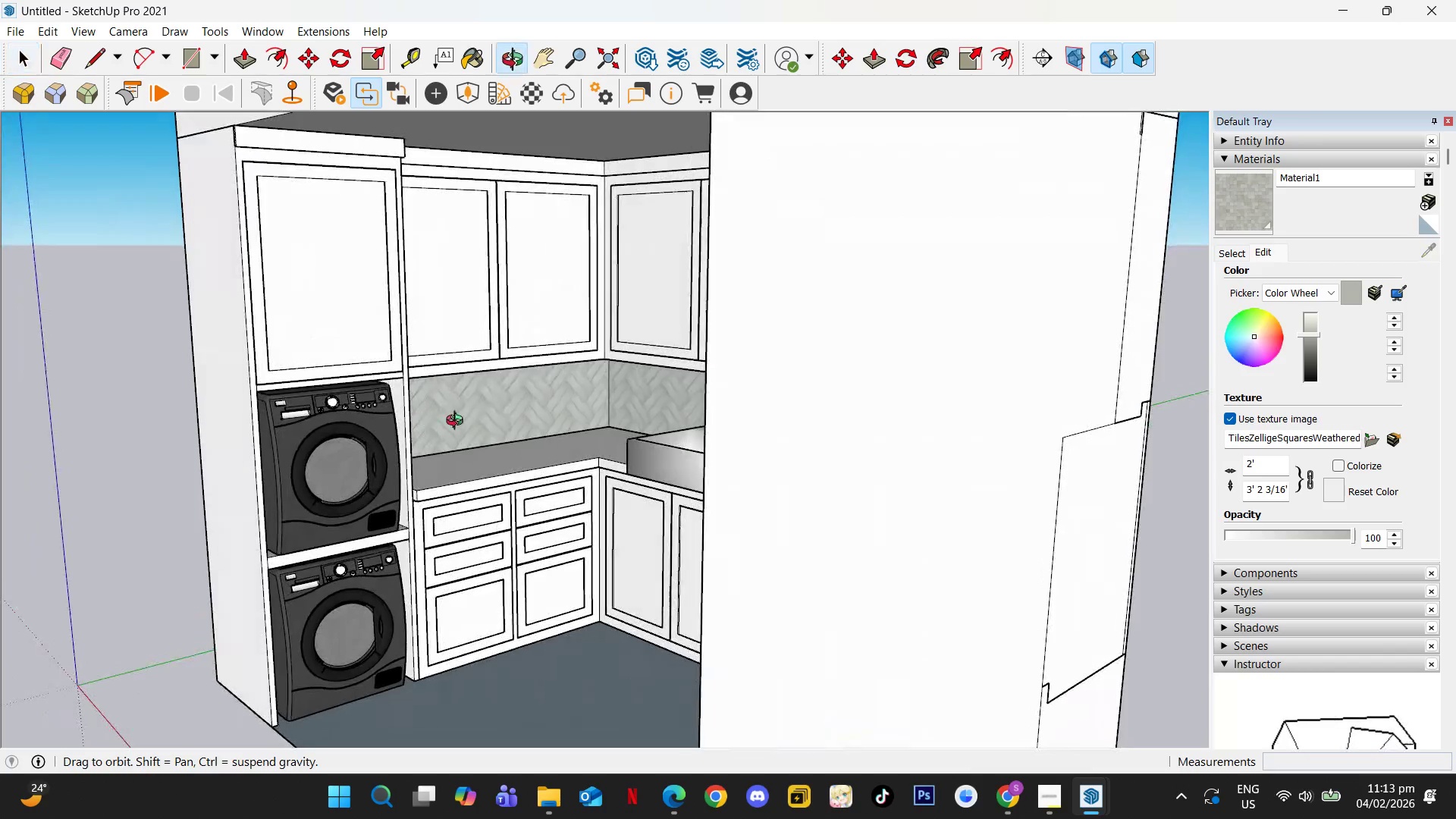 
hold_key(key=ShiftLeft, duration=0.55)
 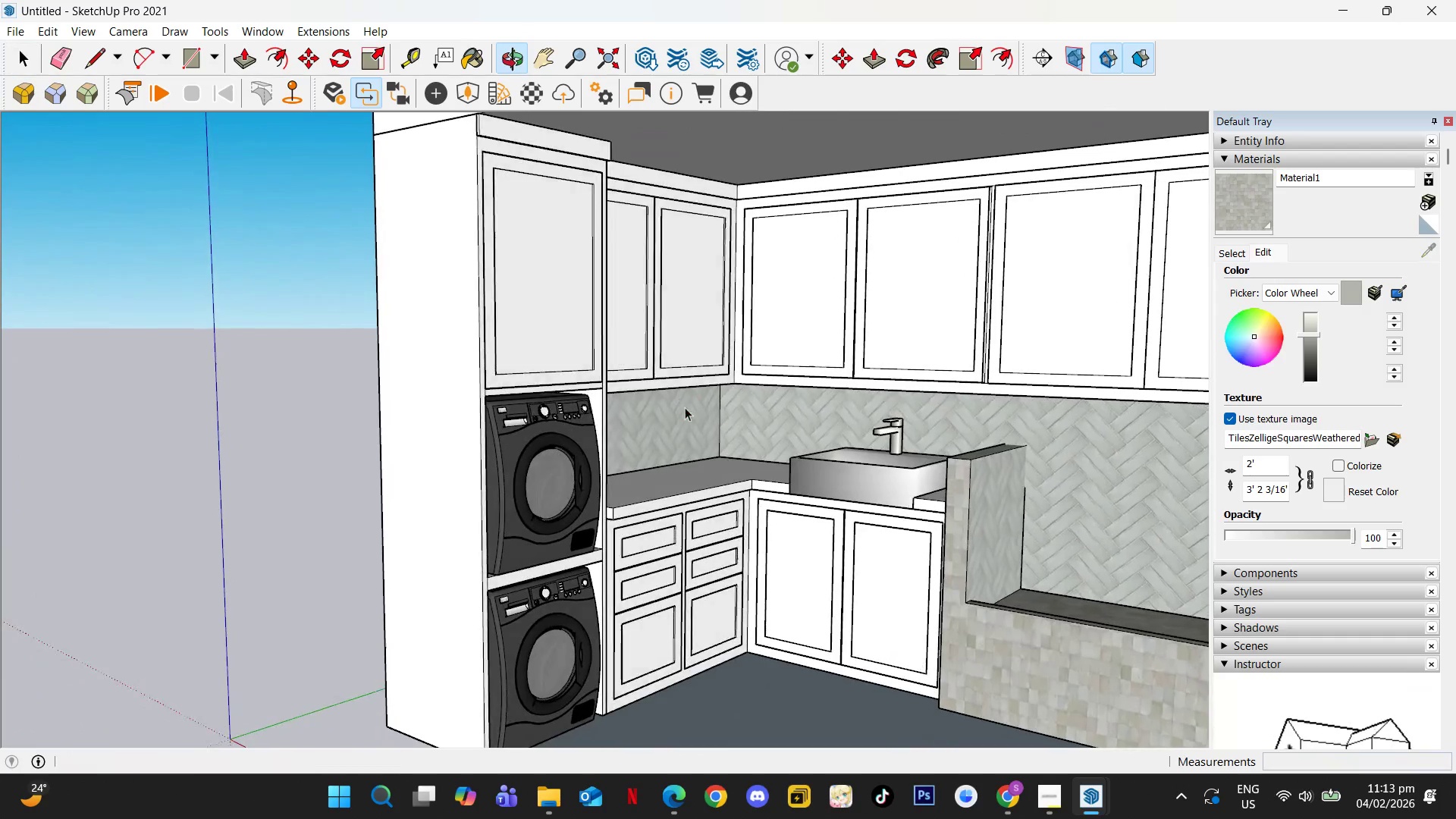 
hold_key(key=ShiftLeft, duration=0.75)
scroll: coordinate [735, 487], scroll_direction: down, amount: 2.0
 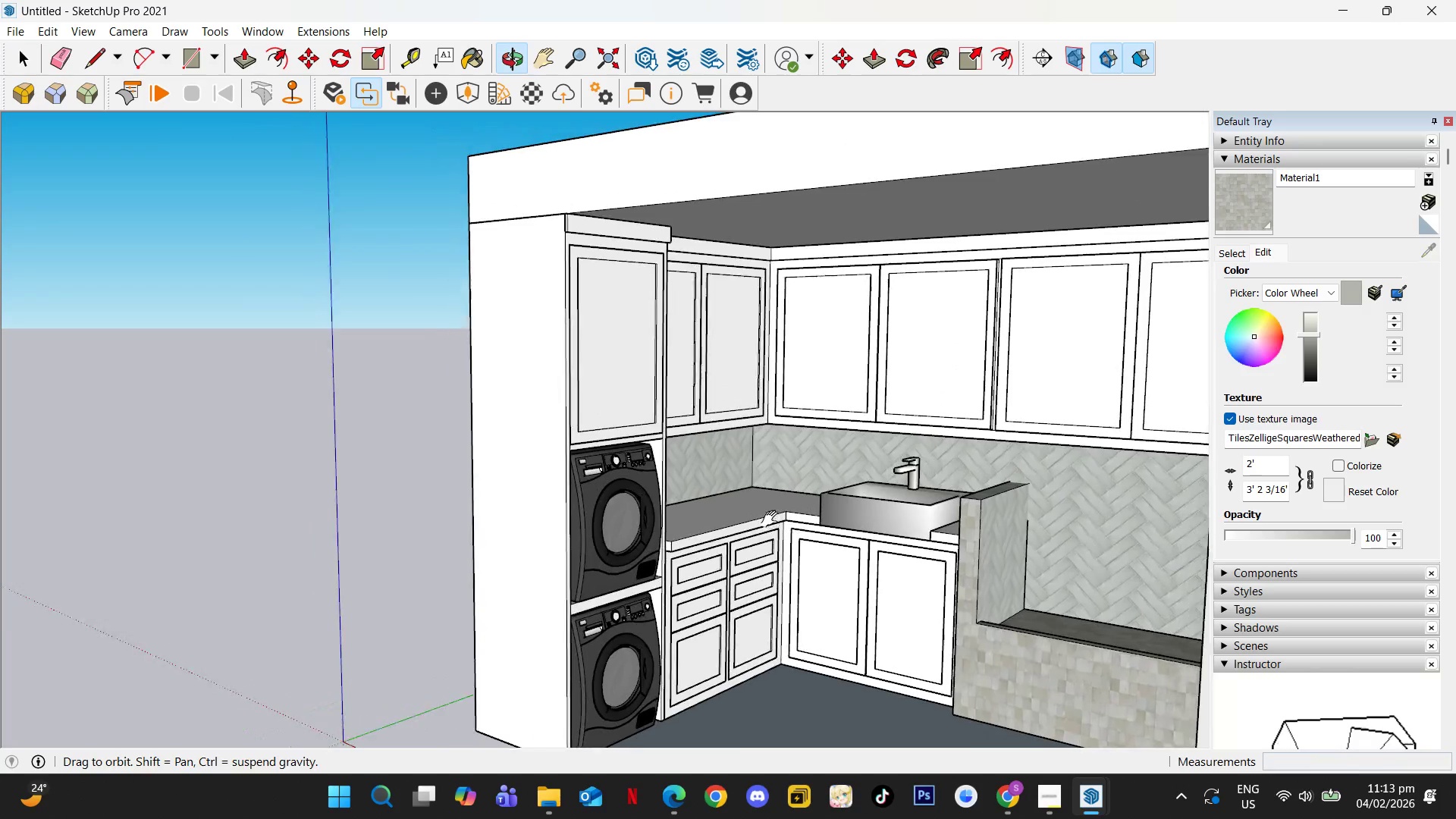 
scroll: coordinate [786, 435], scroll_direction: up, amount: 8.0
 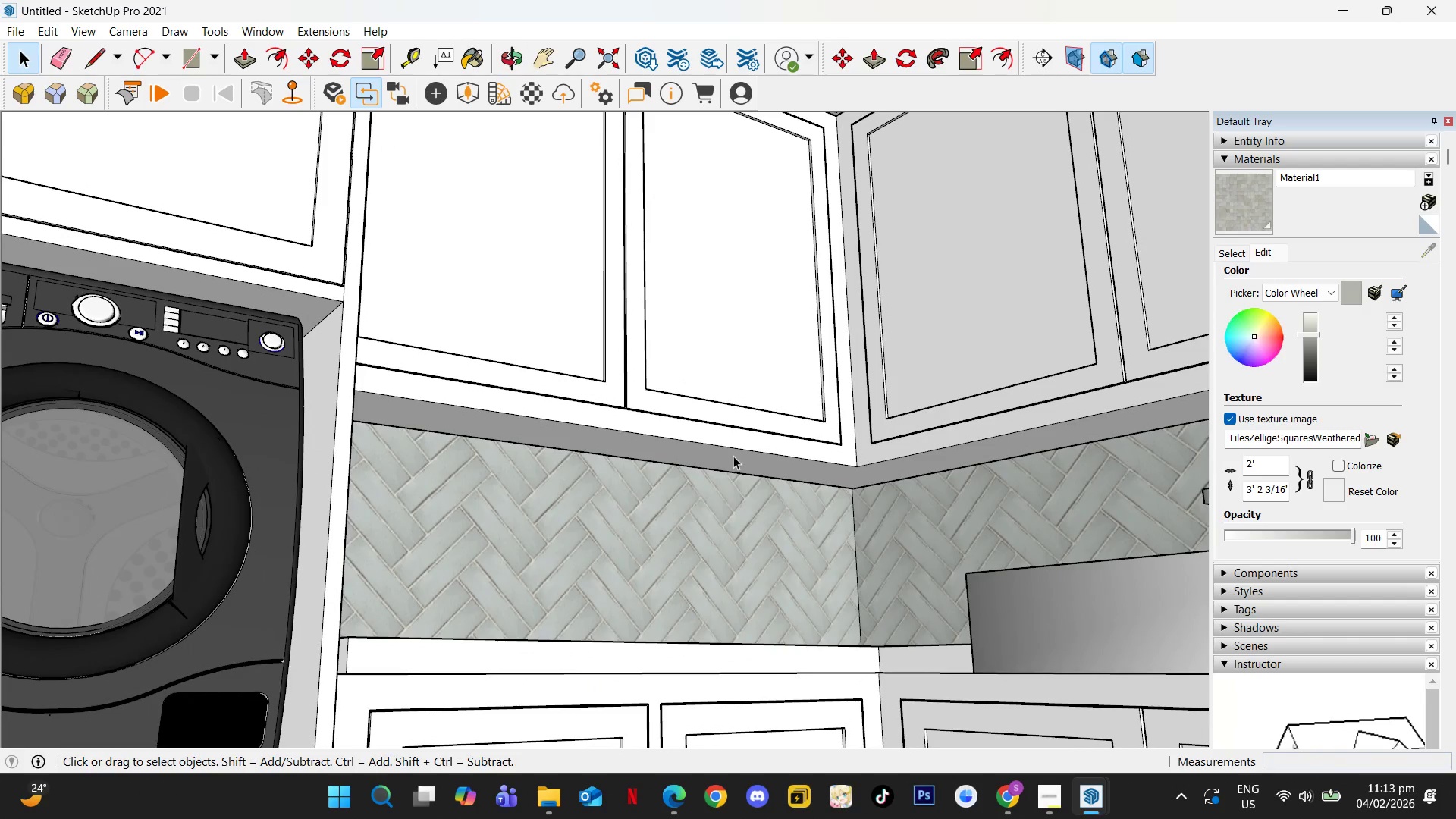 
double_click([733, 456])
 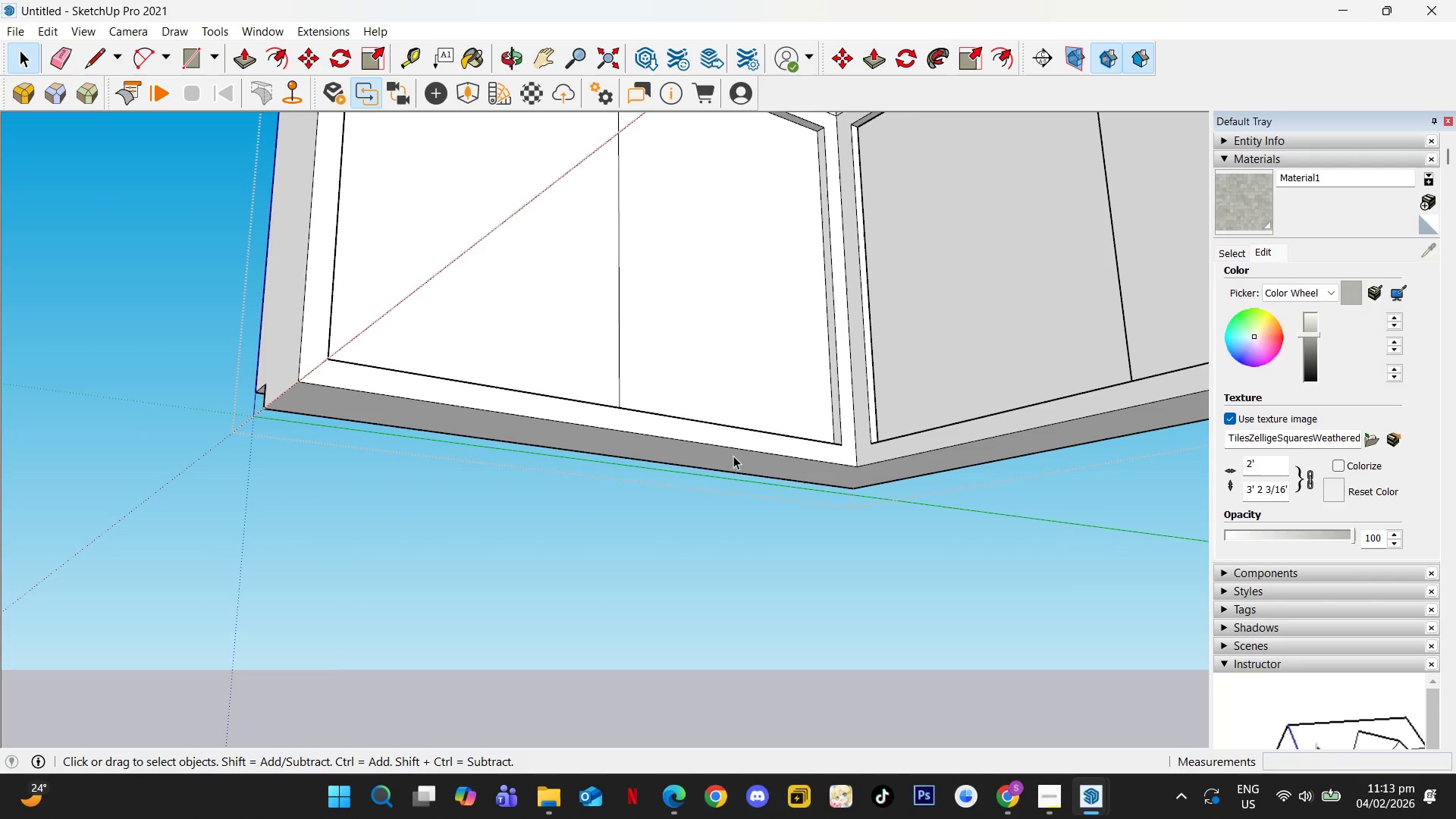 
scroll: coordinate [486, 416], scroll_direction: down, amount: 5.0
 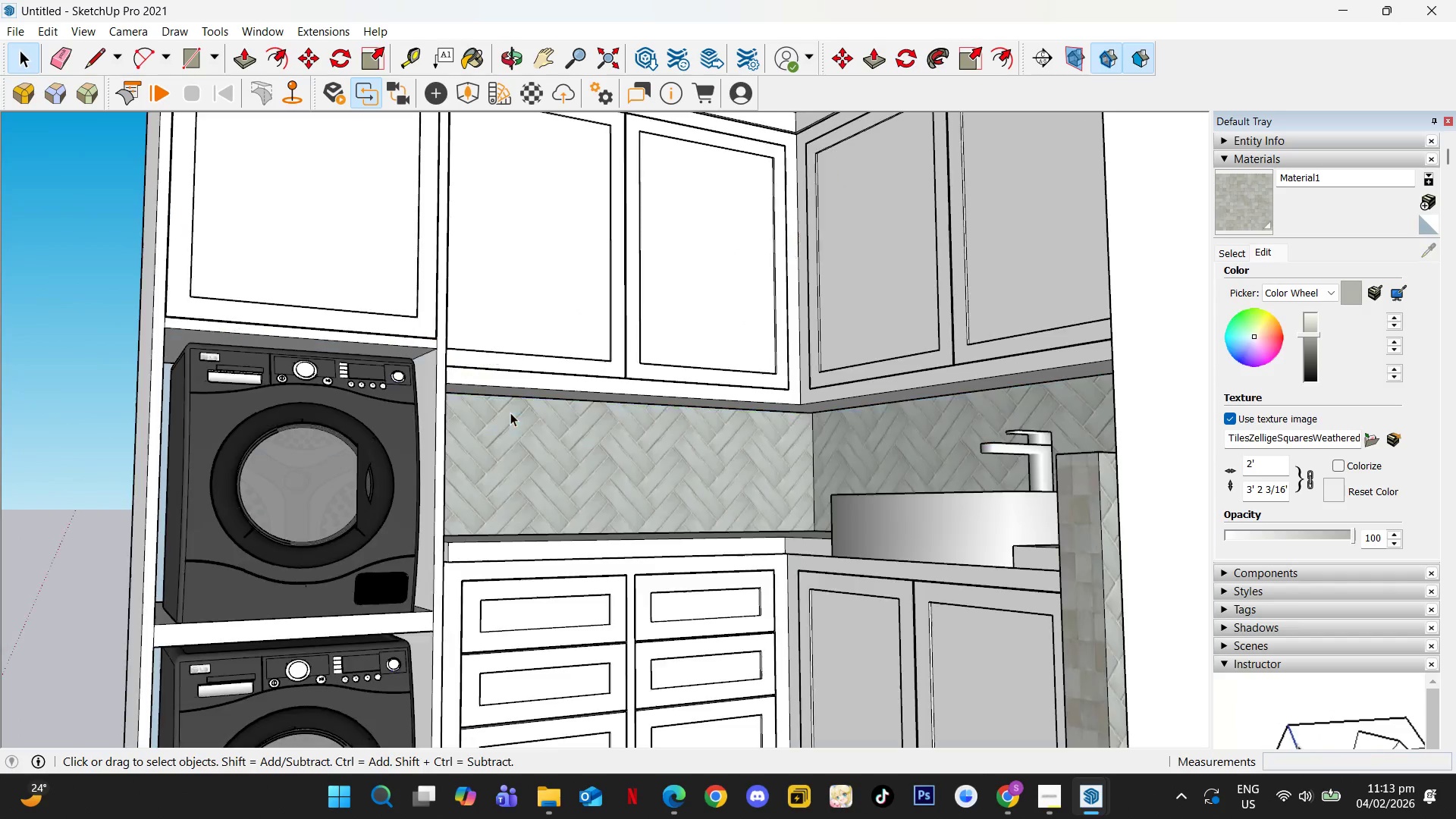 
key(Escape)
 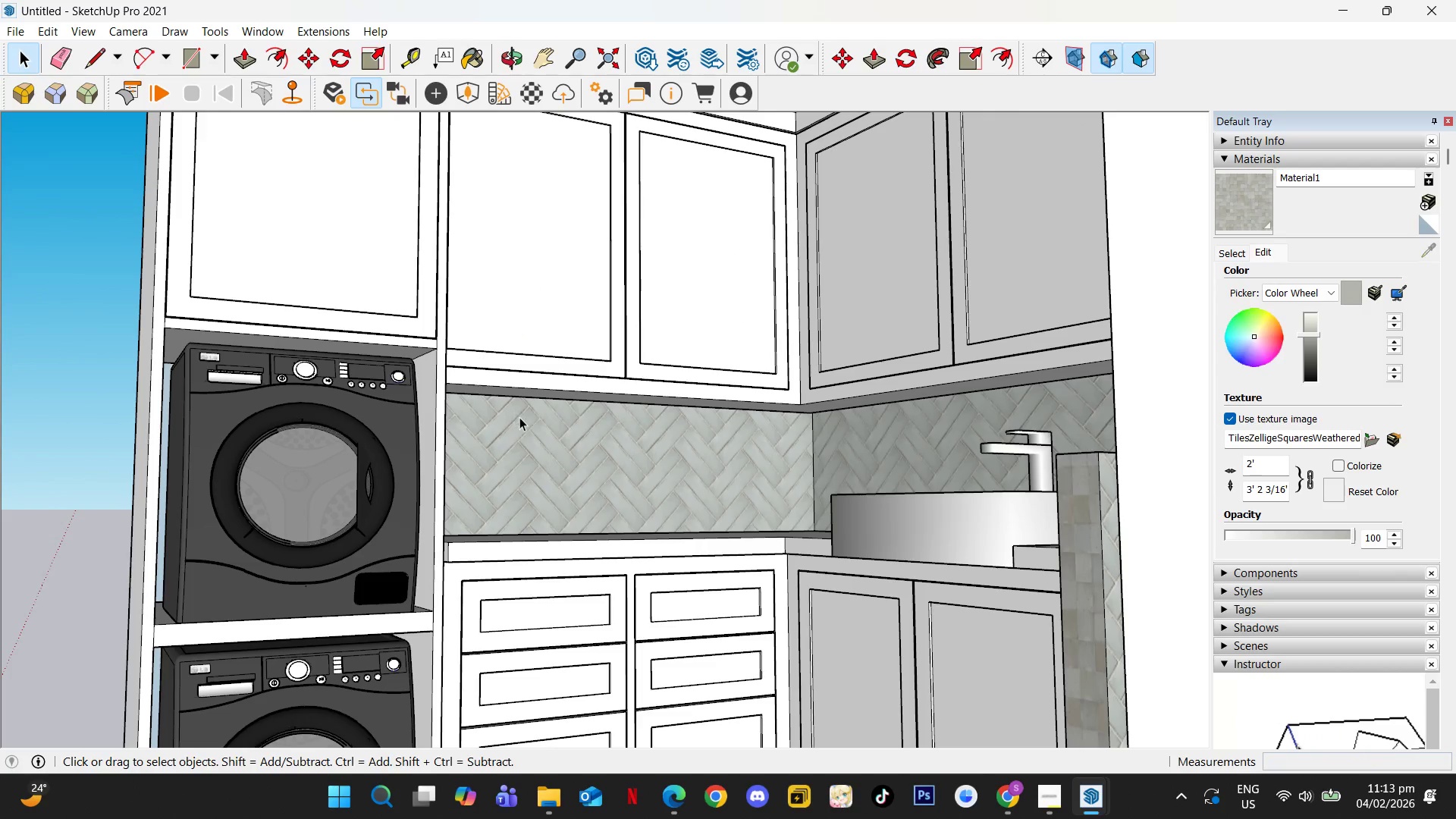 
scroll: coordinate [735, 450], scroll_direction: down, amount: 8.0
 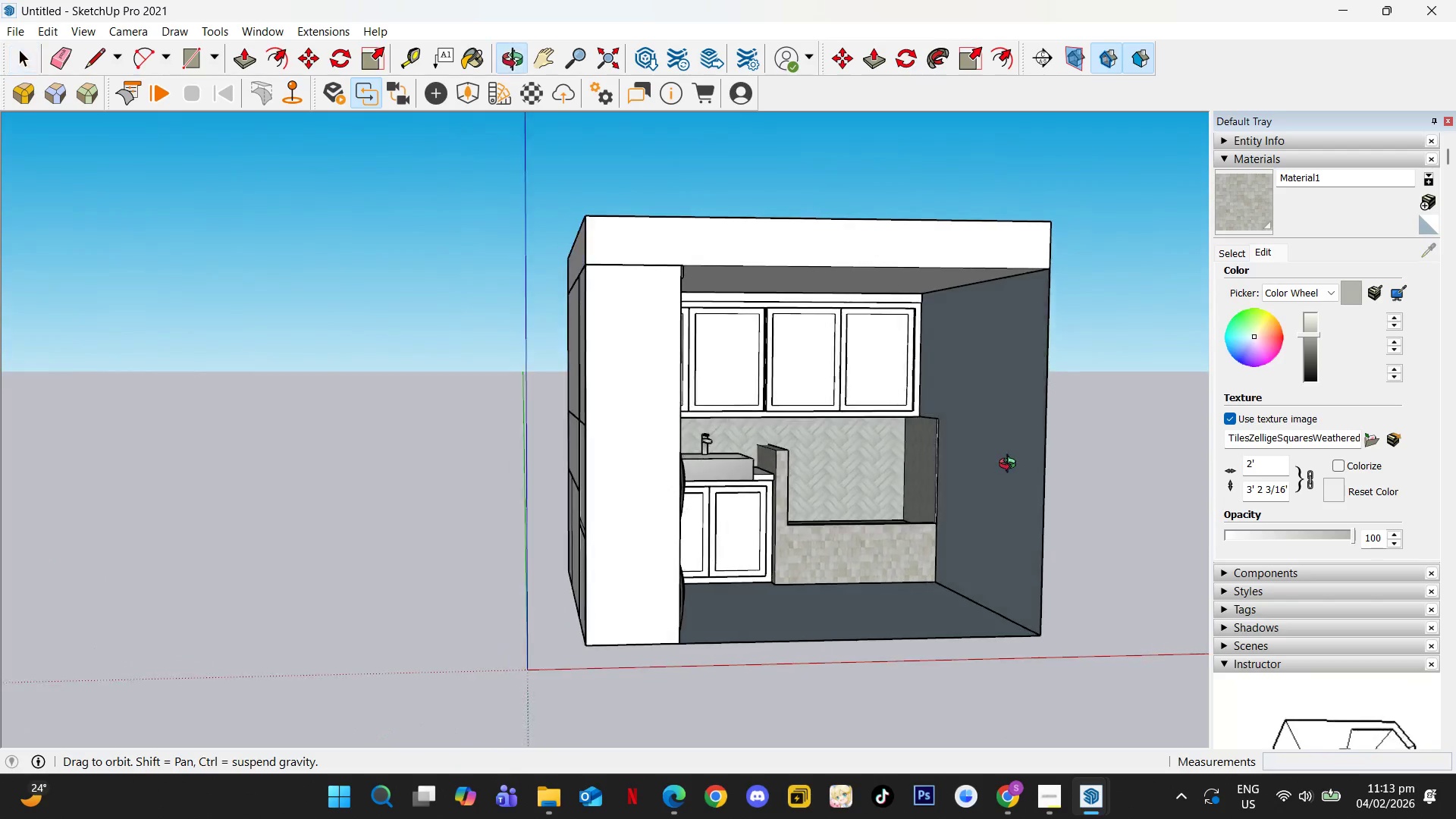 
scroll: coordinate [783, 483], scroll_direction: up, amount: 6.0
 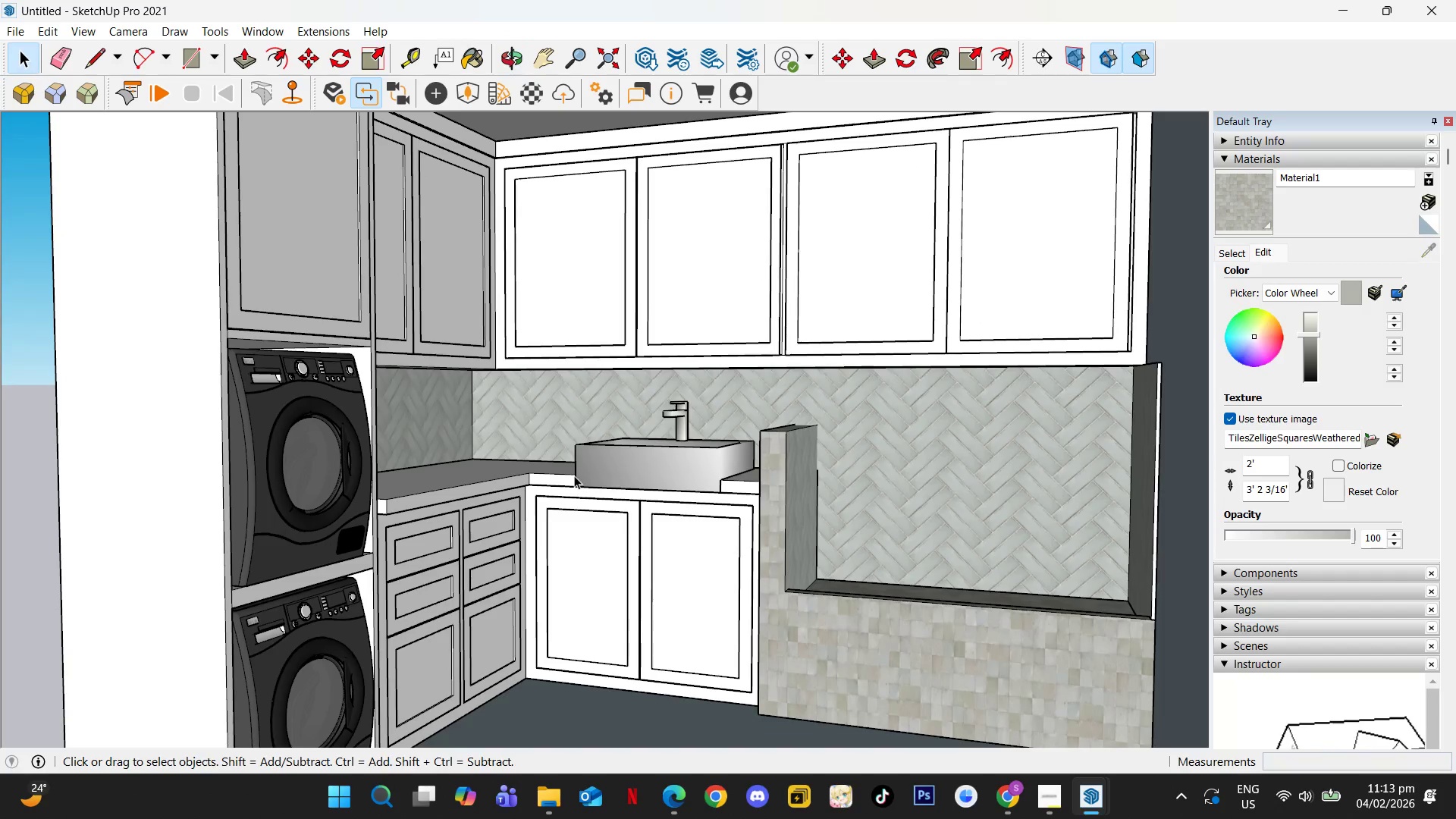 
hold_key(key=ShiftLeft, duration=0.83)
 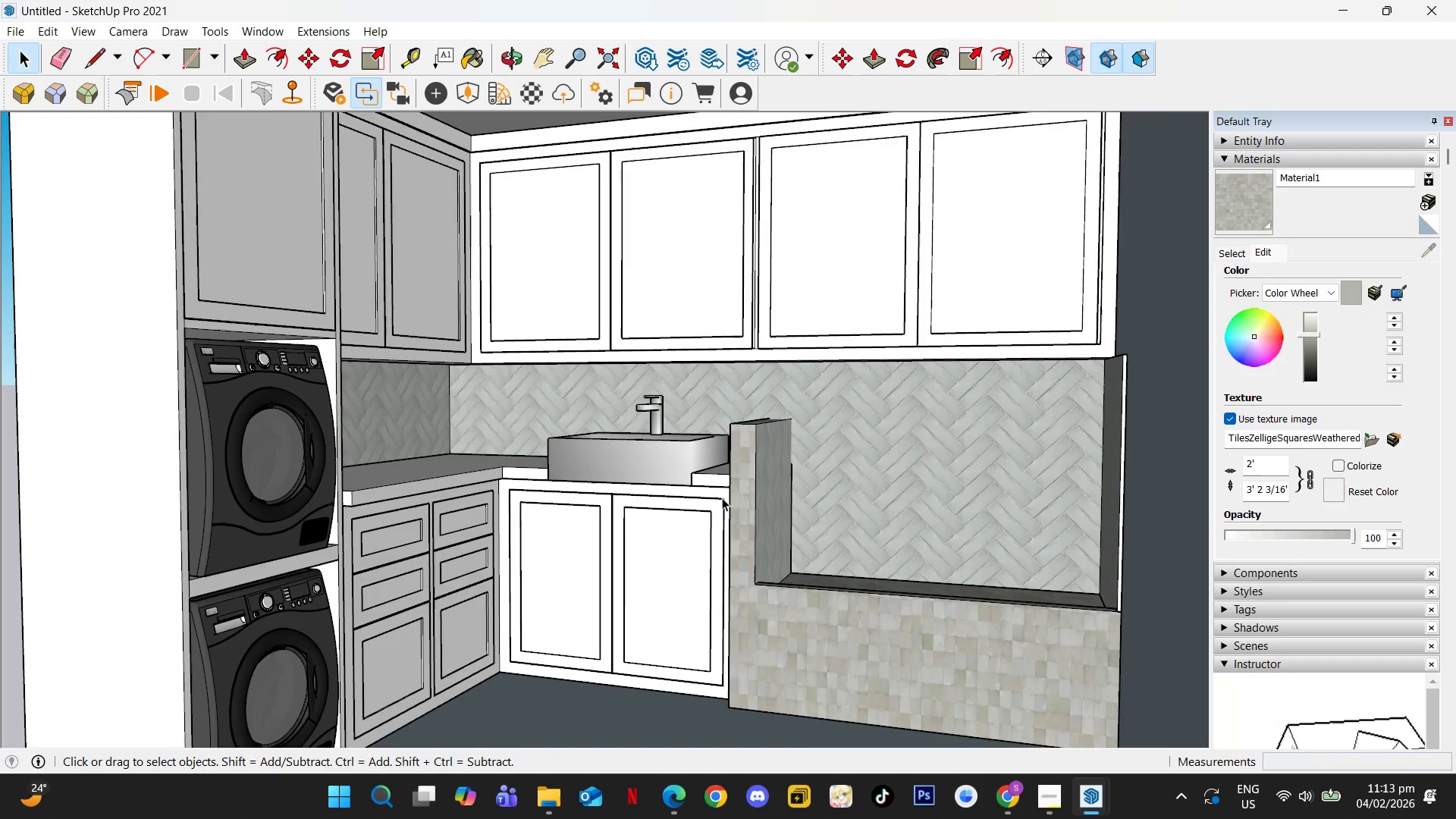 
scroll: coordinate [748, 499], scroll_direction: up, amount: 1.0
 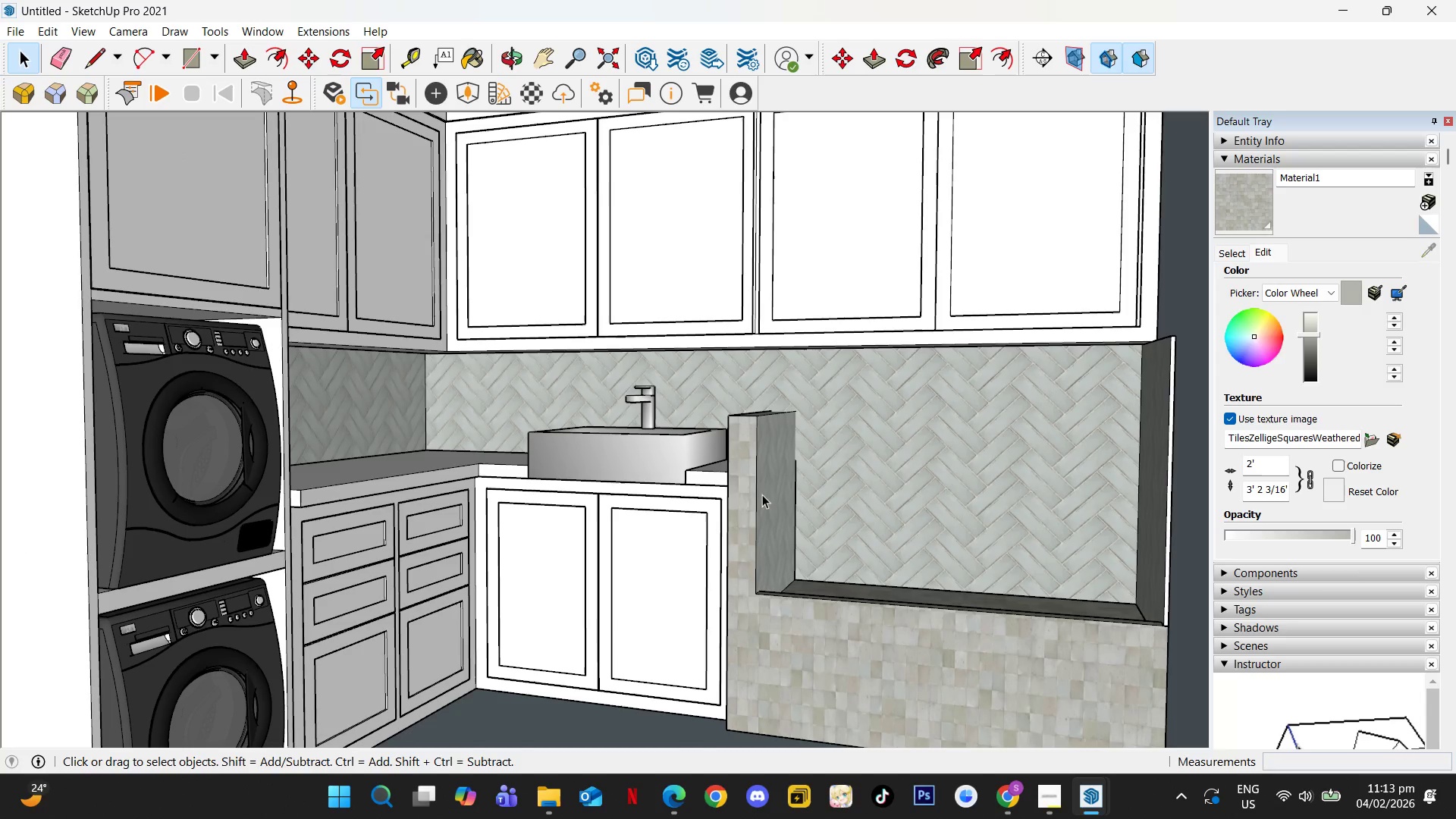 
hold_key(key=ShiftLeft, duration=1.5)
 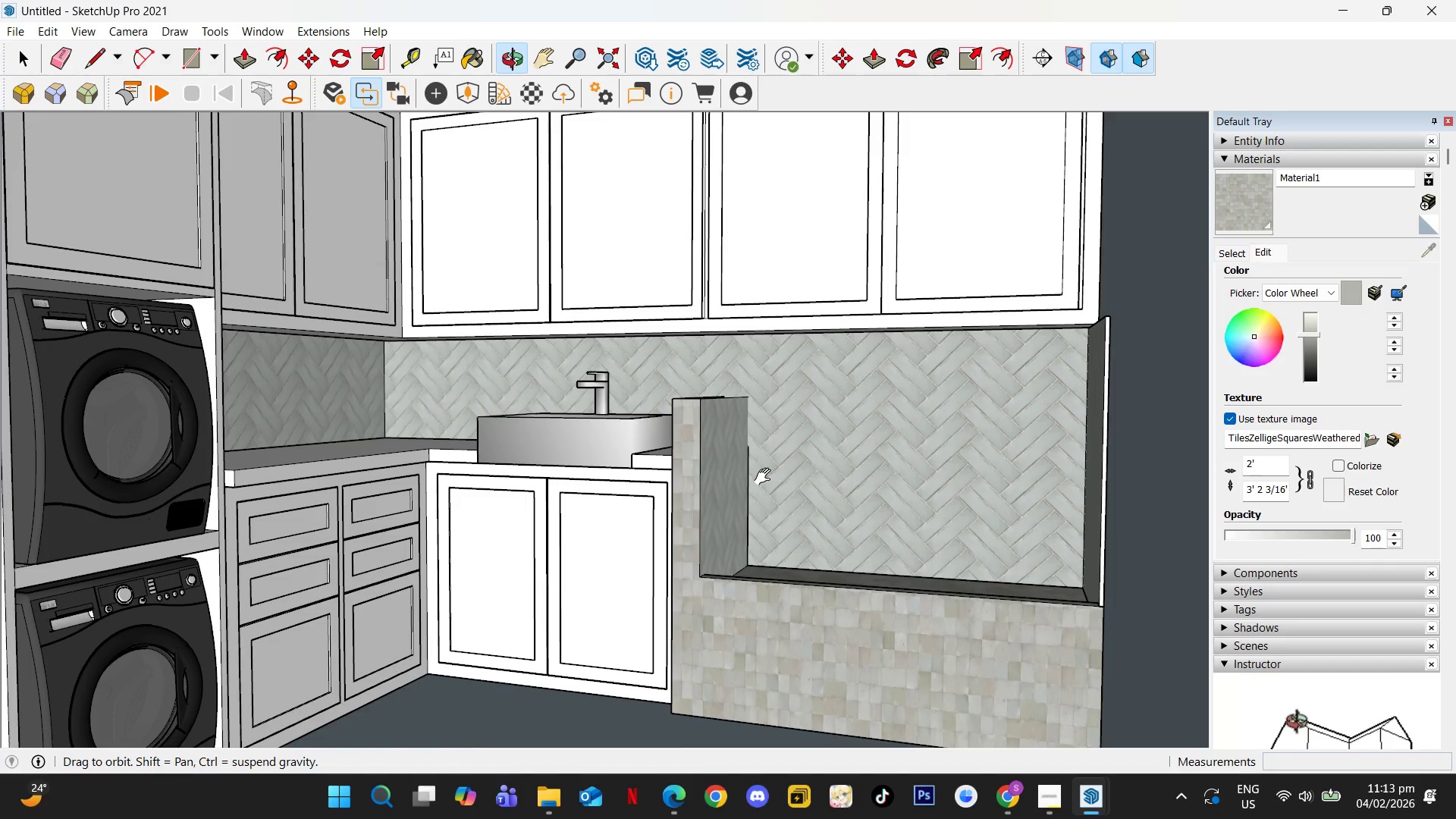 
hold_key(key=ShiftLeft, duration=1.51)
 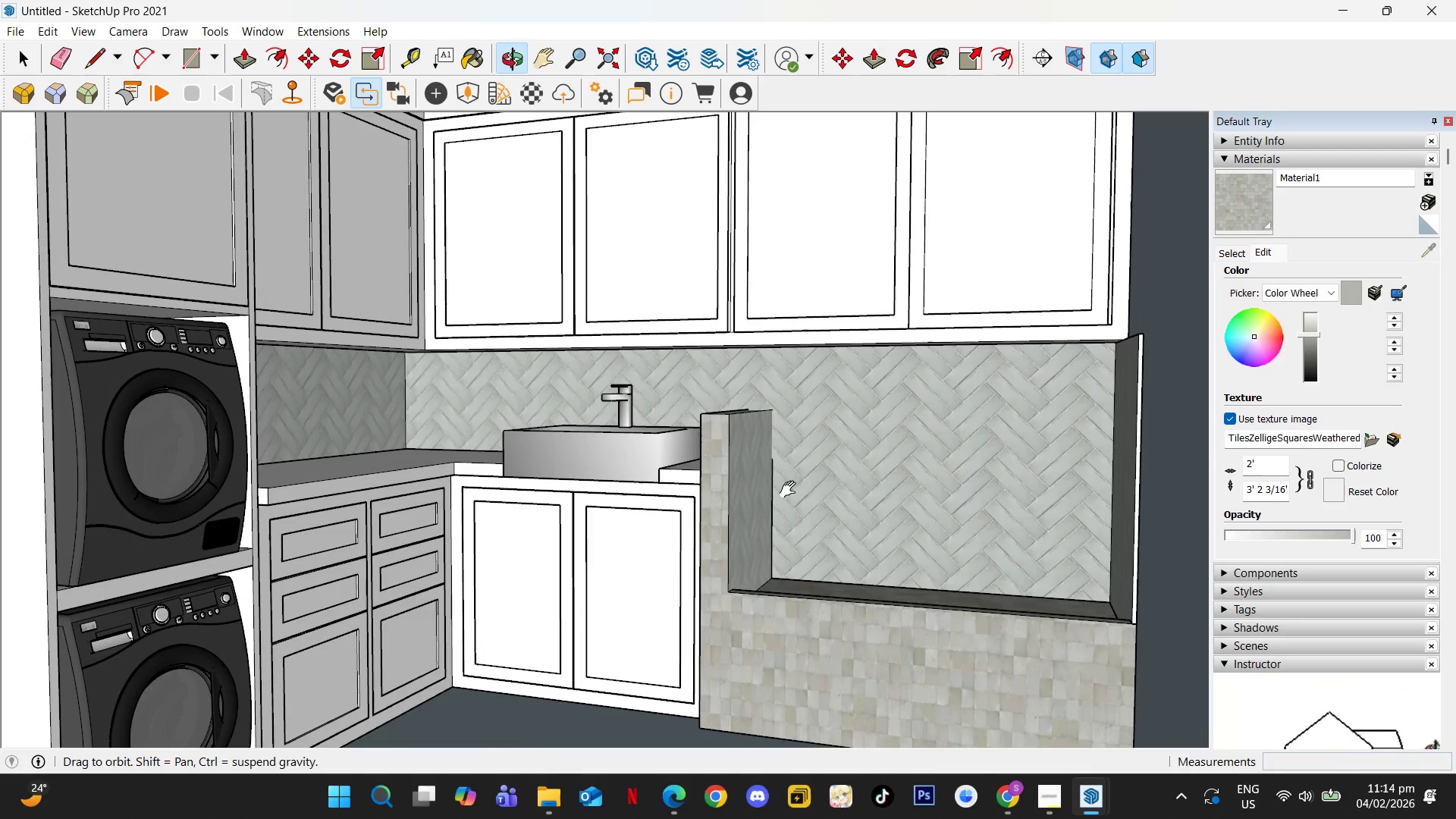 
hold_key(key=ShiftLeft, duration=0.73)
 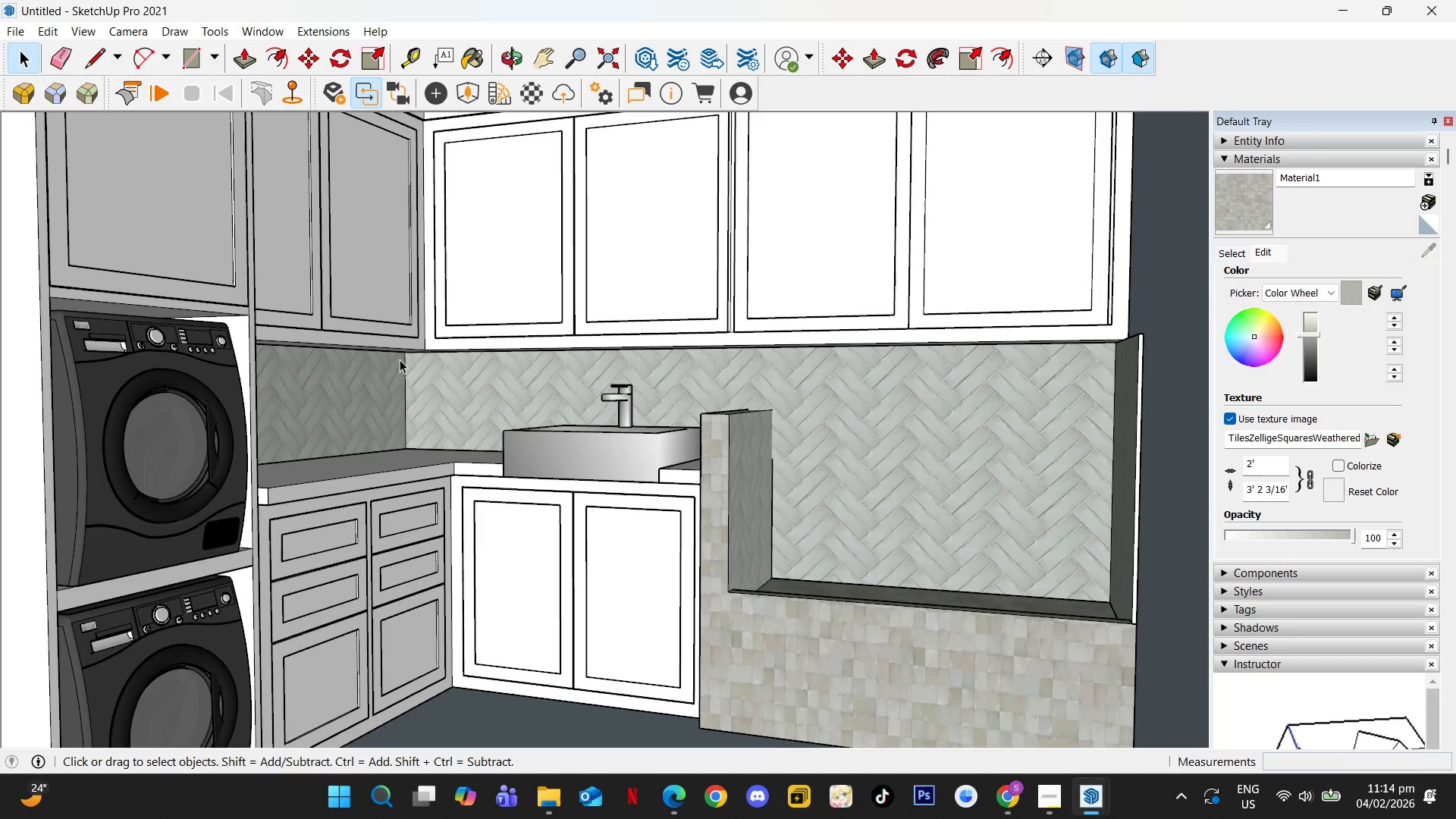 
wait(17.22)
 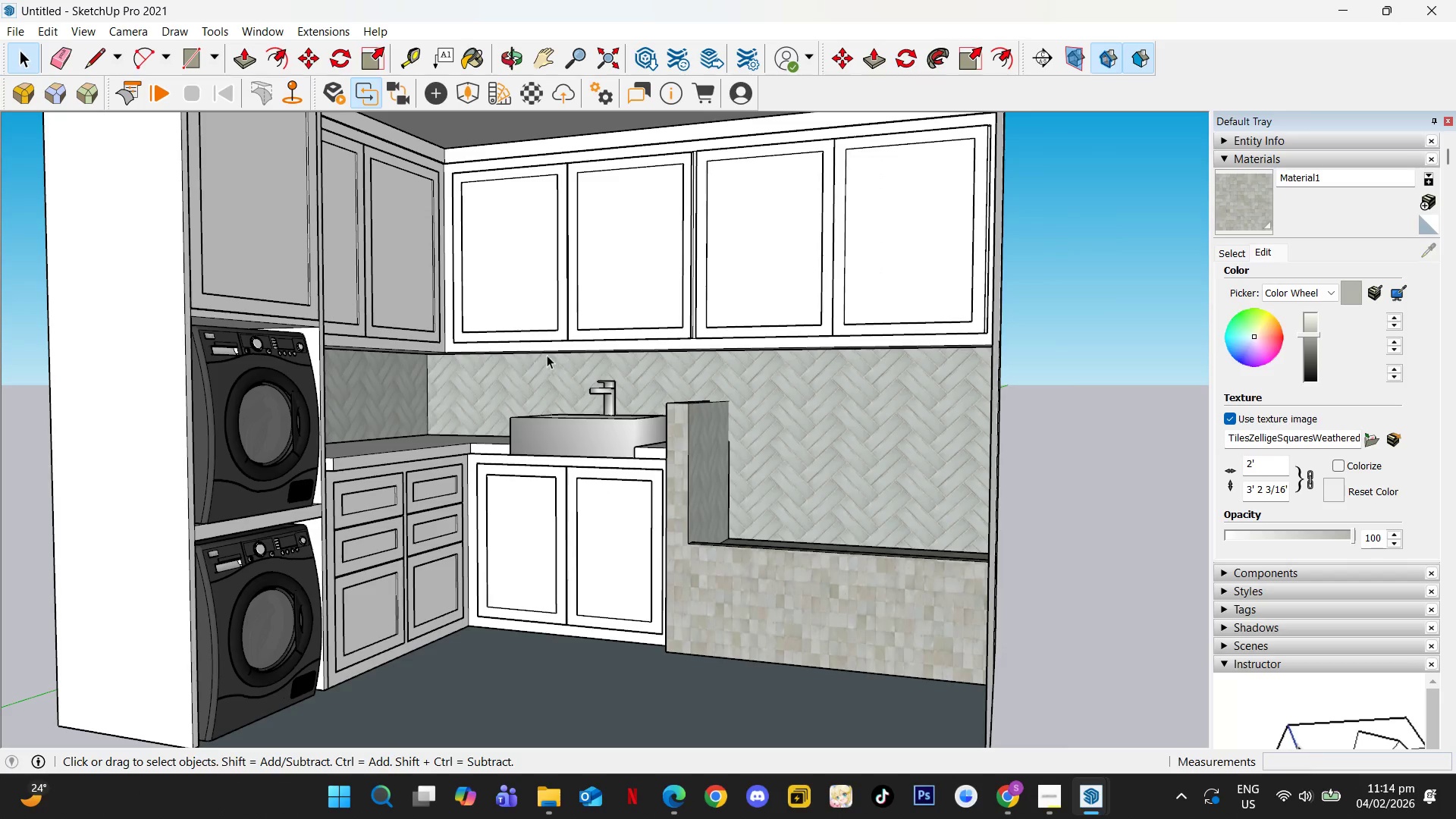 
hold_key(key=ShiftLeft, duration=0.5)
 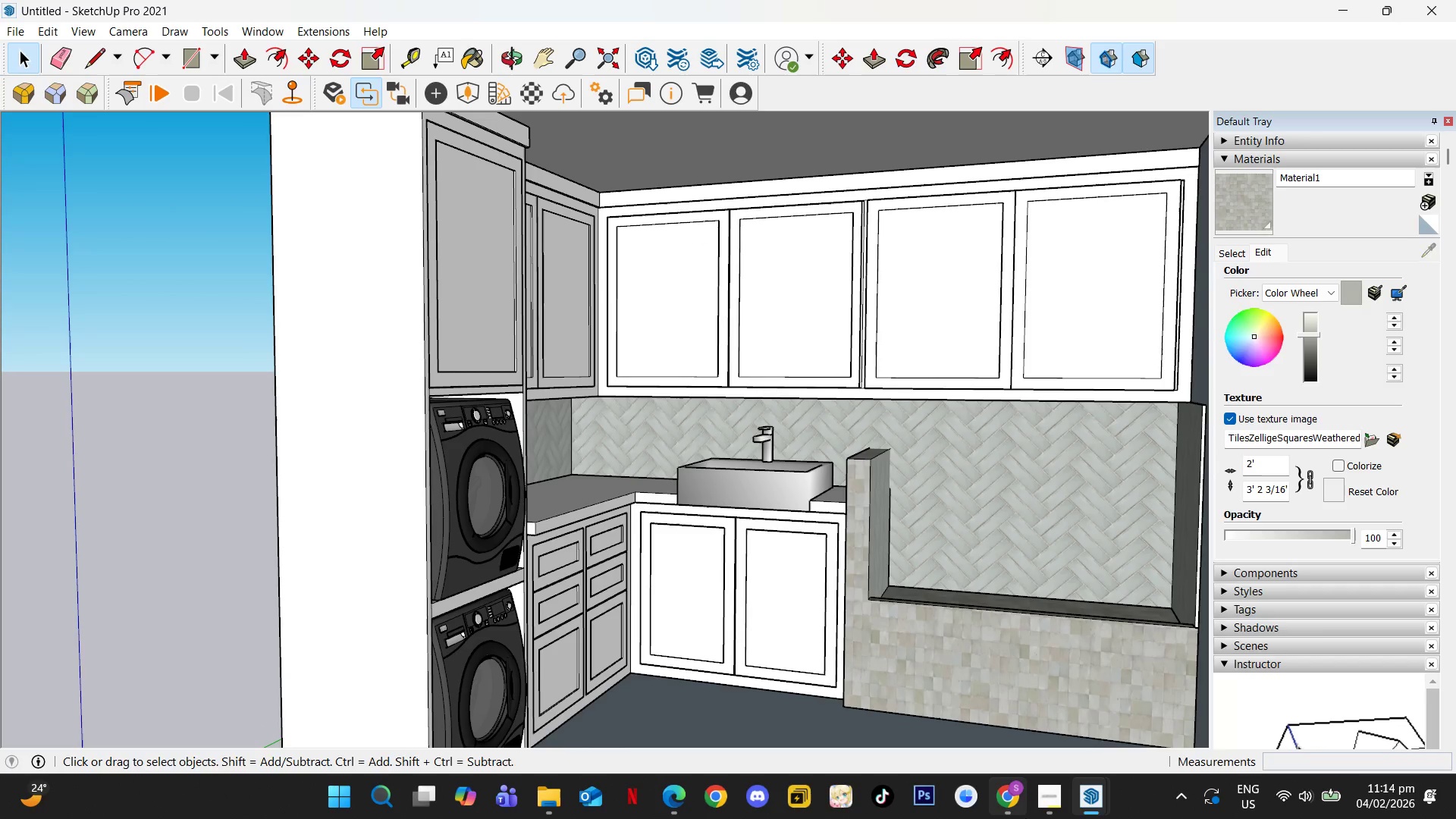 
scroll: coordinate [540, 366], scroll_direction: down, amount: 2.0
 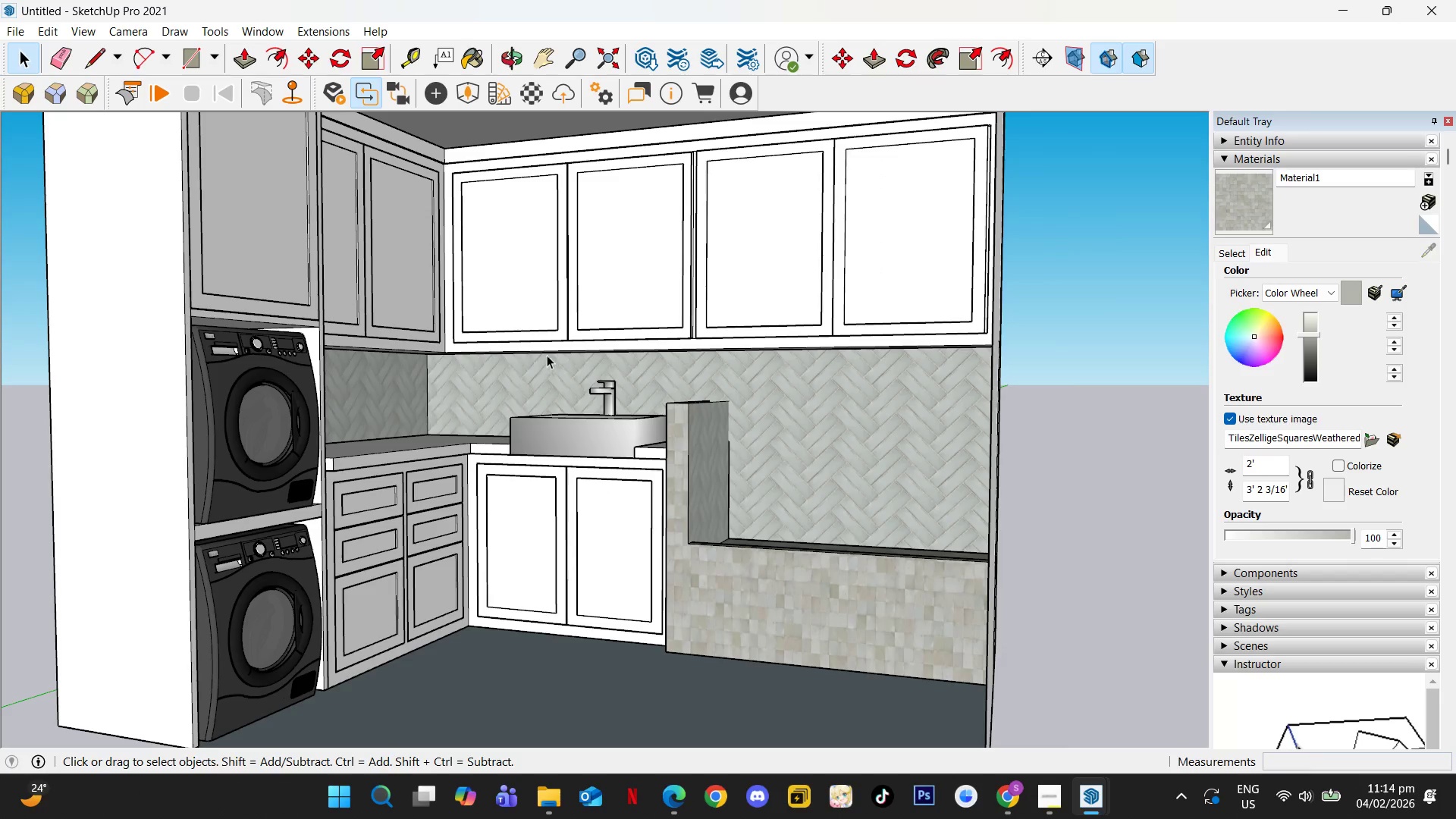 
left_click([1098, 805])
 